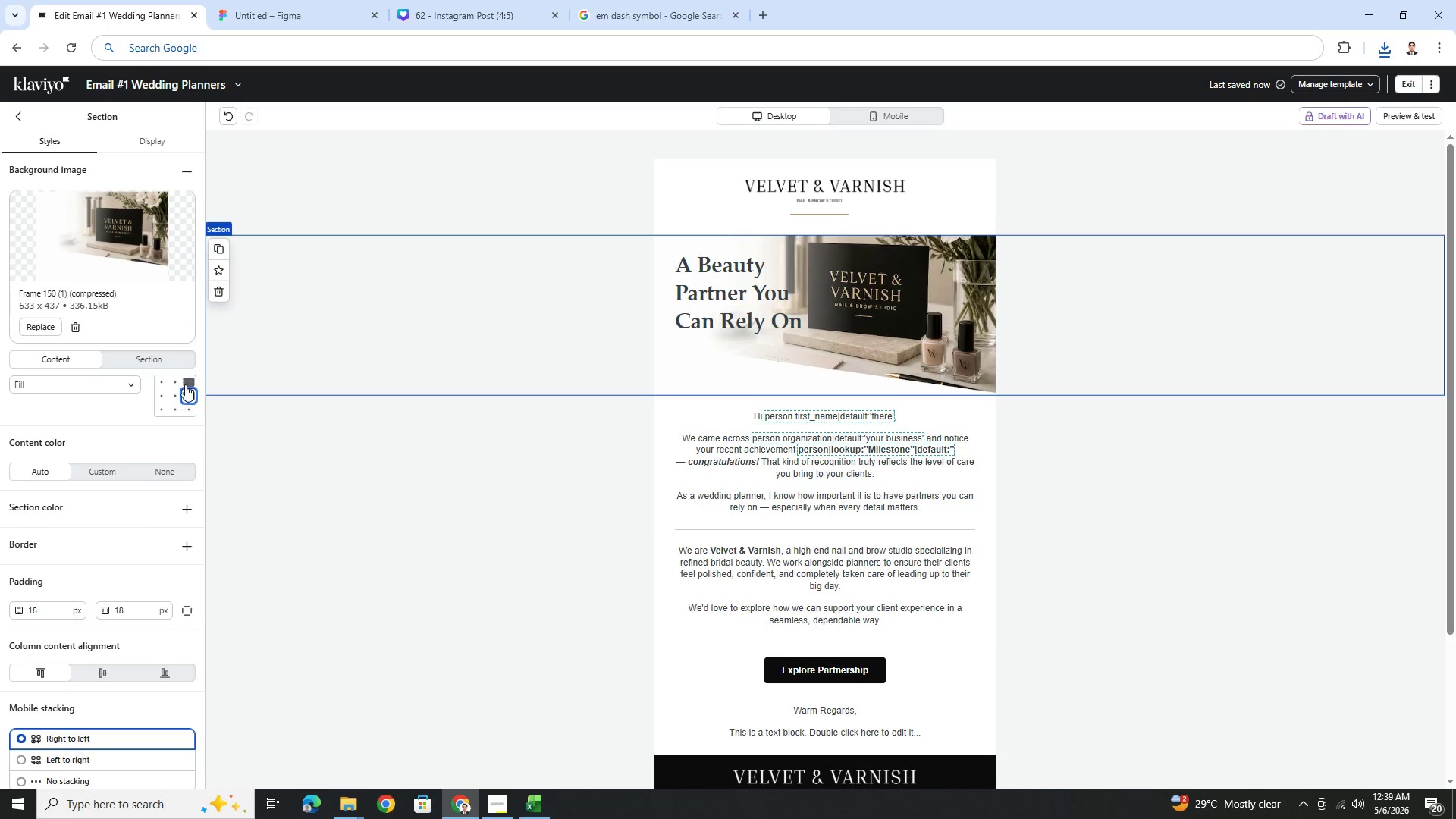 
left_click([185, 378])
 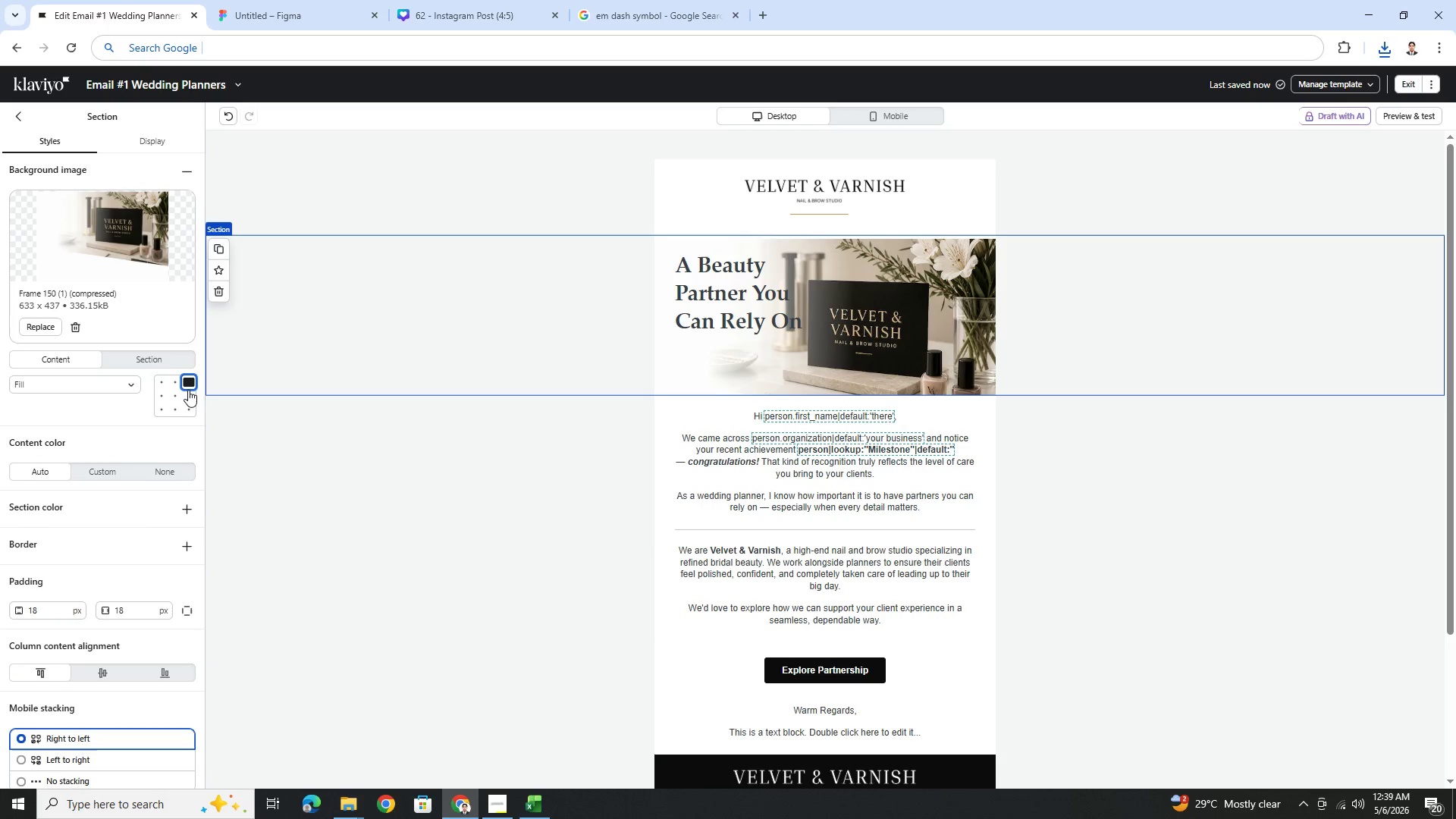 
left_click([177, 396])
 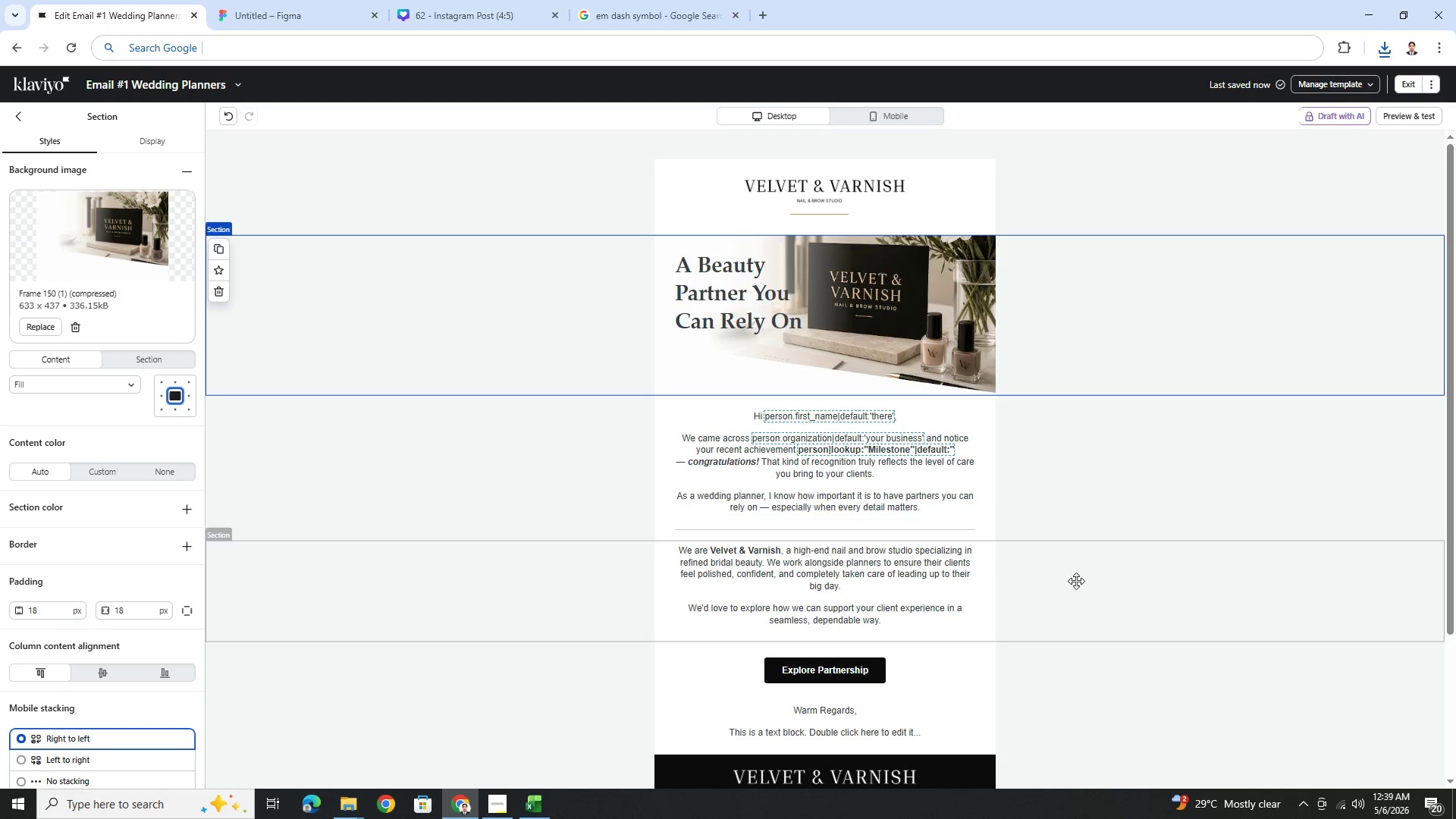 
left_click([1208, 635])
 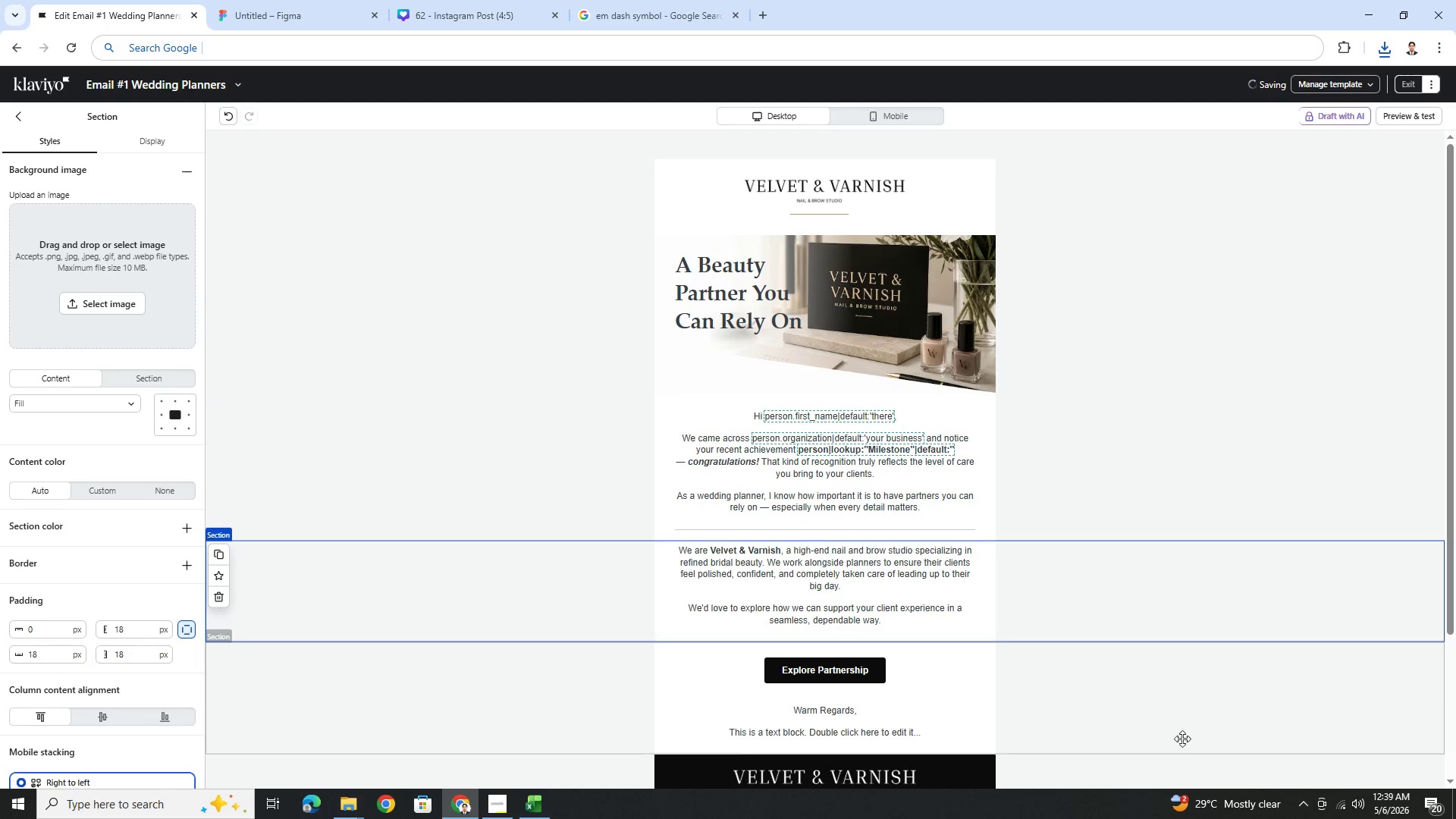 
left_click([1176, 773])
 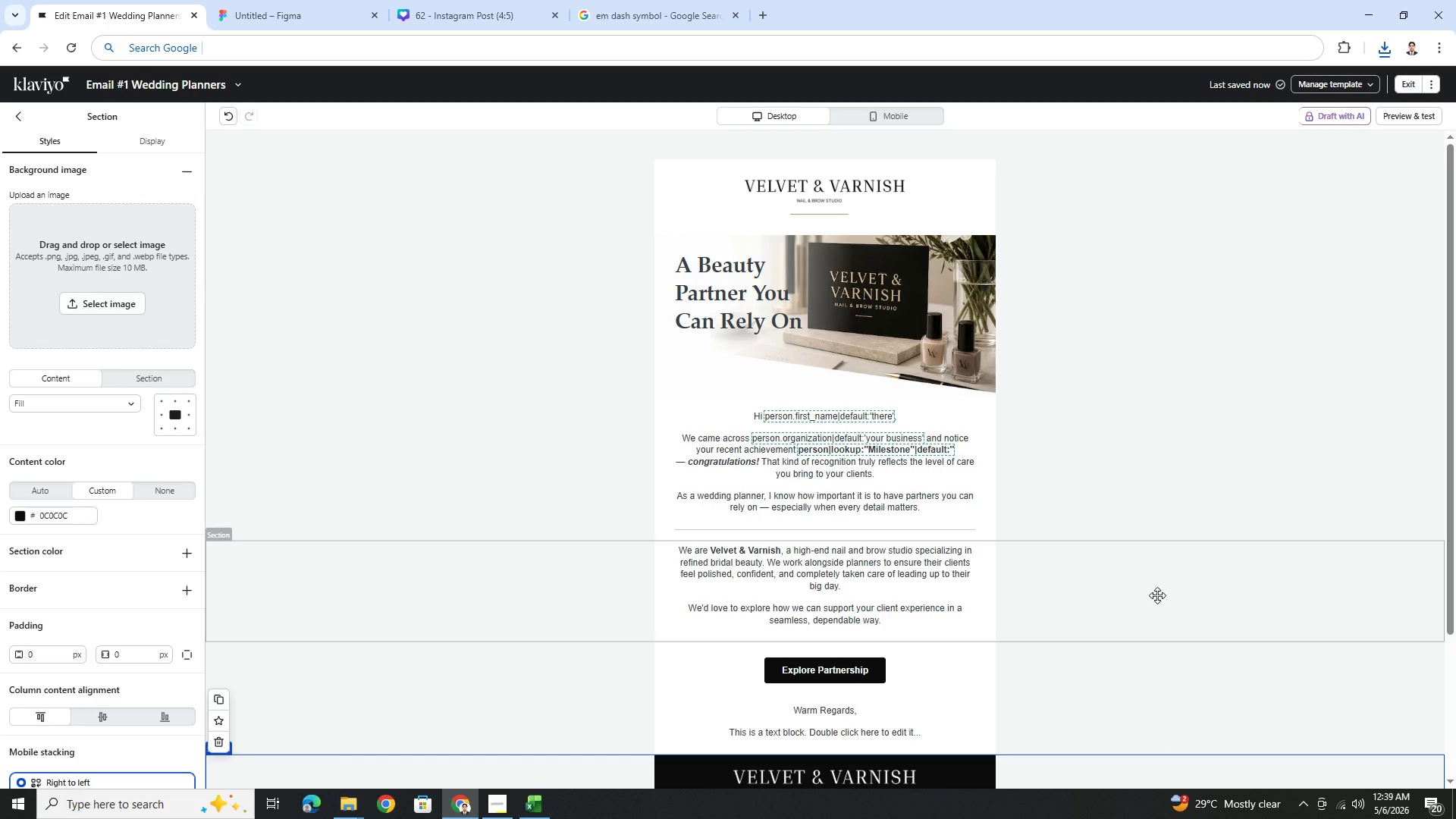 
wait(8.61)
 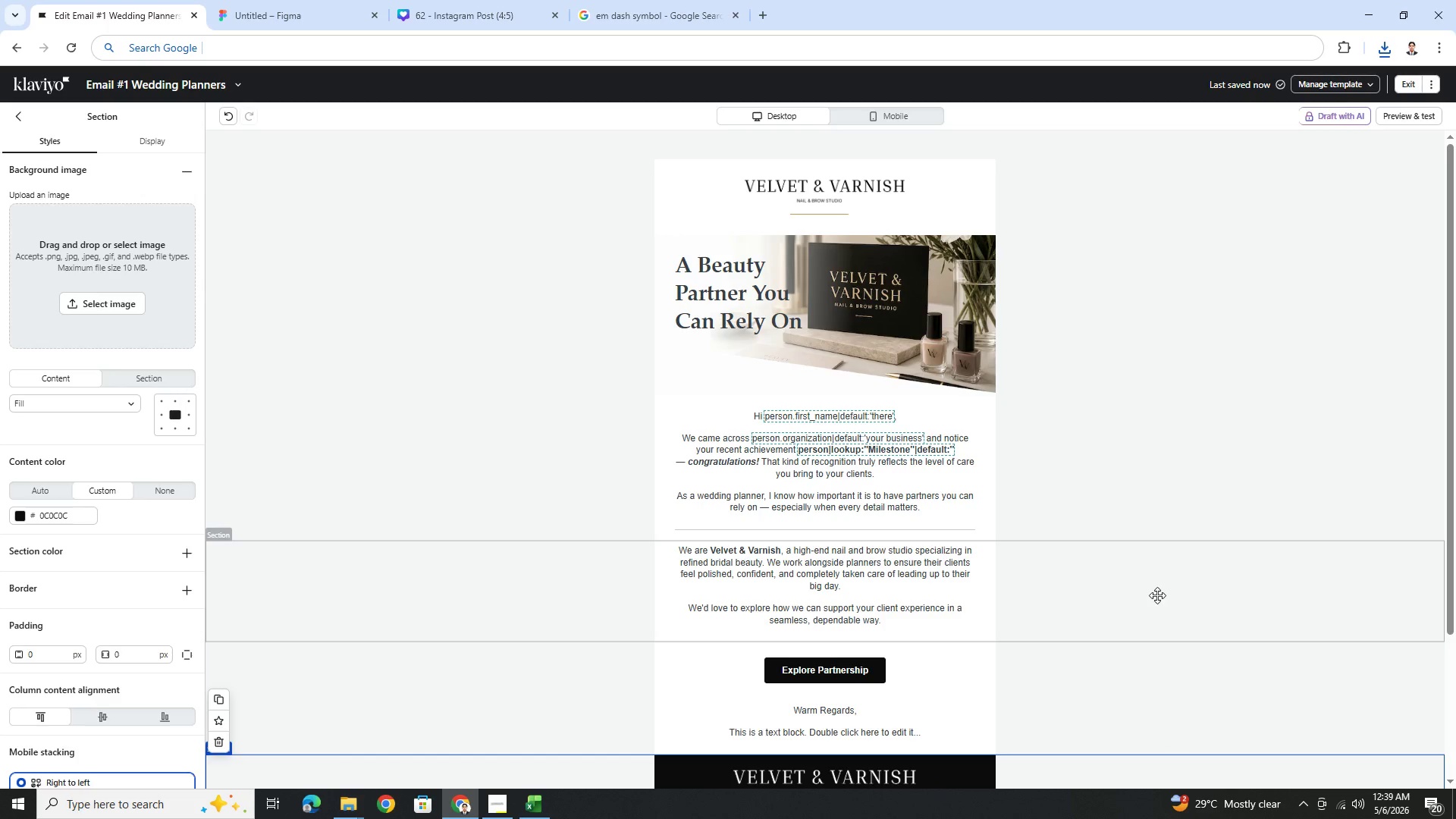 
left_click([305, 0])
 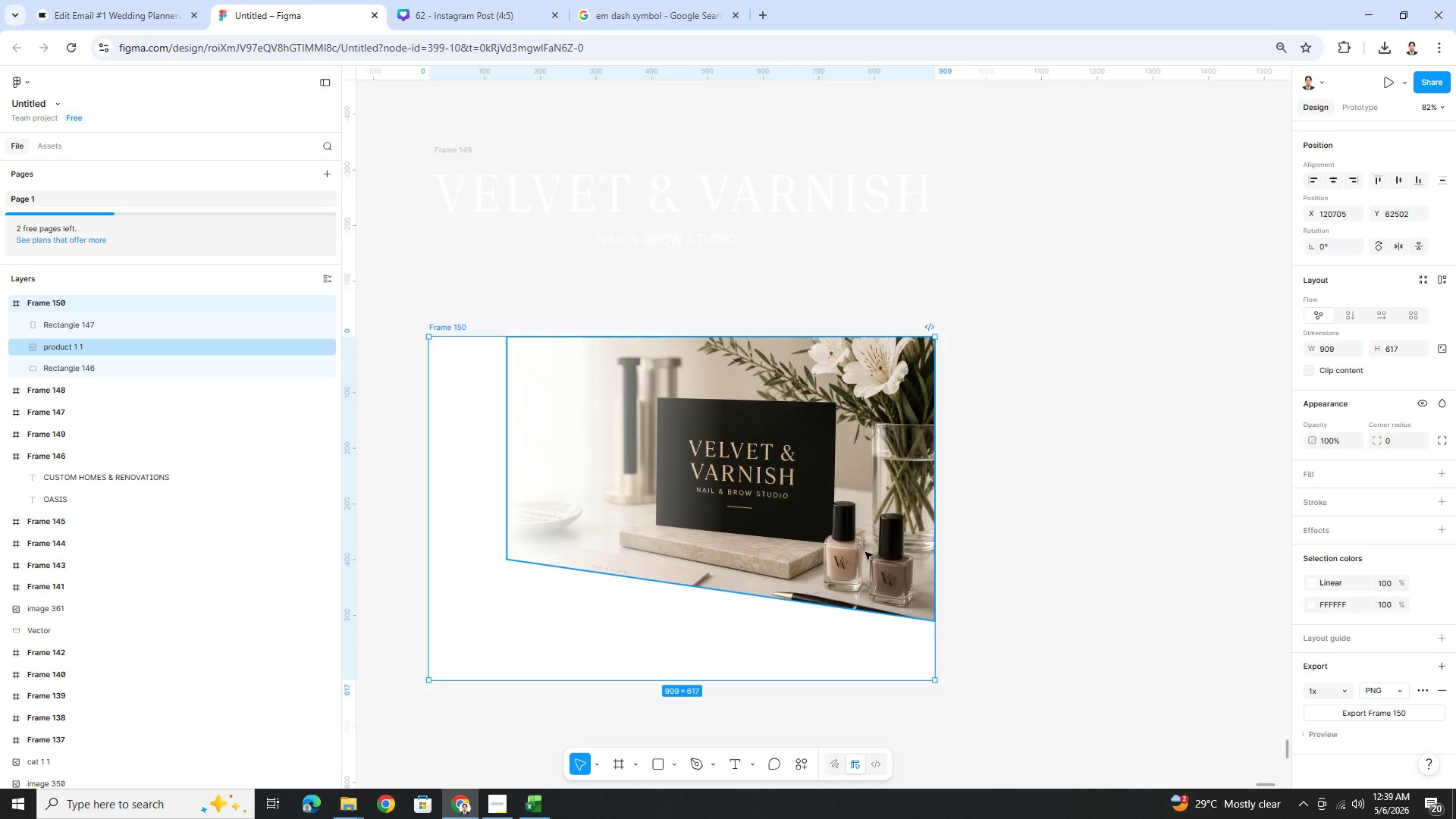 
left_click([839, 554])
 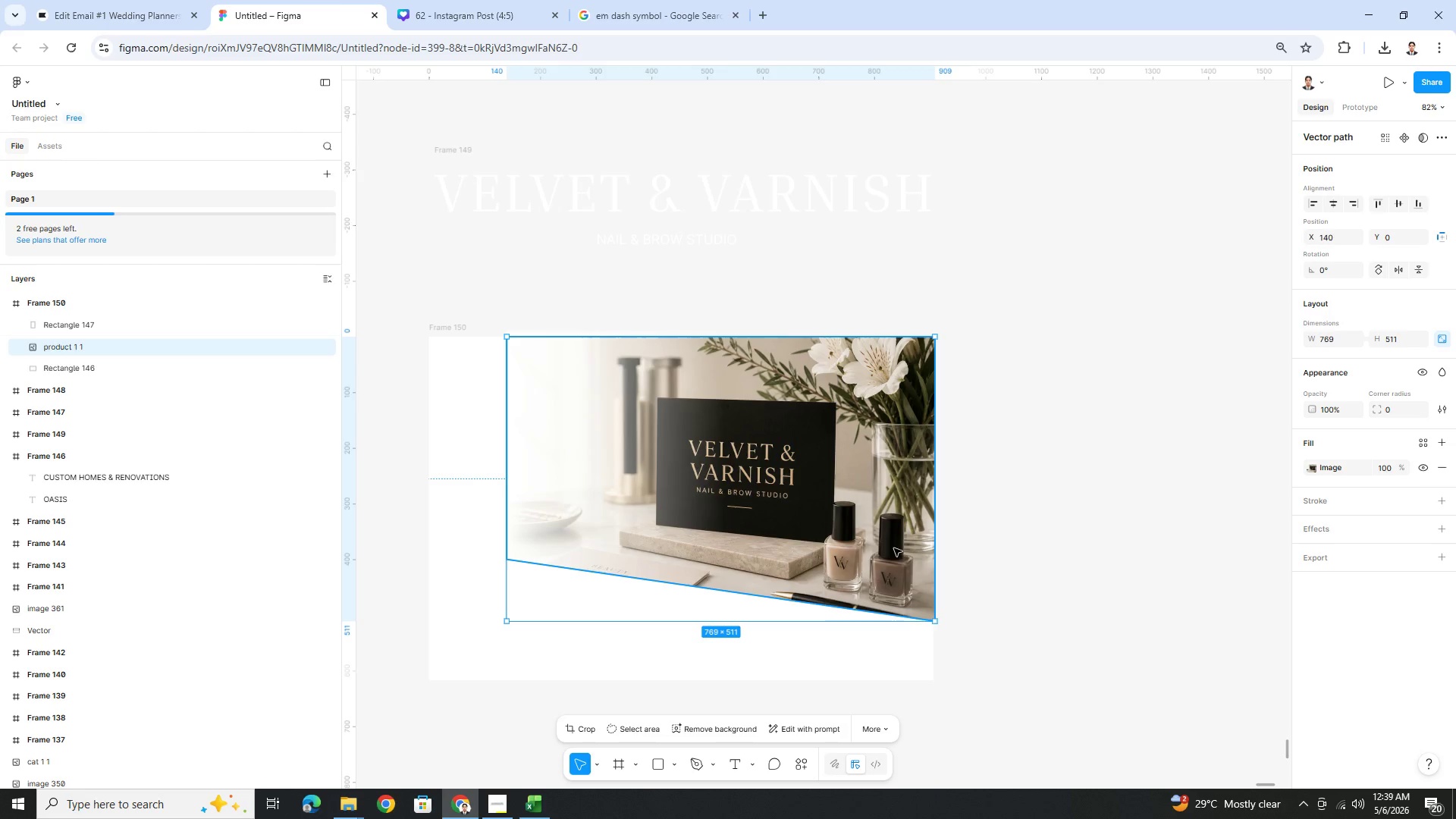 
left_click([893, 548])
 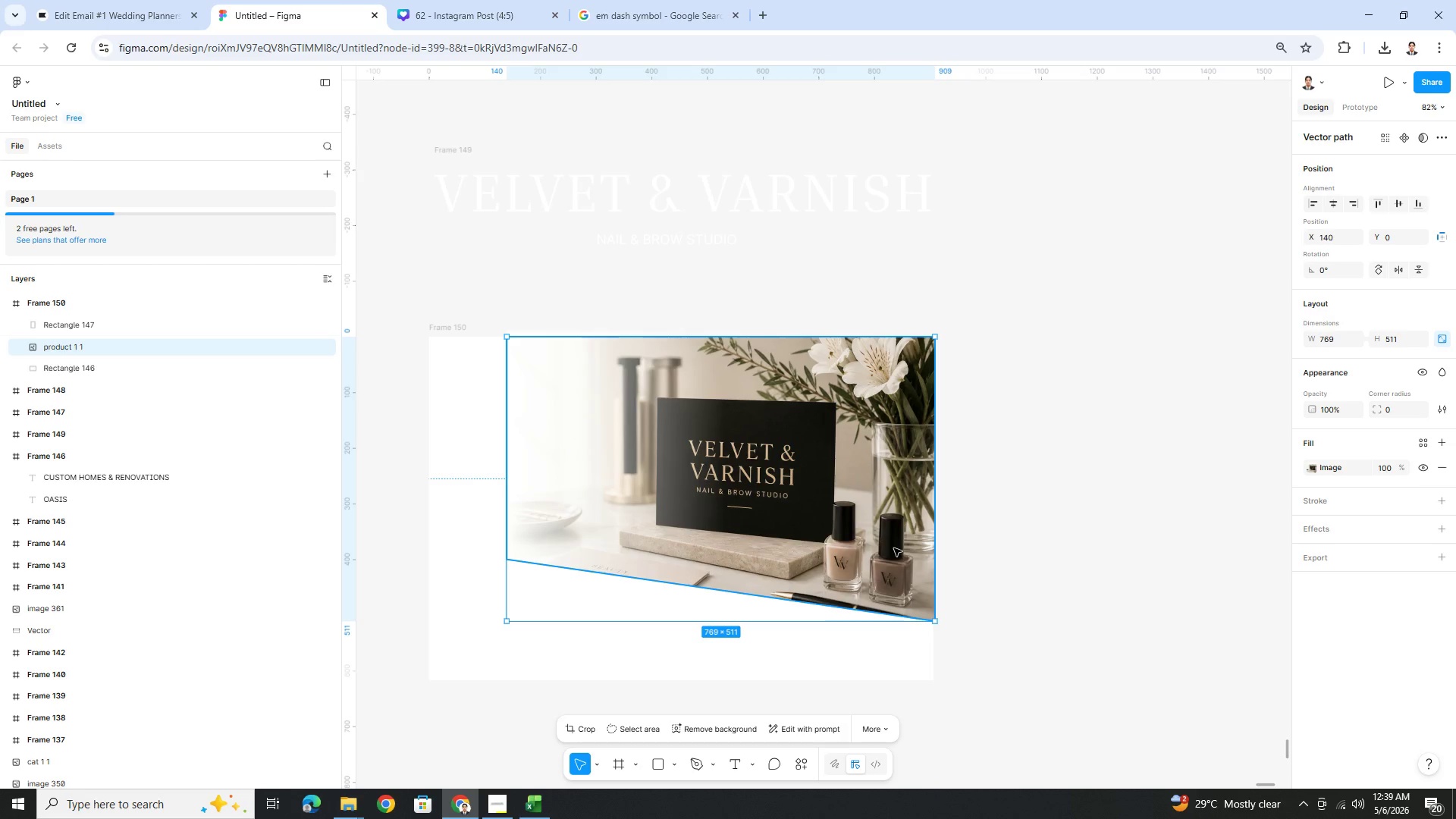 
double_click([893, 548])
 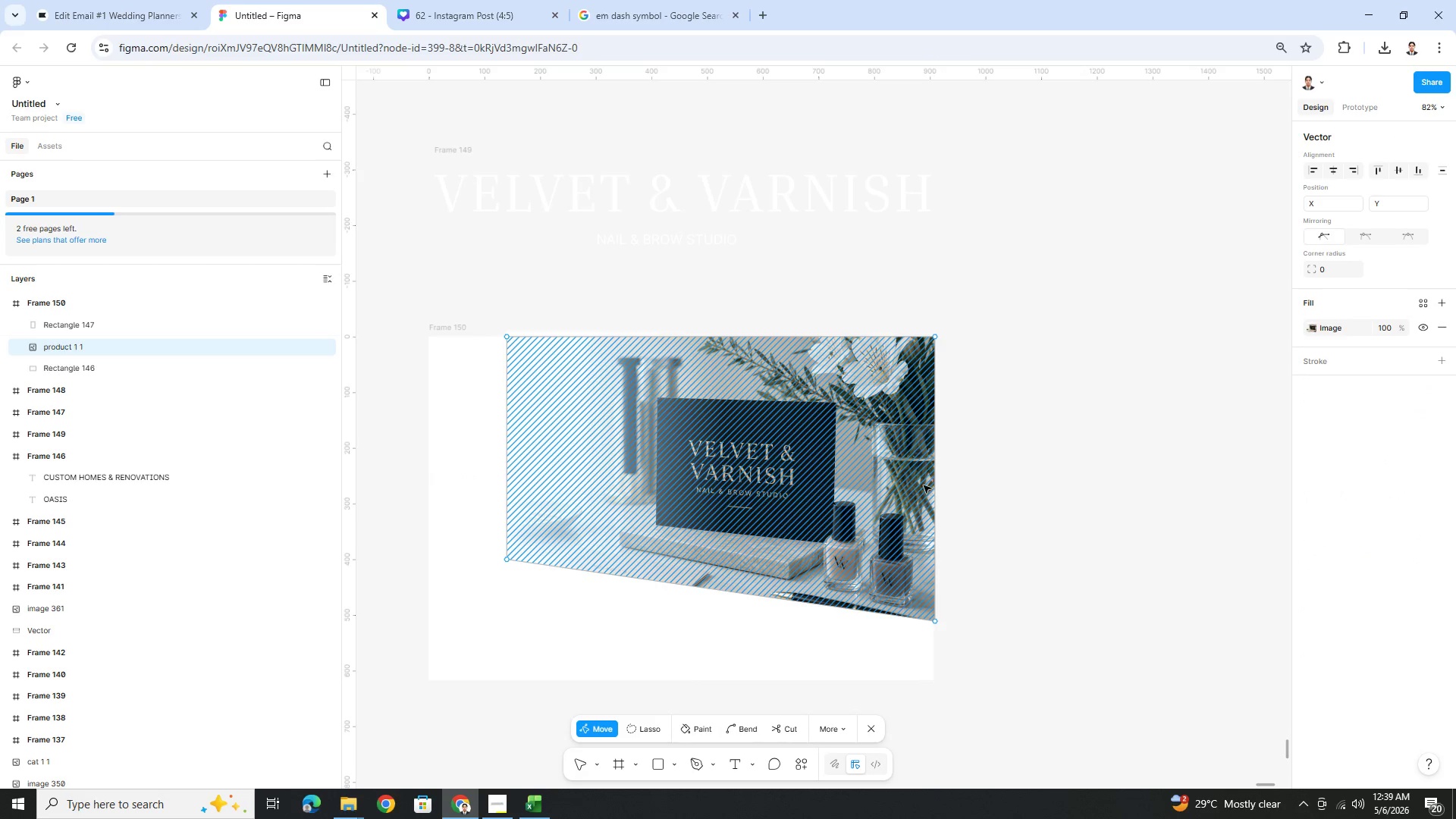 
key(Escape)
 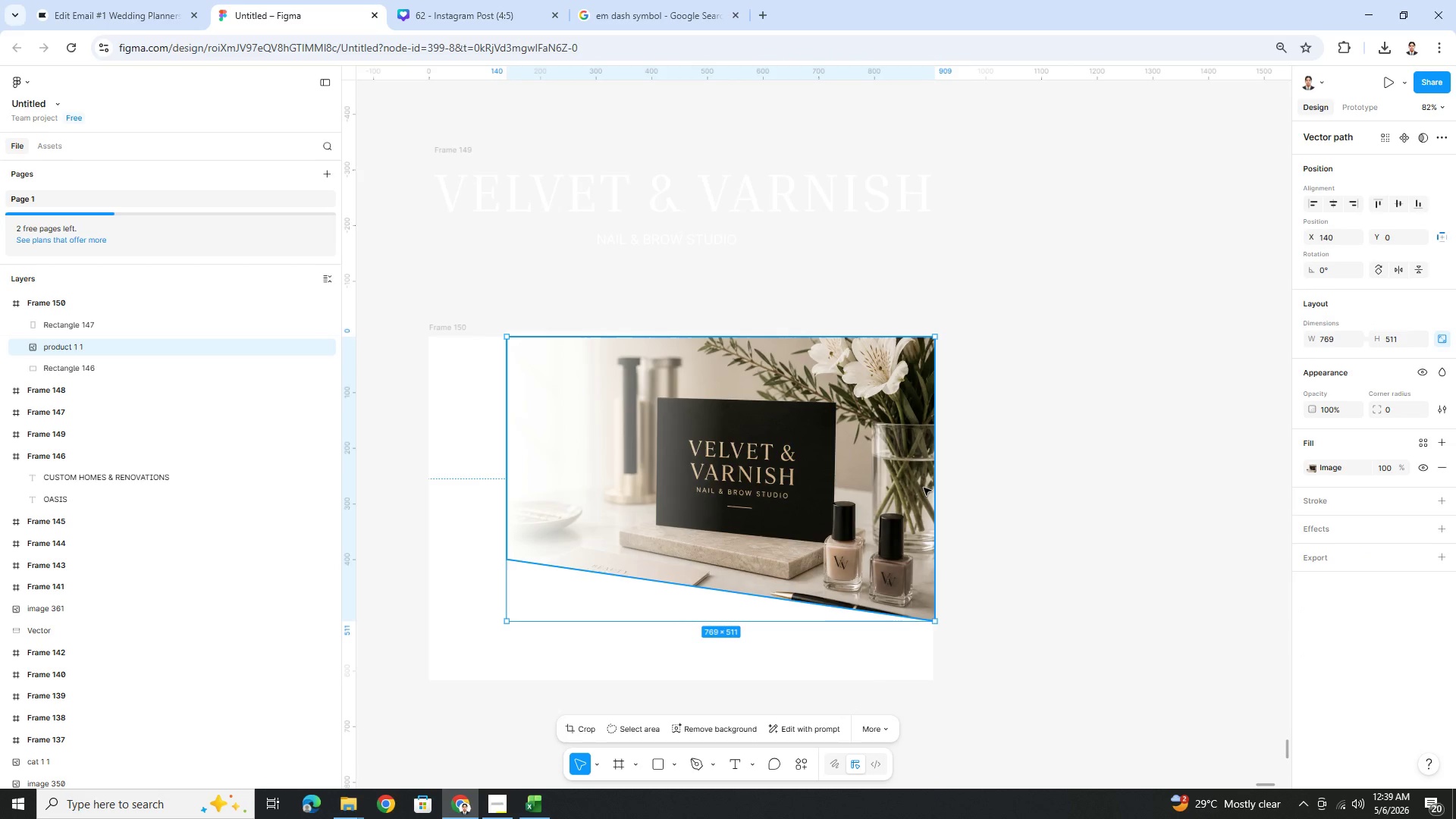 
left_click([923, 487])
 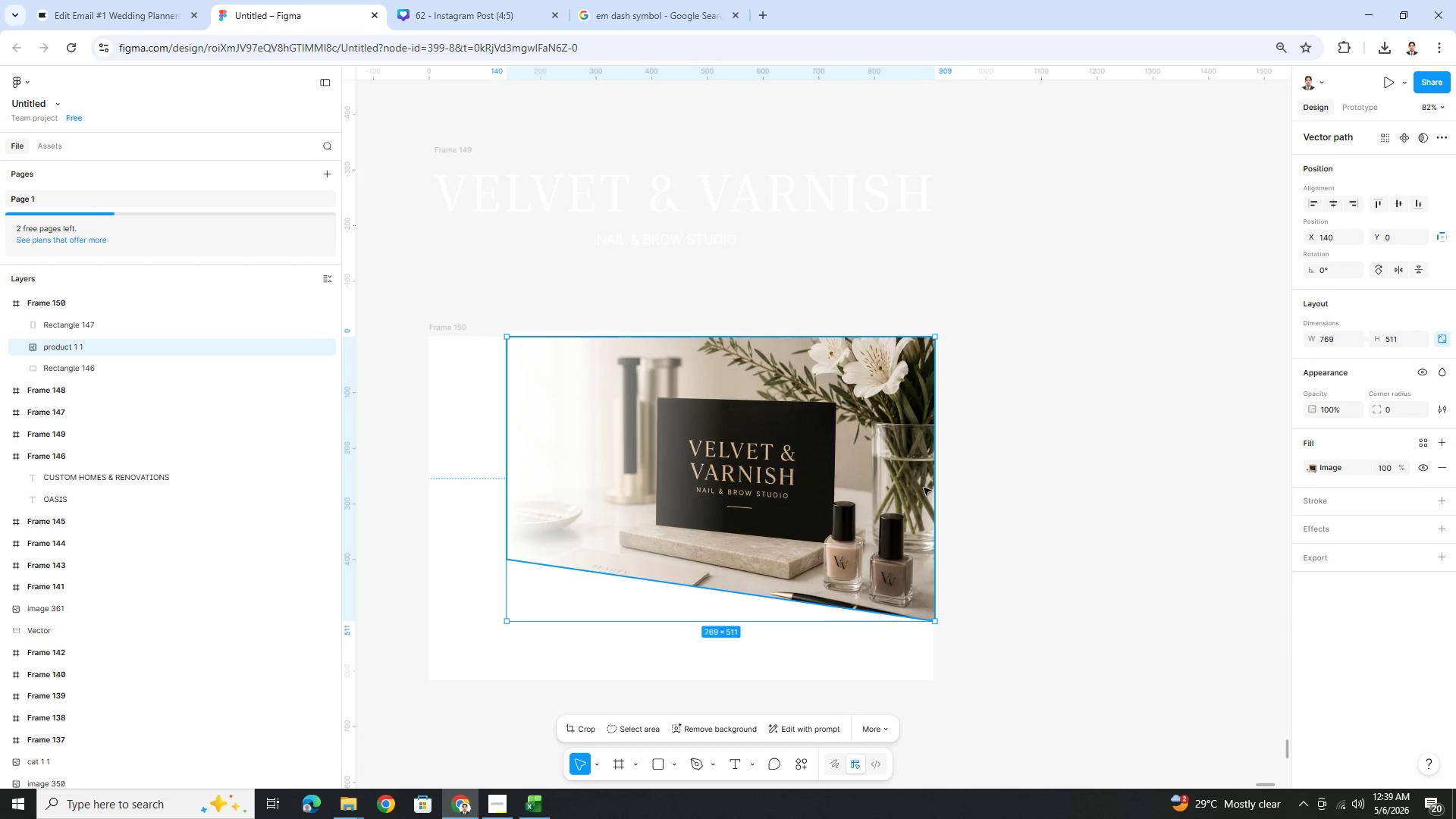 
double_click([923, 487])
 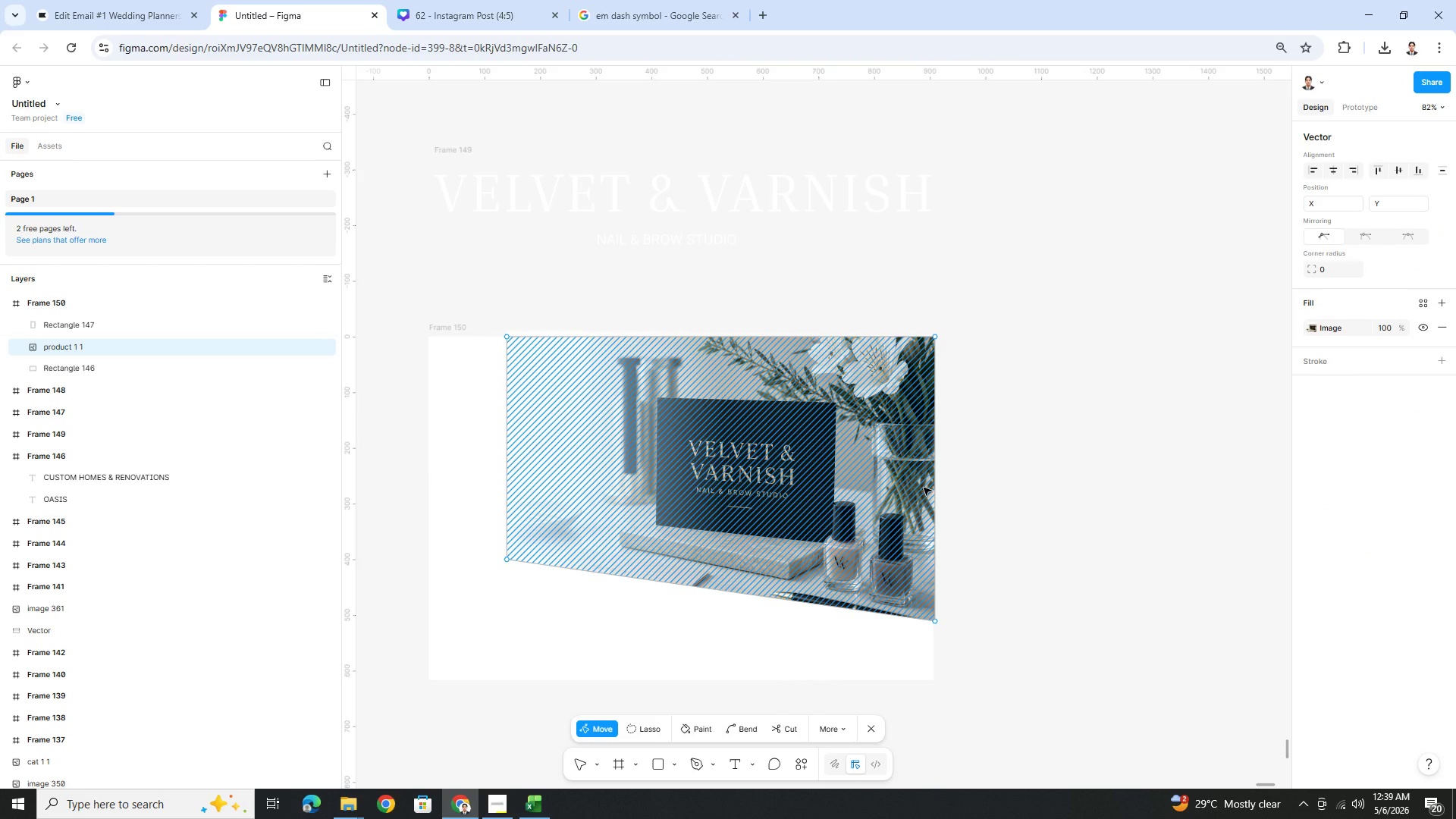 
key(Escape)
 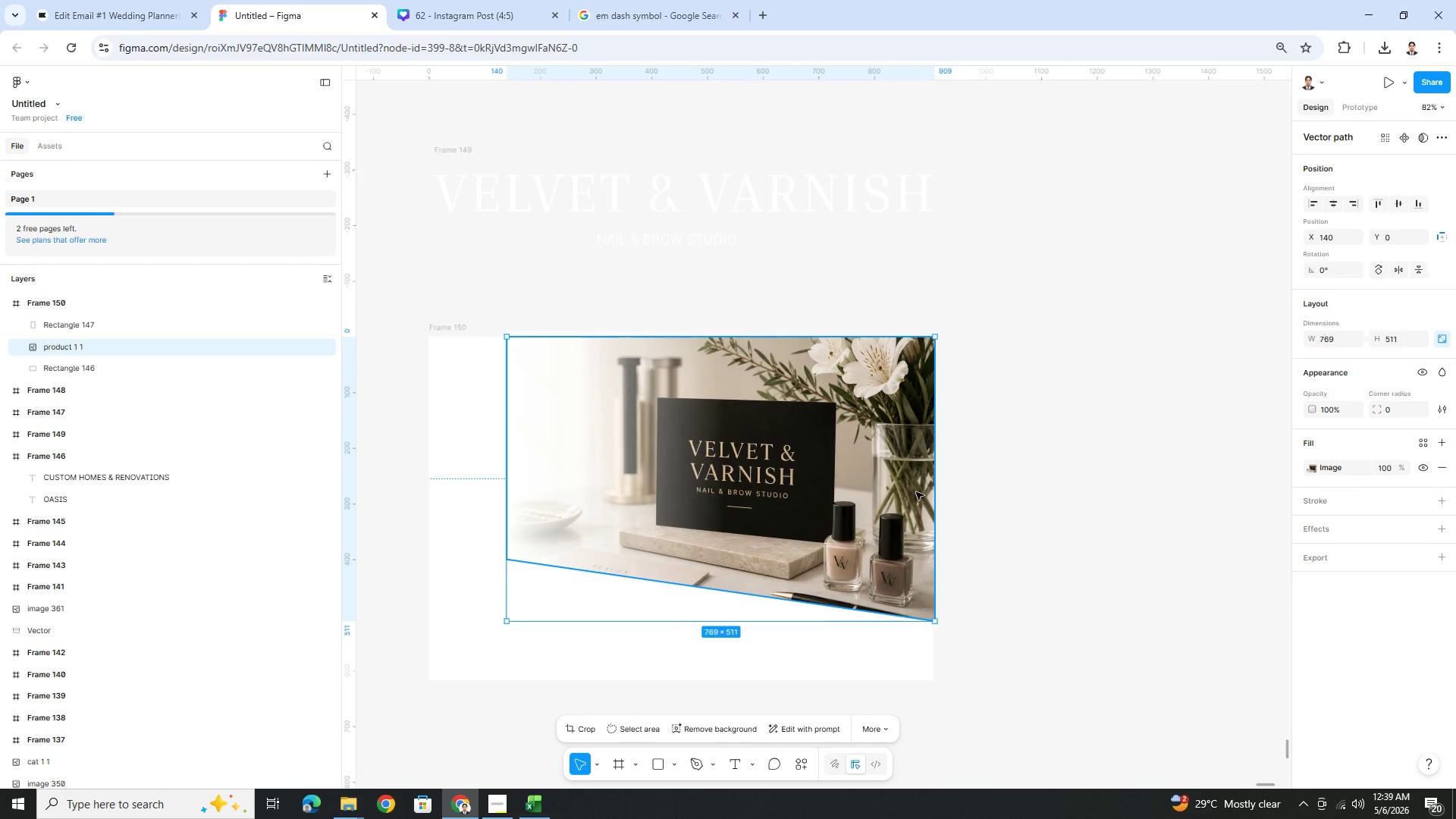 
left_click([915, 491])
 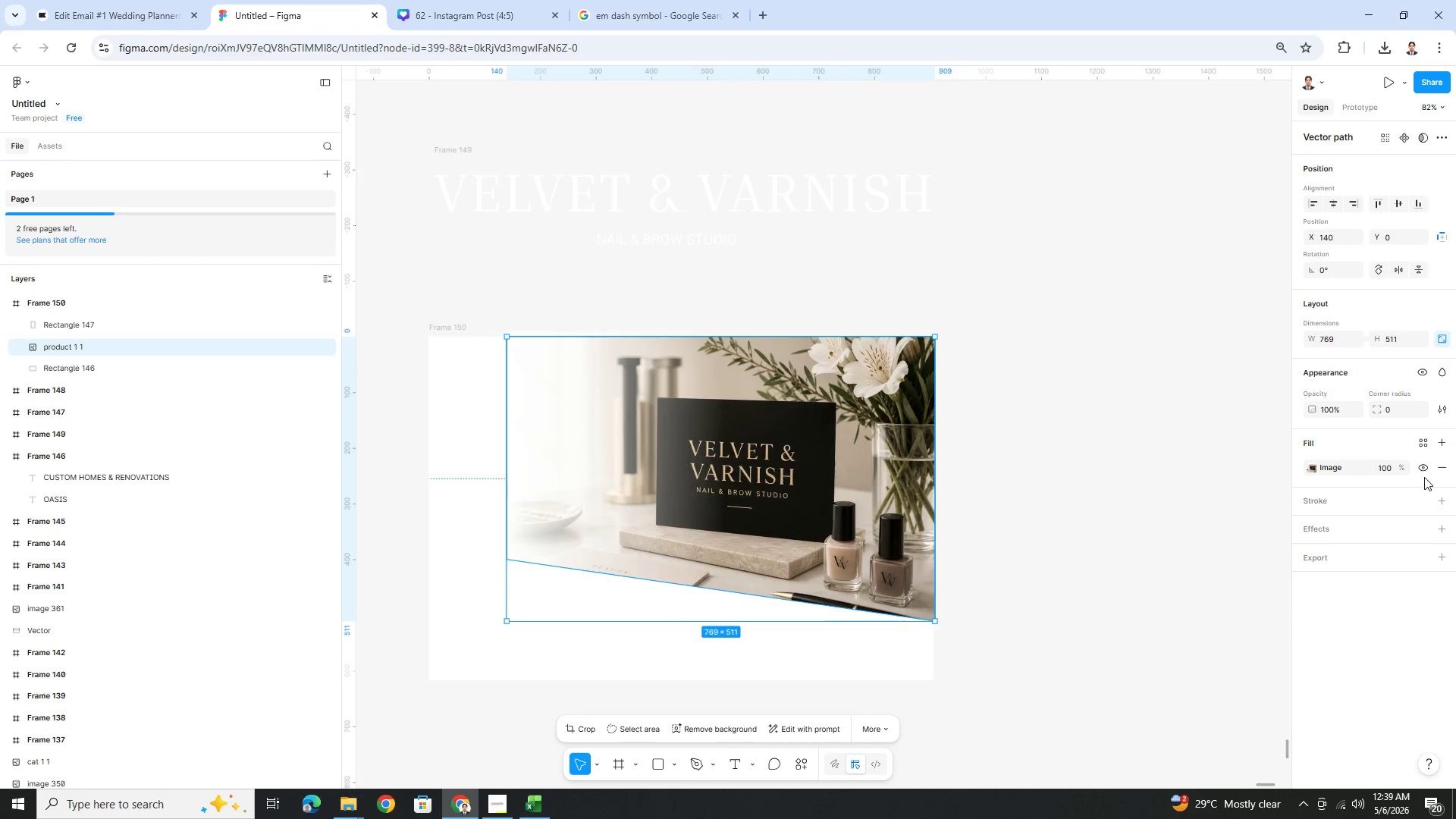 
right_click([839, 519])
 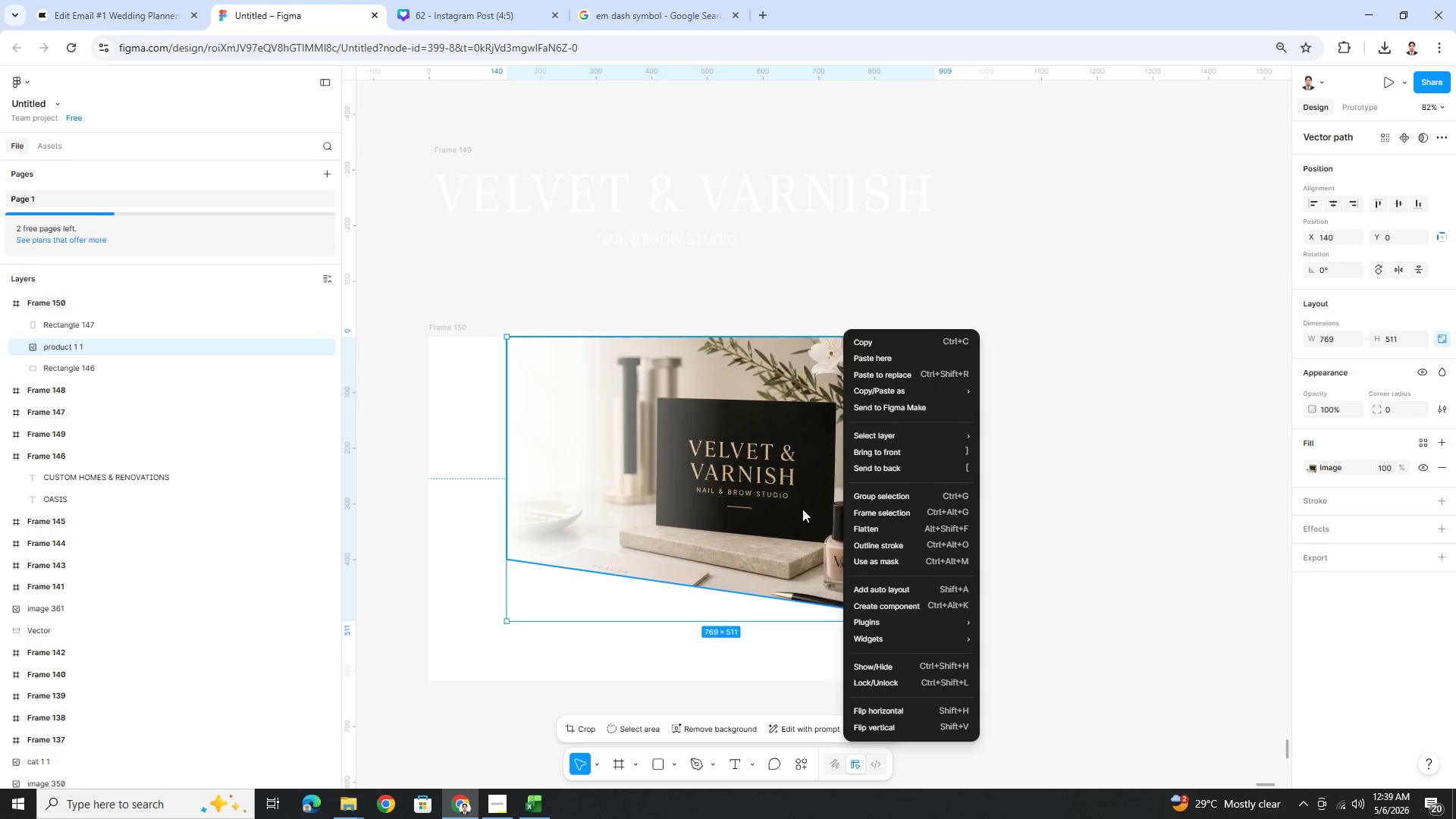 
left_click([792, 507])
 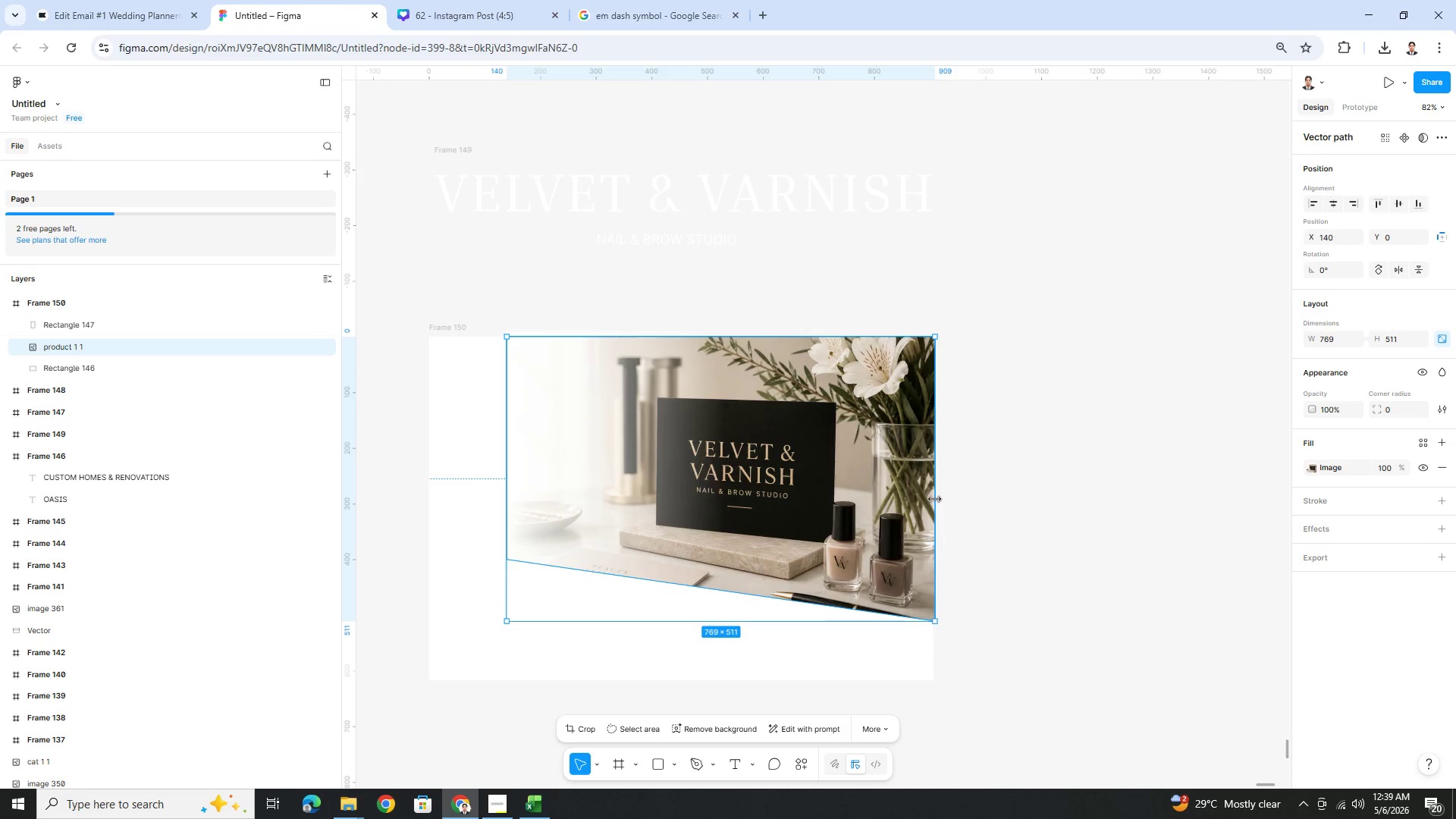 
left_click_drag(start_coordinate=[936, 499], to_coordinate=[896, 502])
 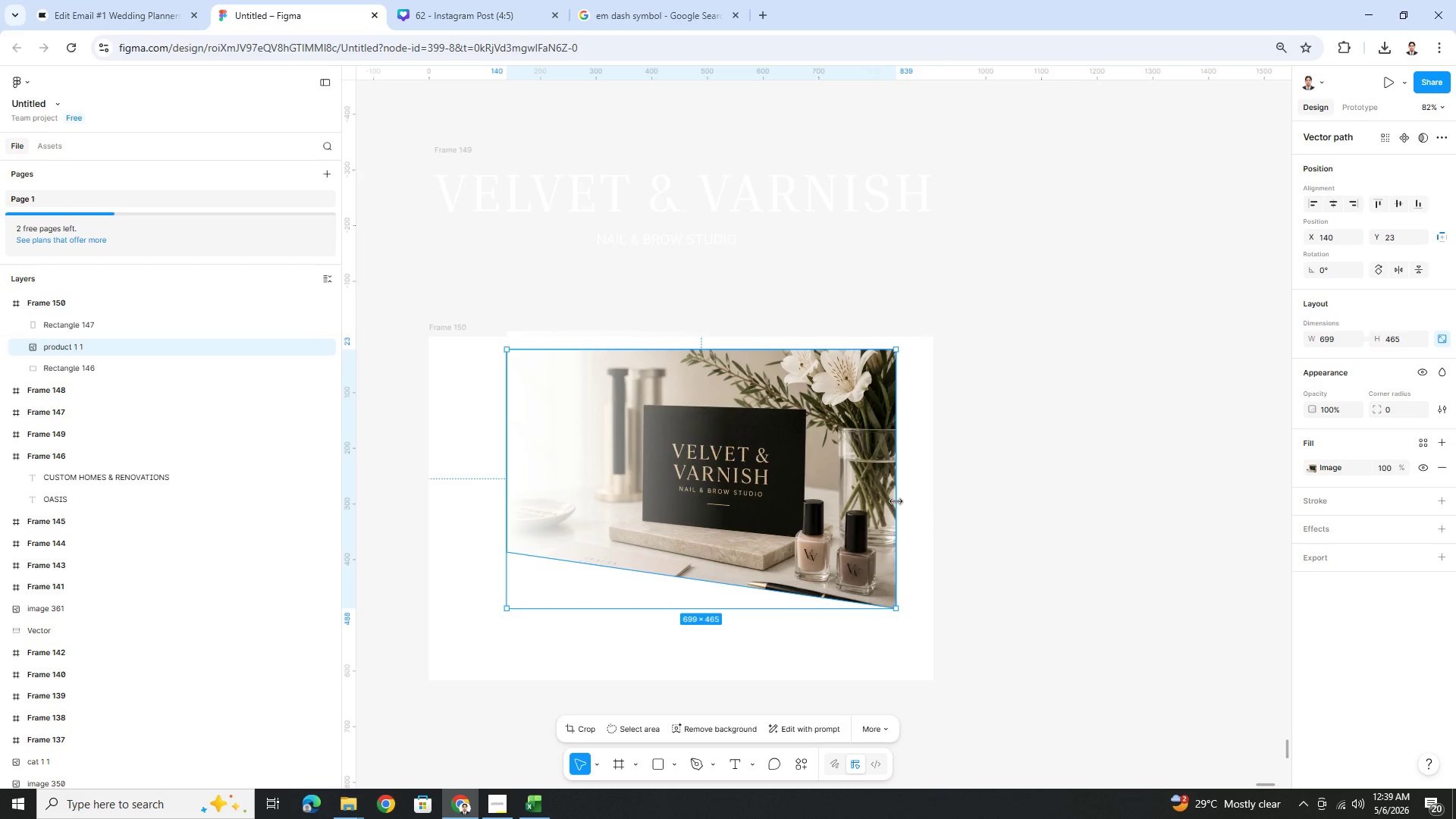 
key(Control+Z)
 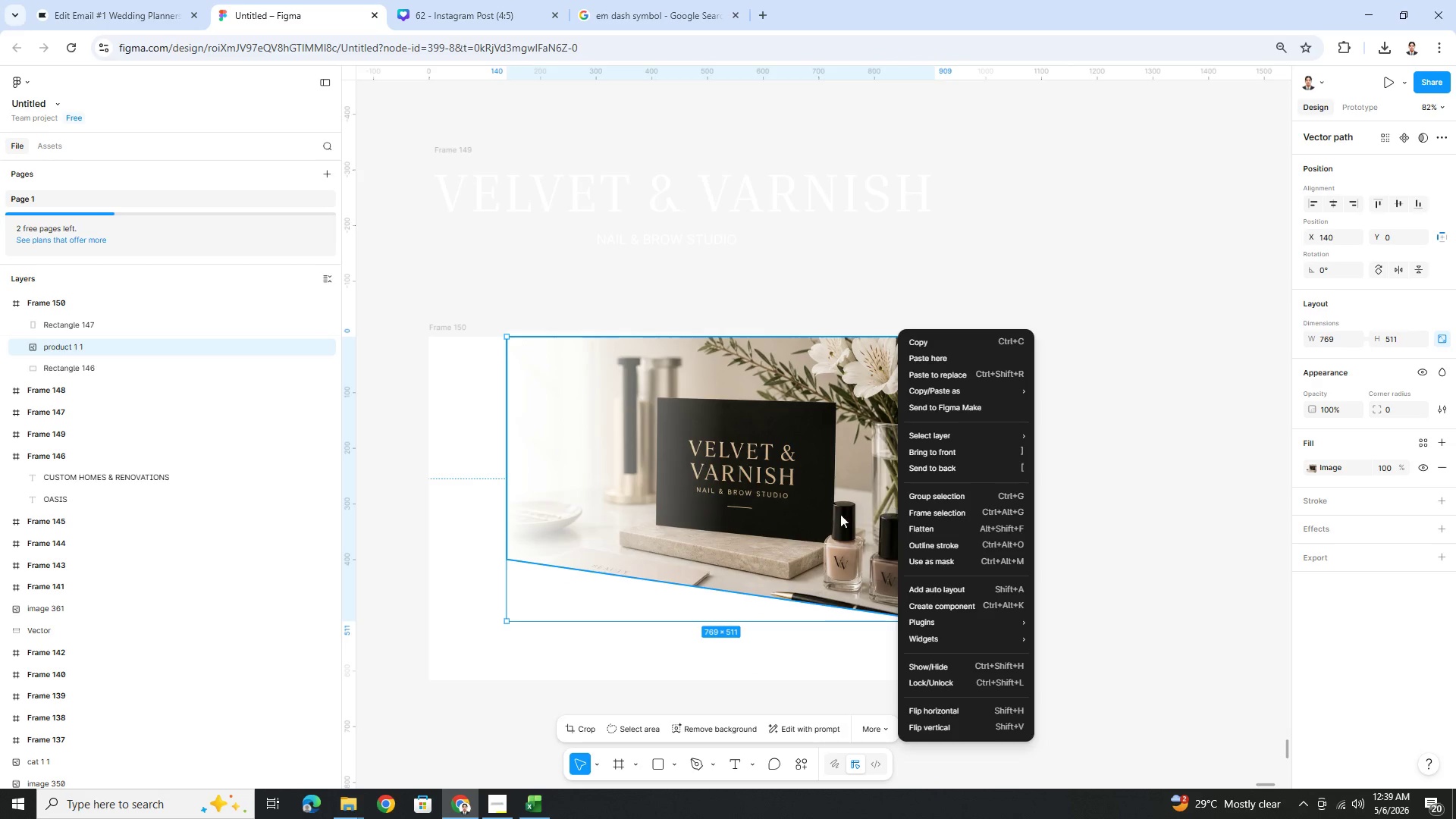 
double_click([835, 514])
 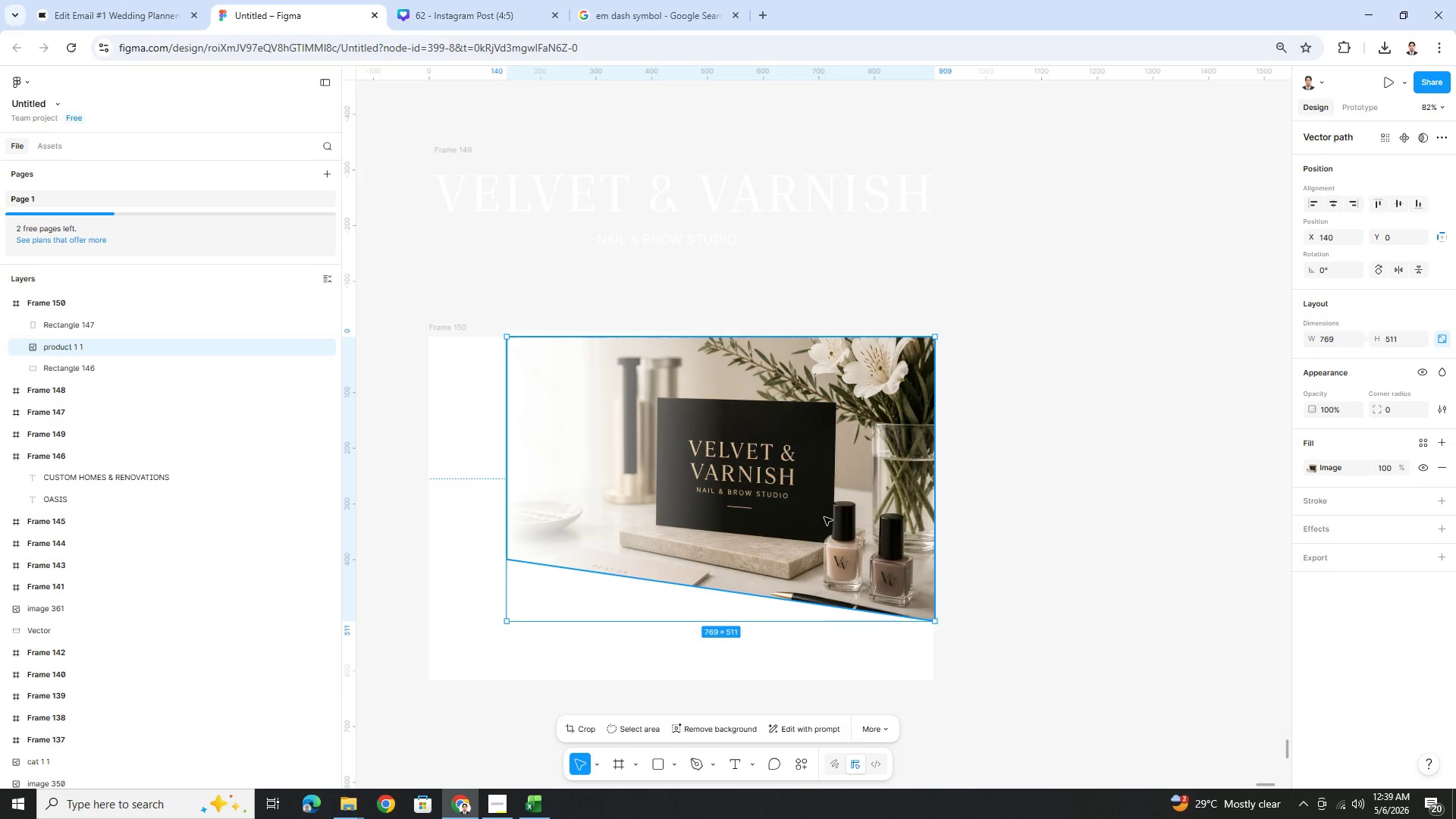 
double_click([824, 516])
 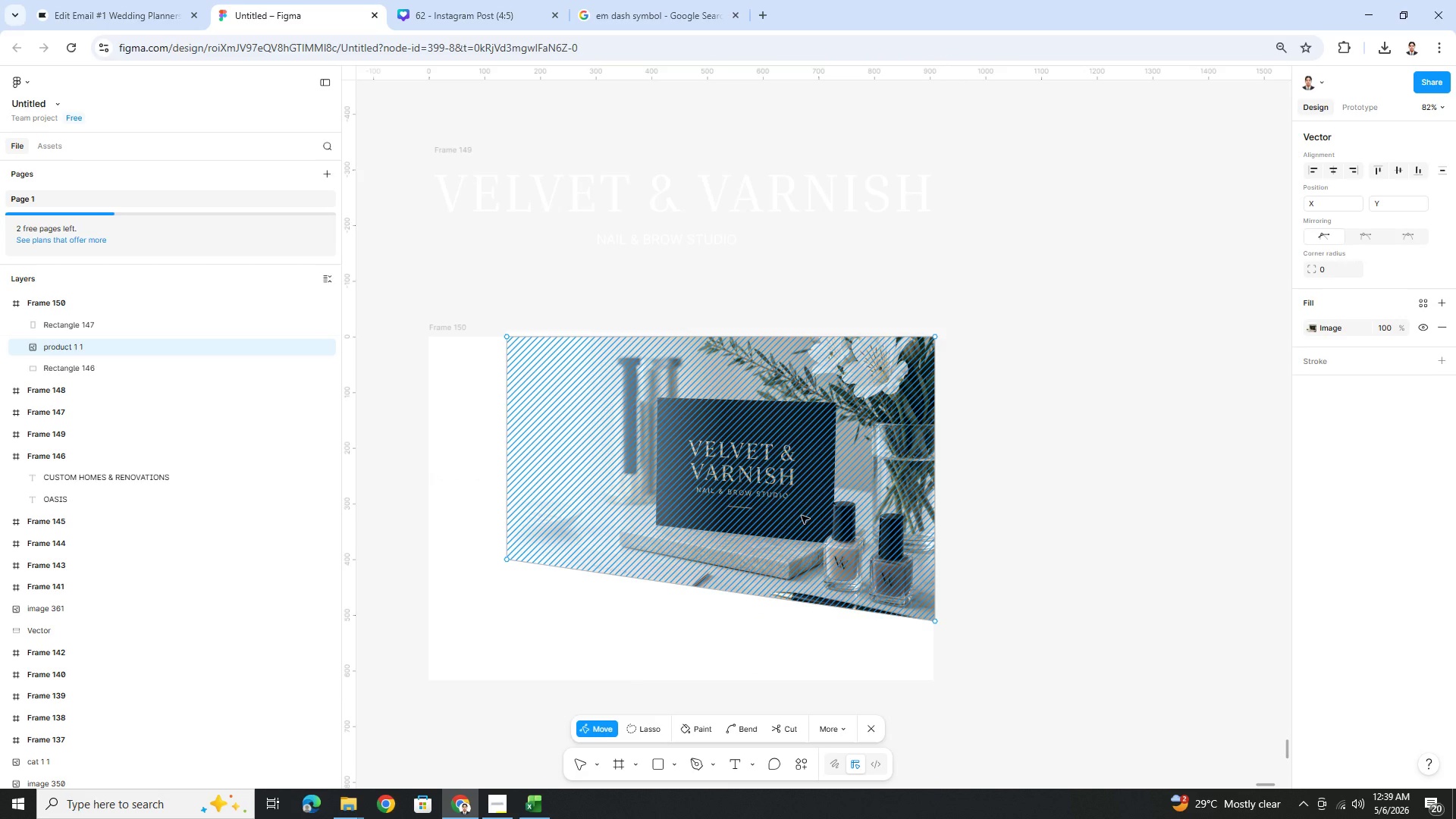 
wait(7.98)
 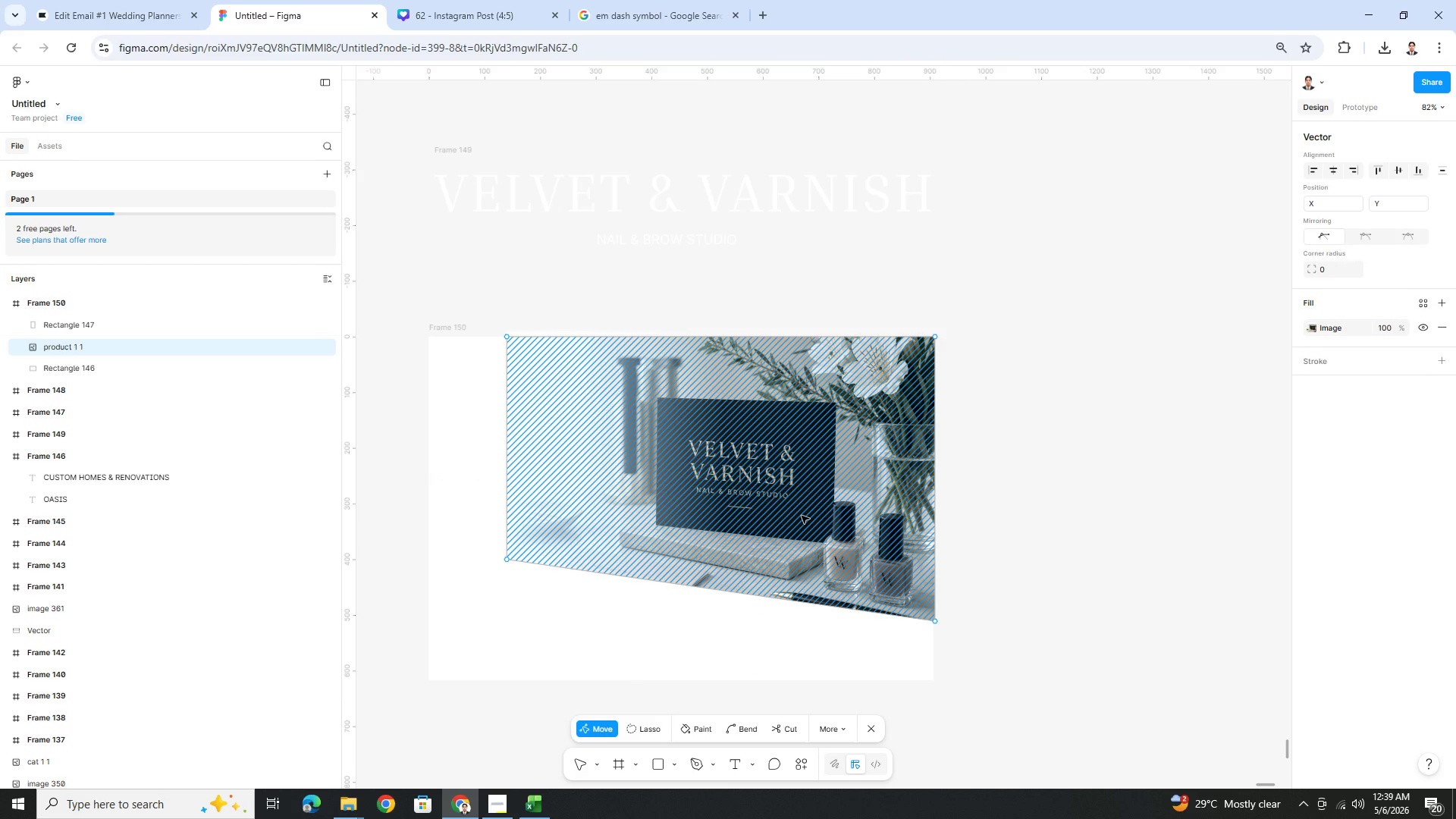 
left_click_drag(start_coordinate=[934, 480], to_coordinate=[881, 475])
 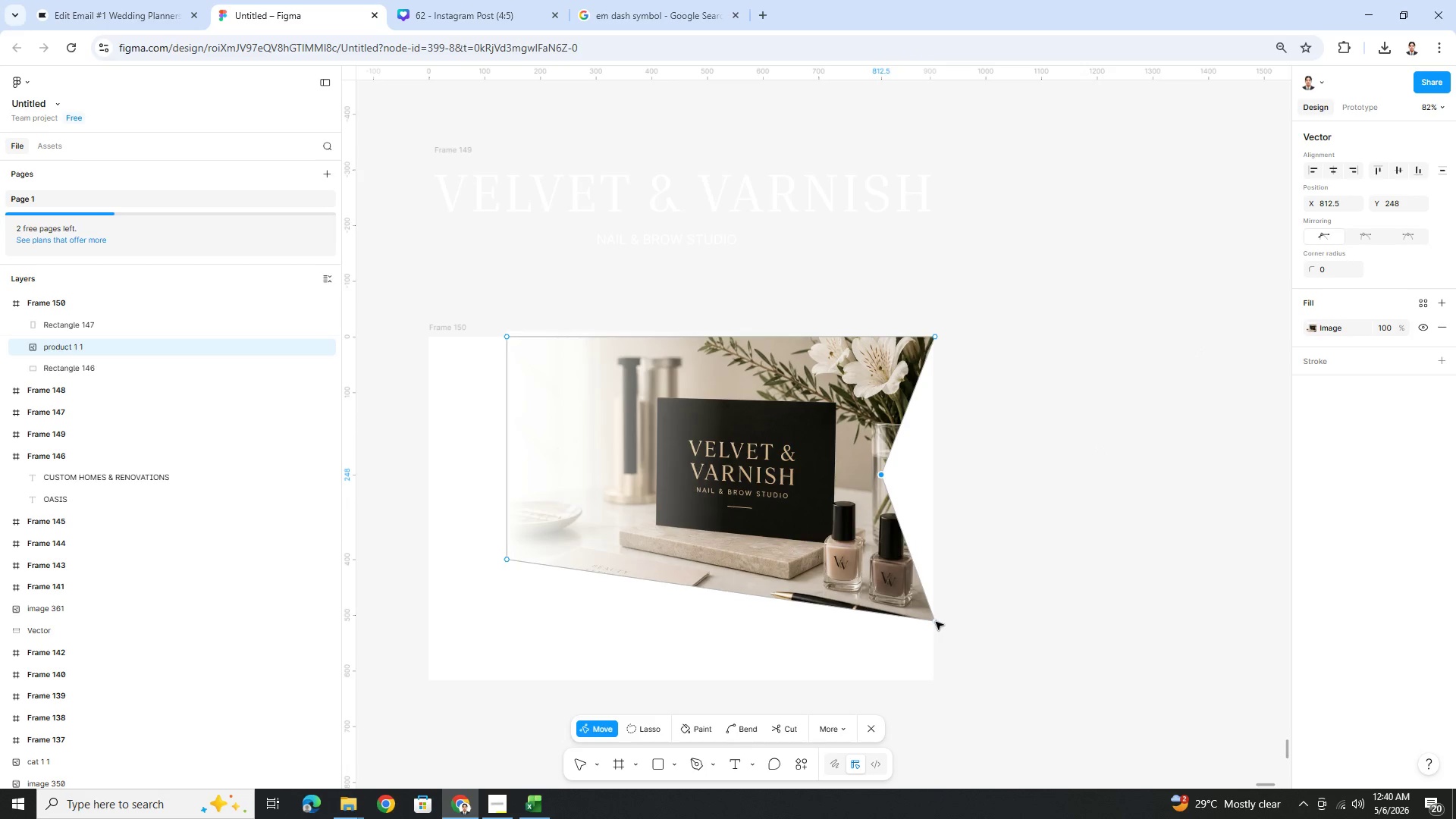 
left_click_drag(start_coordinate=[935, 621], to_coordinate=[883, 616])
 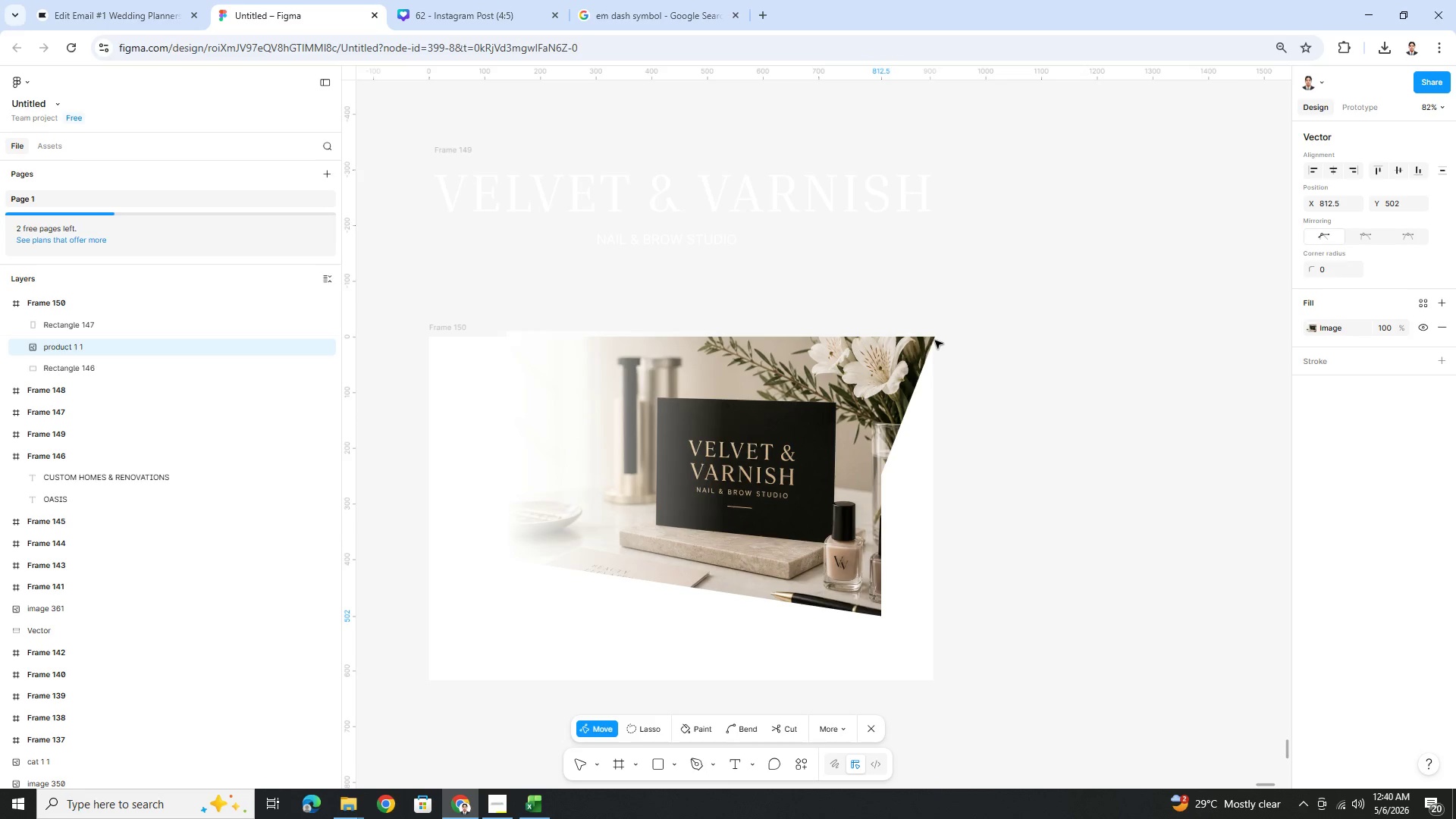 
left_click_drag(start_coordinate=[934, 339], to_coordinate=[883, 337])
 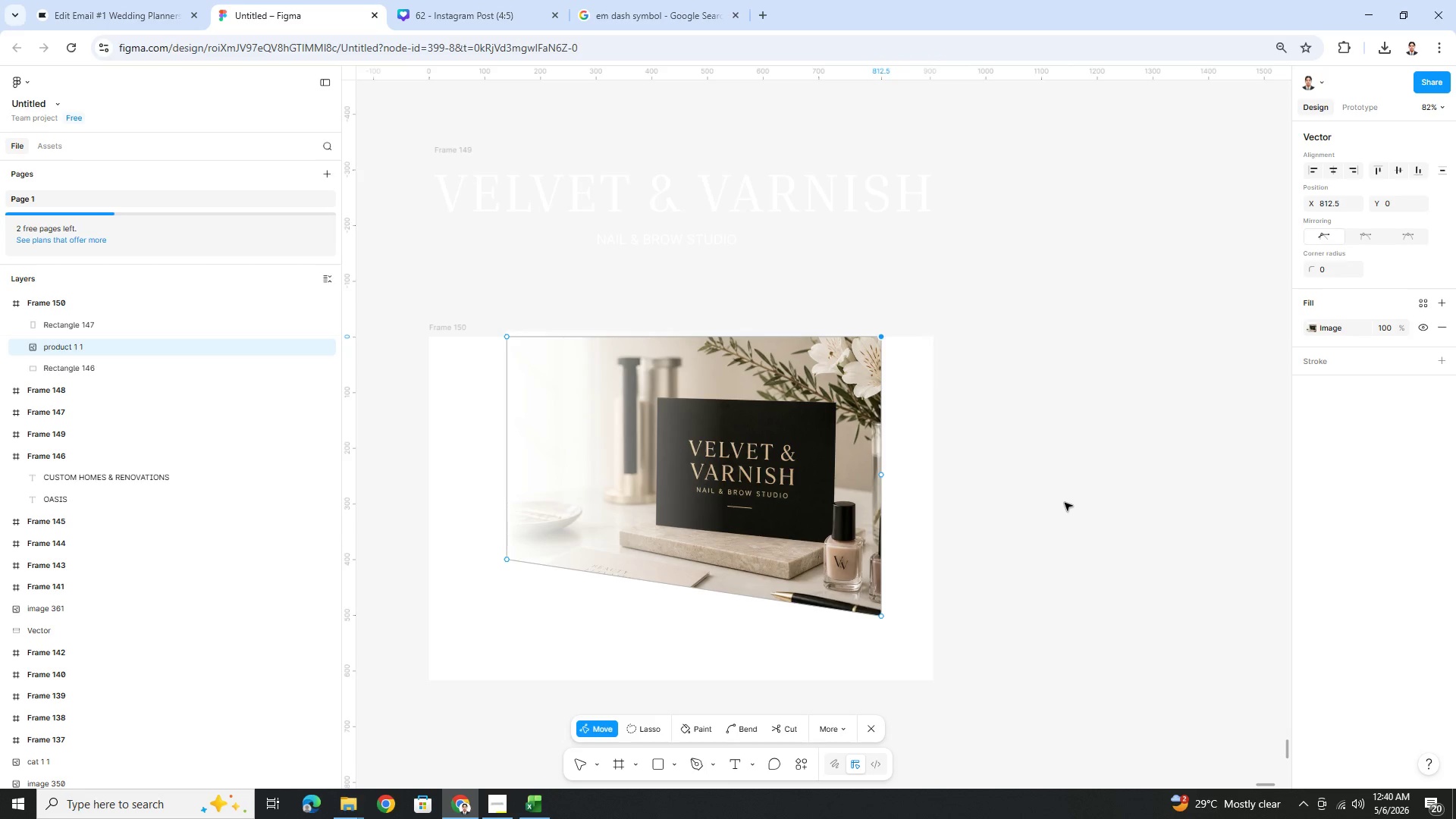 
double_click([1064, 502])
 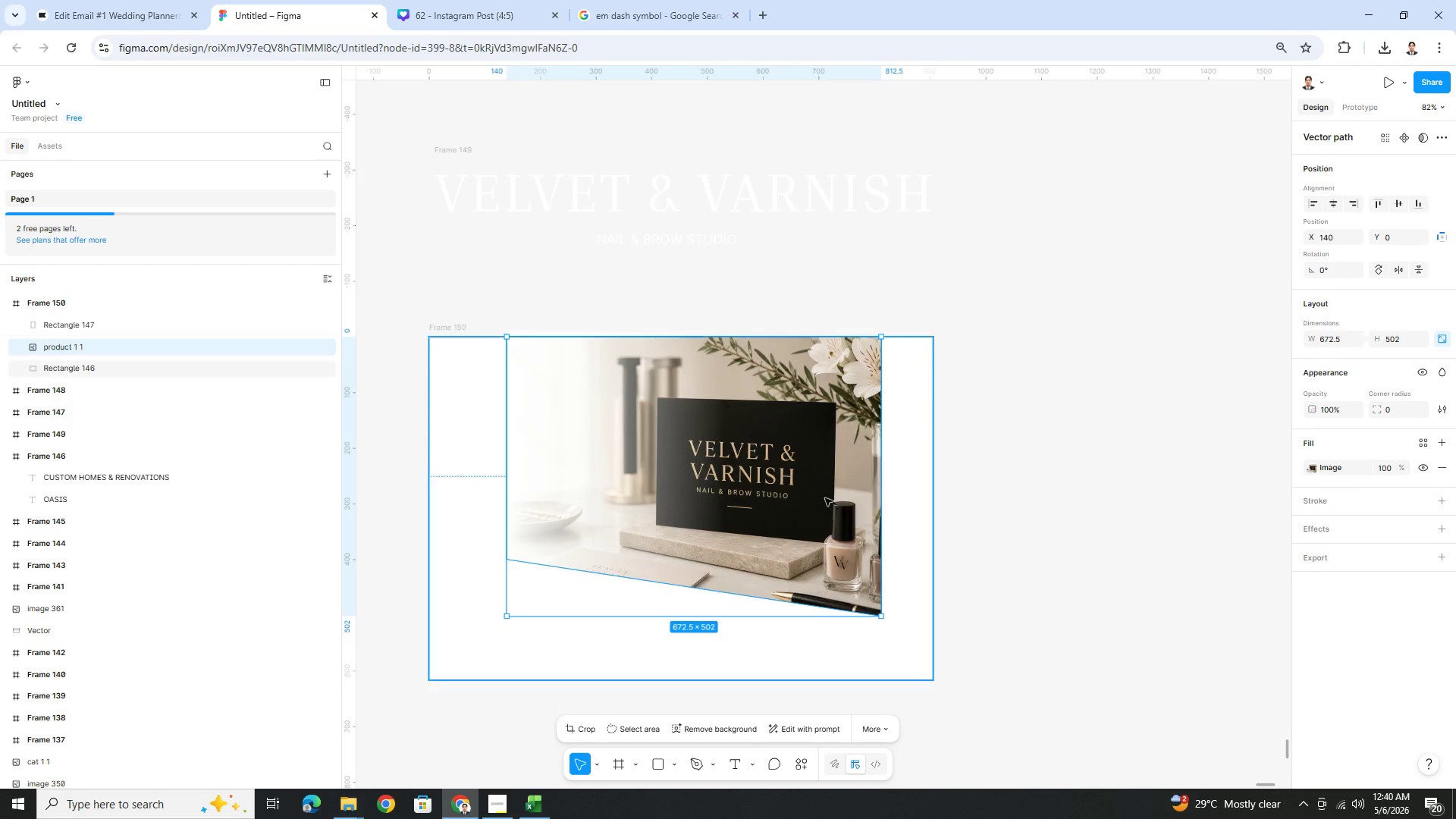 
left_click_drag(start_coordinate=[808, 494], to_coordinate=[857, 494])
 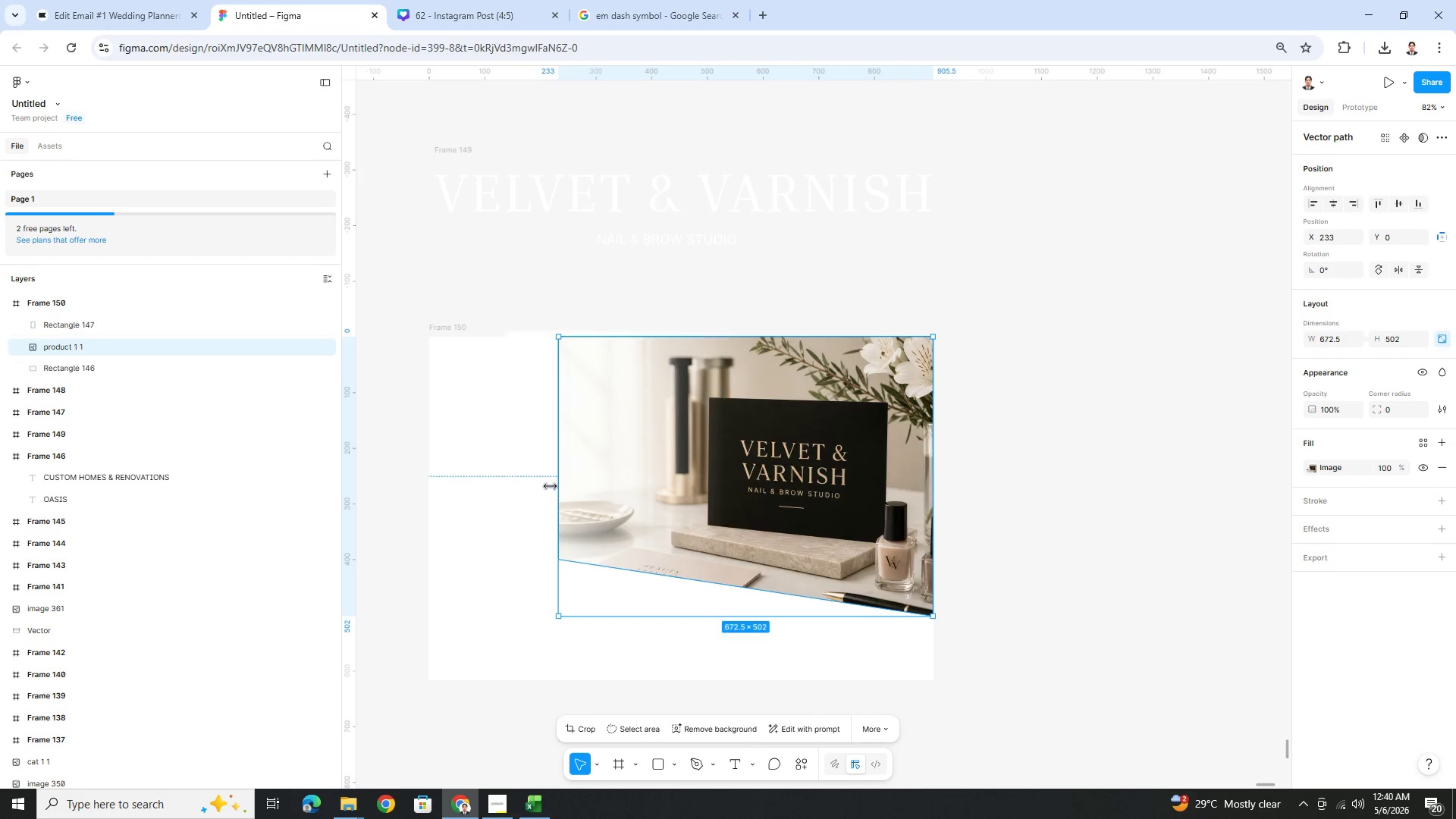 
left_click([541, 482])
 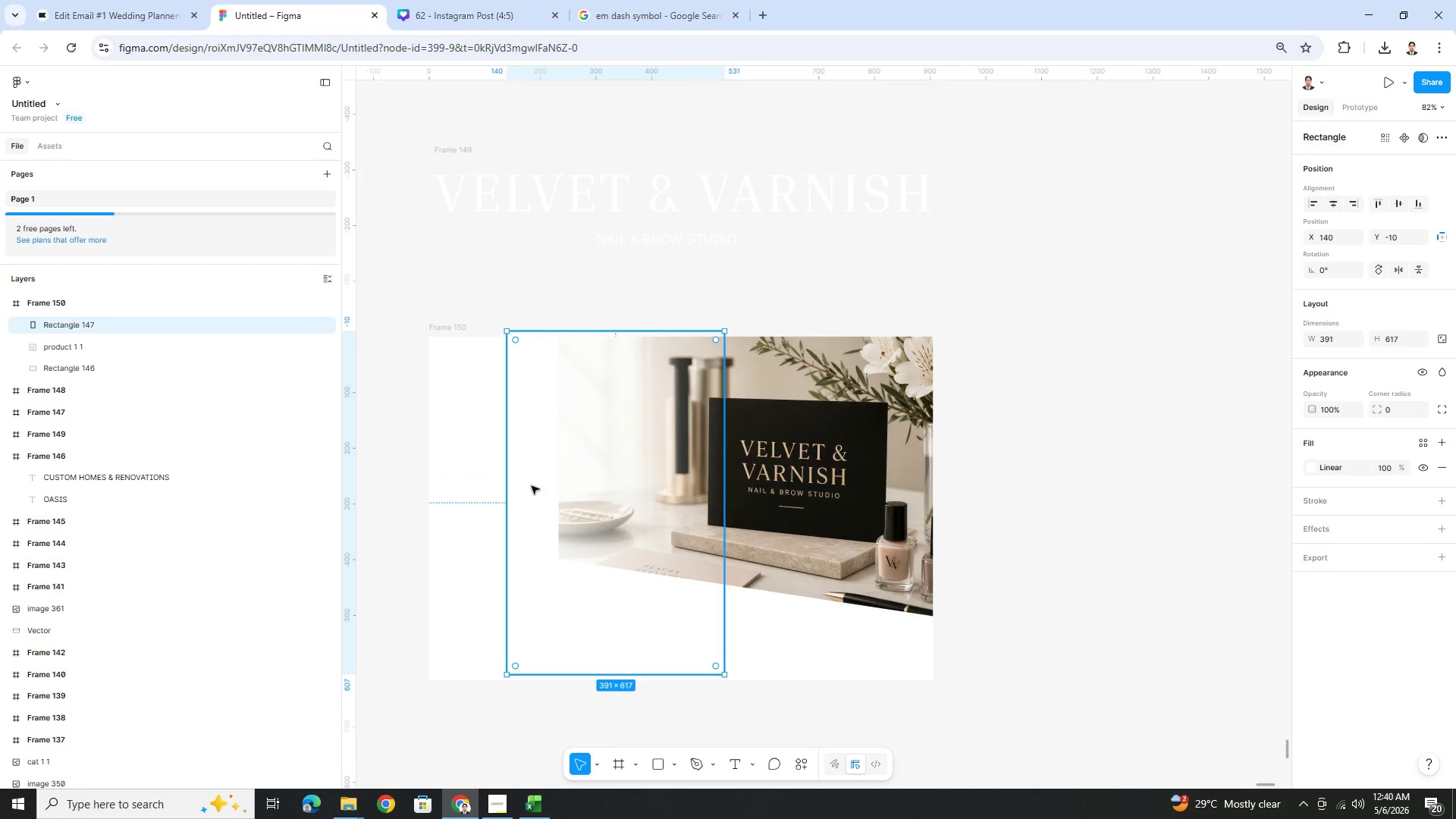 
left_click_drag(start_coordinate=[531, 485], to_coordinate=[582, 491])
 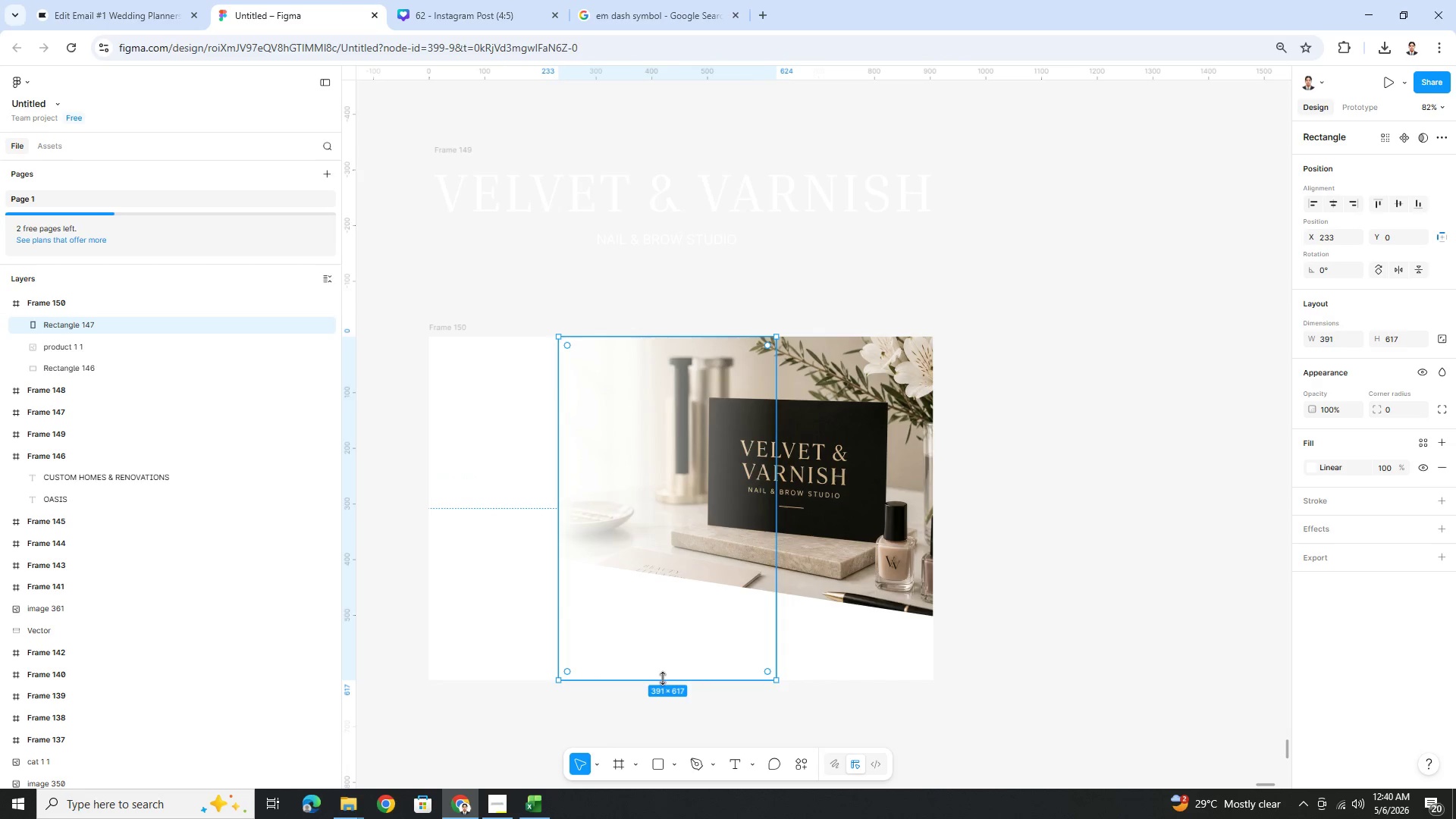 
left_click_drag(start_coordinate=[664, 679], to_coordinate=[728, 613])
 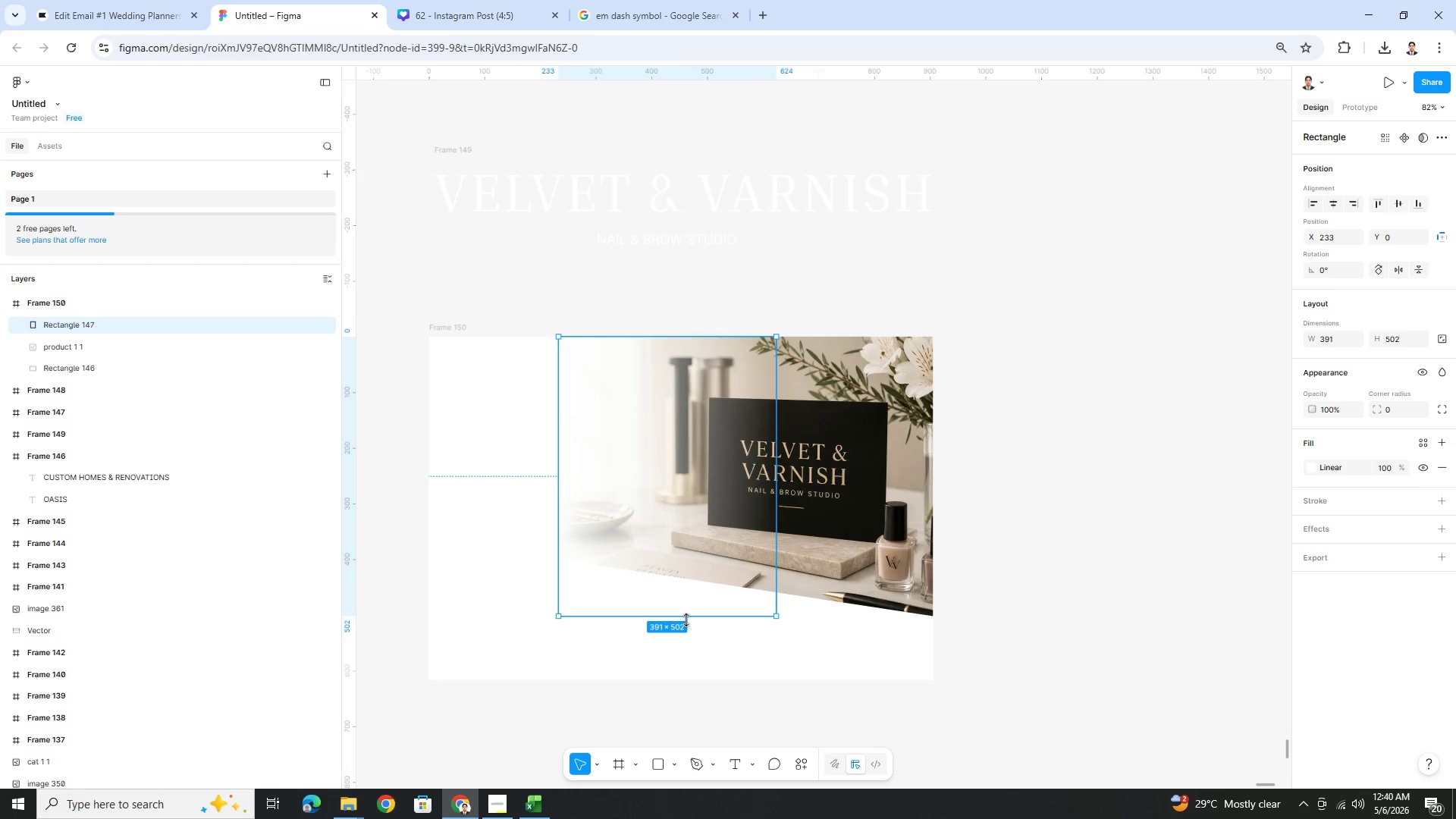 
left_click_drag(start_coordinate=[687, 620], to_coordinate=[699, 560])
 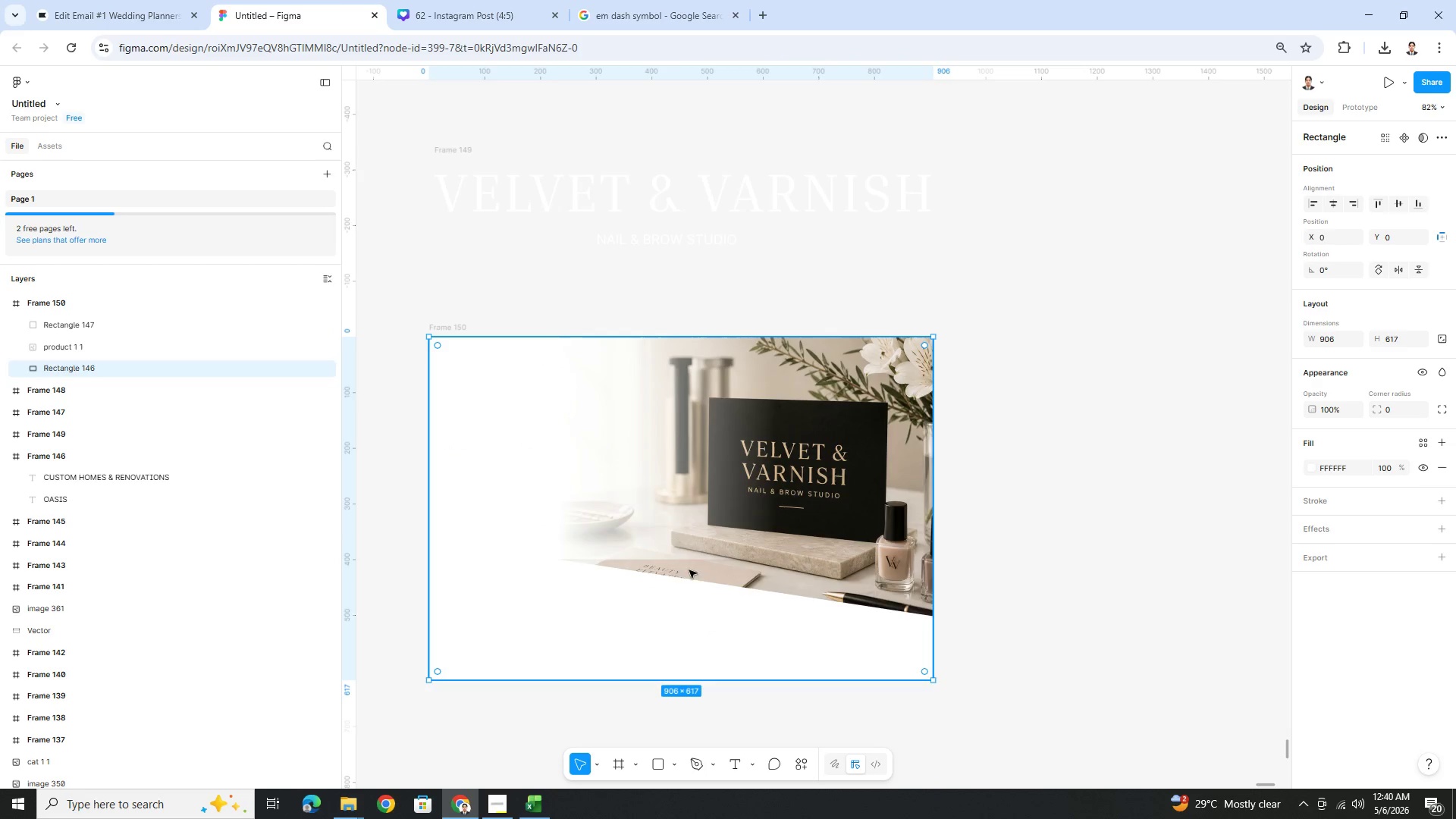 
left_click([683, 536])
 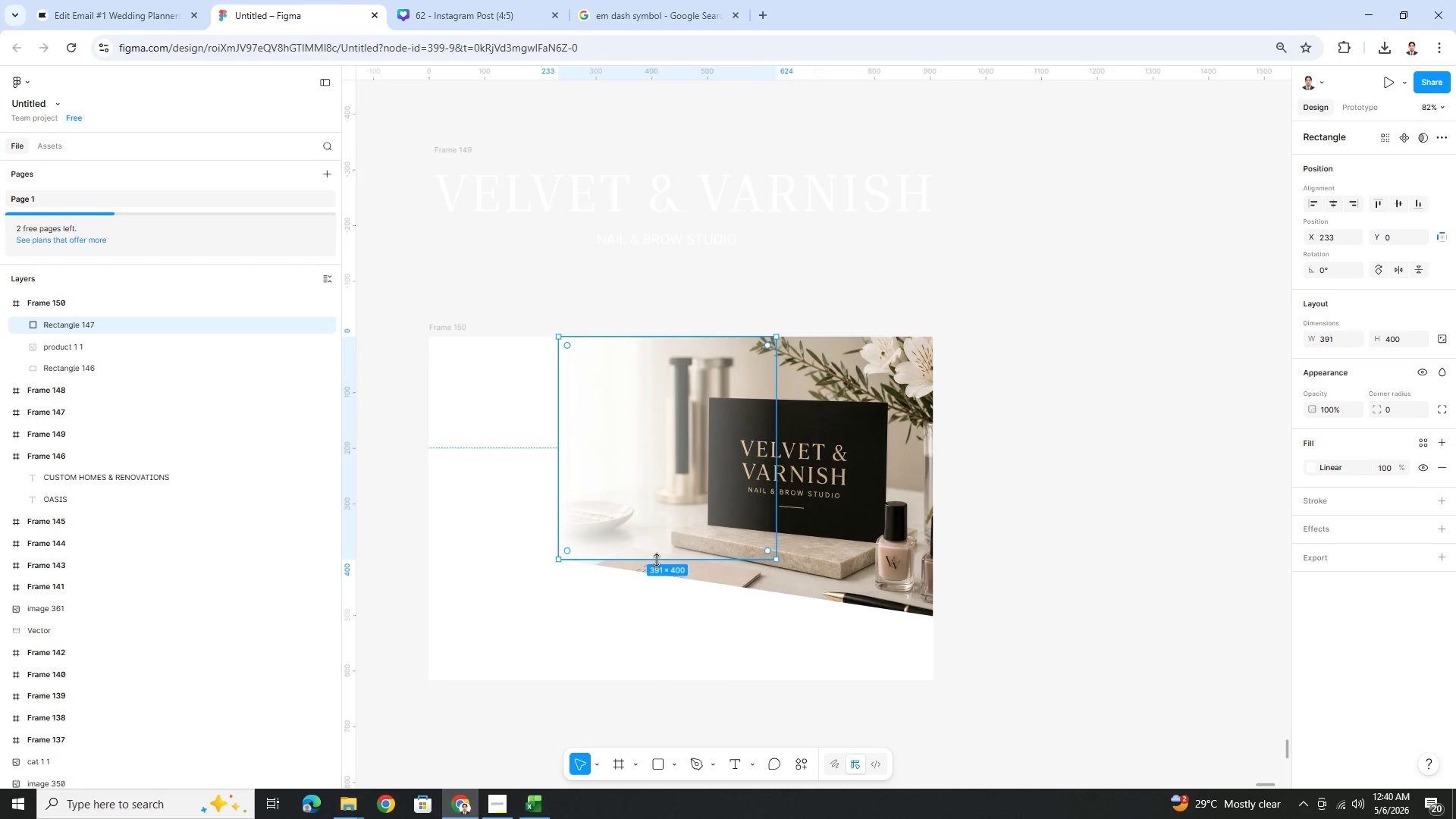 
left_click_drag(start_coordinate=[659, 557], to_coordinate=[664, 578])
 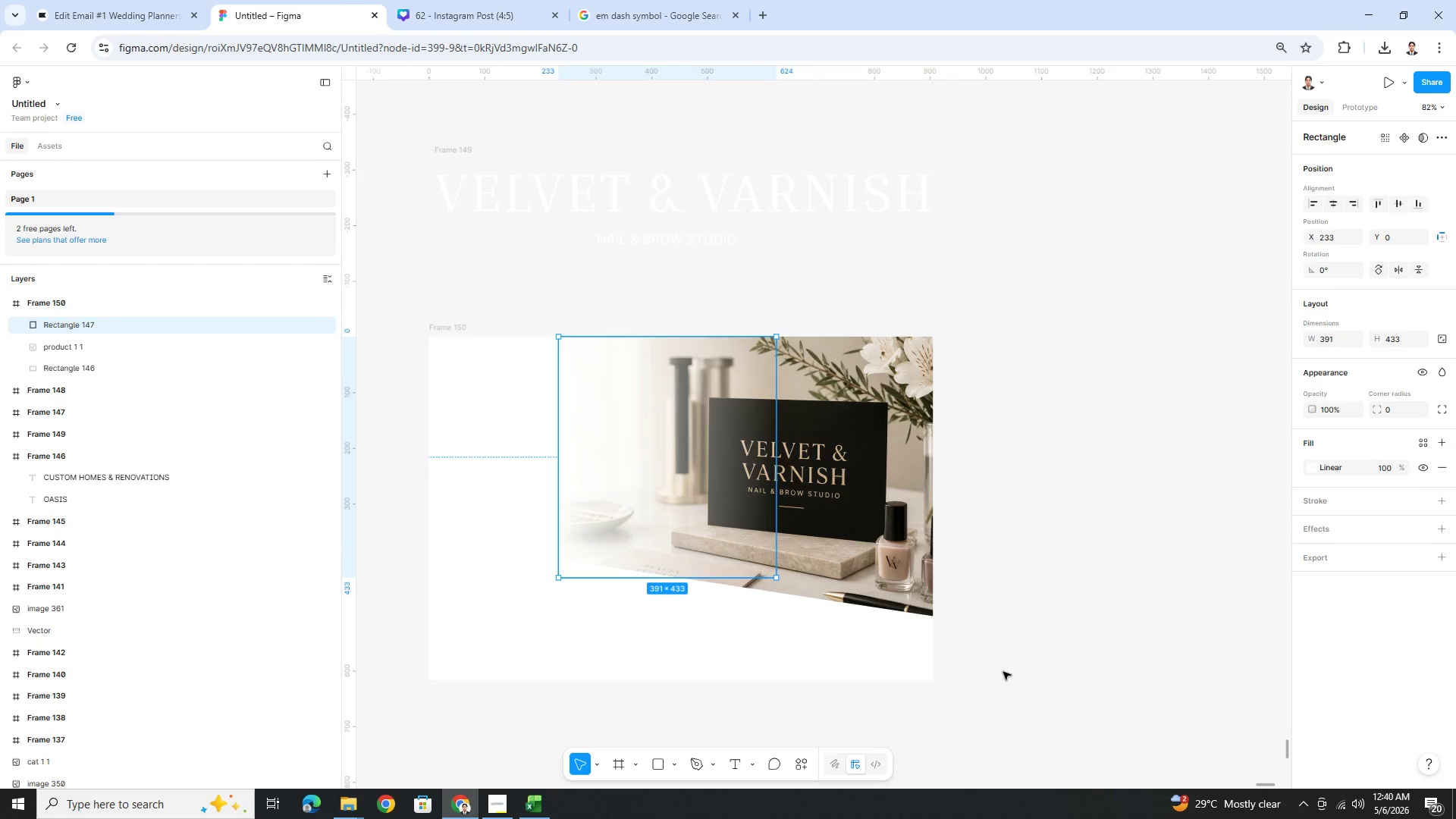 
left_click([1018, 670])
 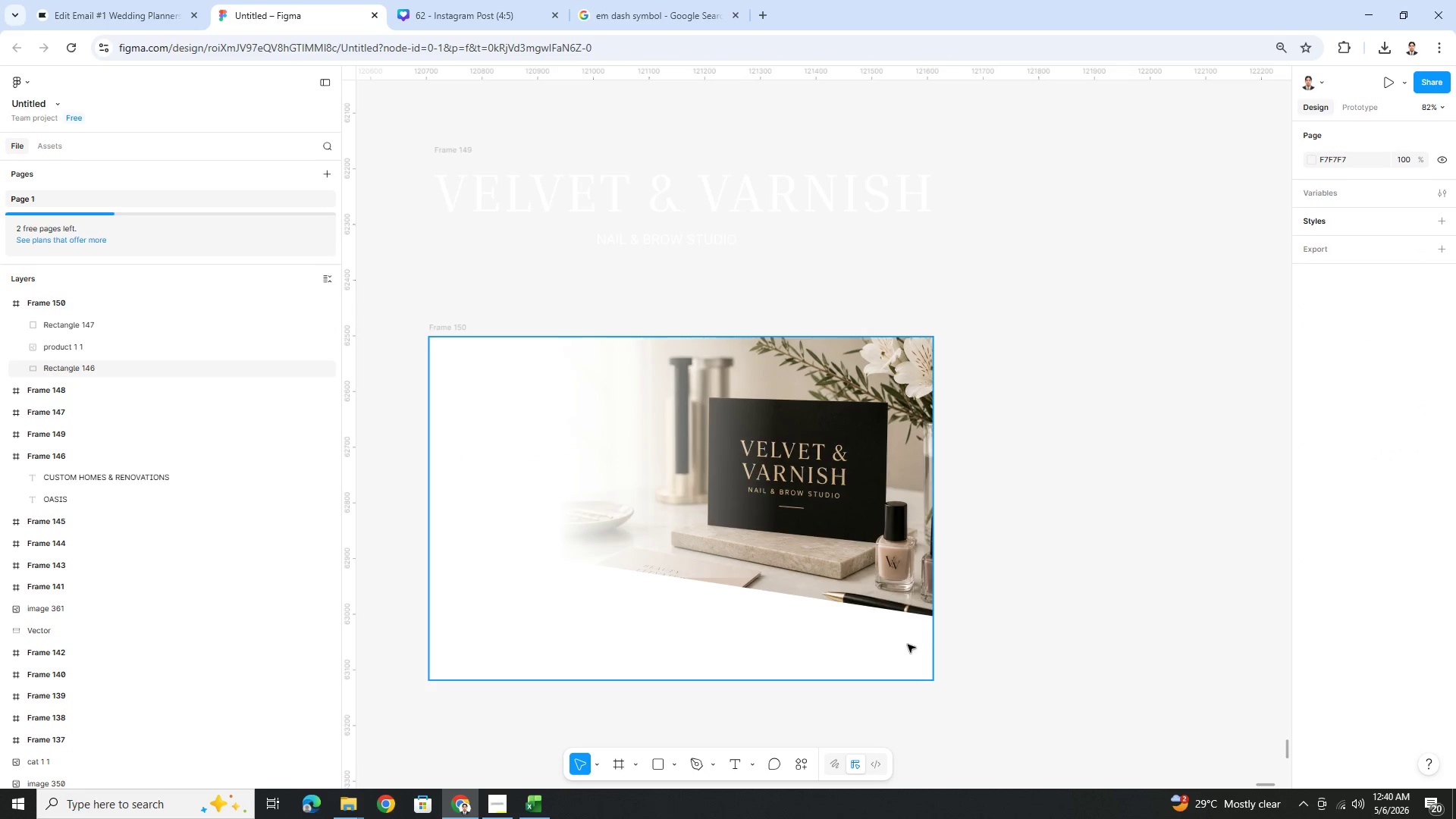 
left_click([607, 524])
 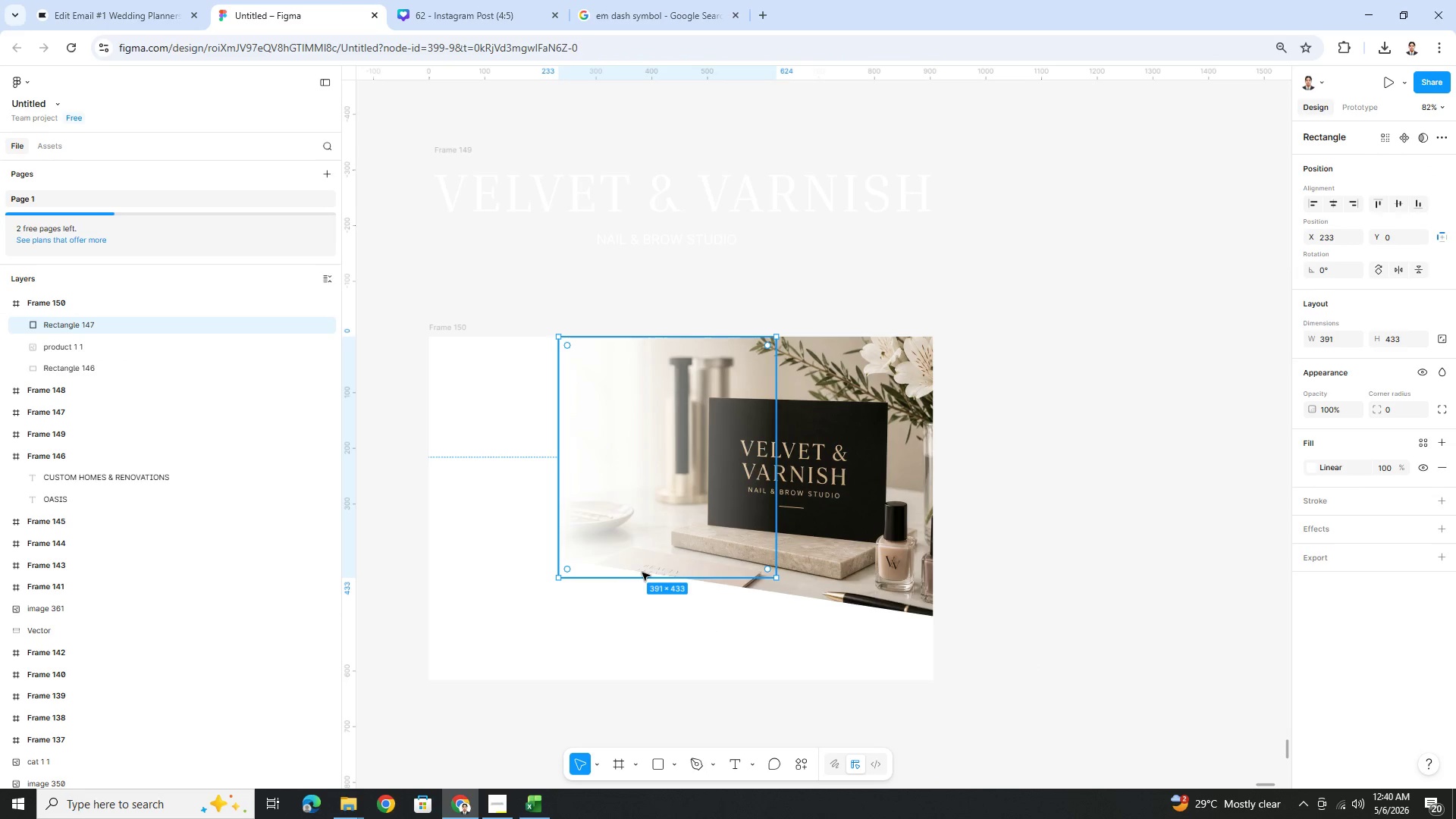 
left_click_drag(start_coordinate=[642, 572], to_coordinate=[642, 593])
 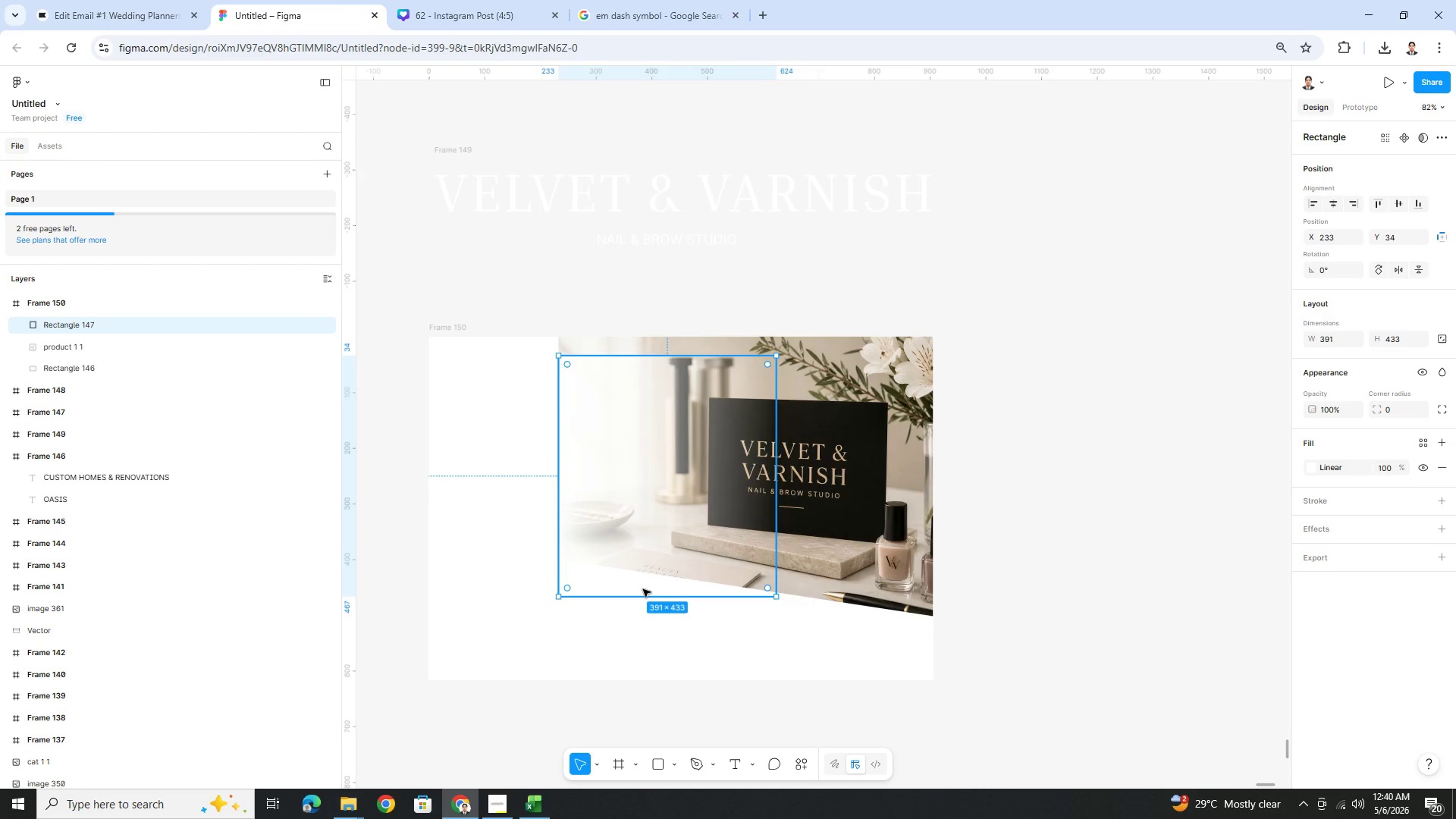 
key(Control+ControlLeft)
 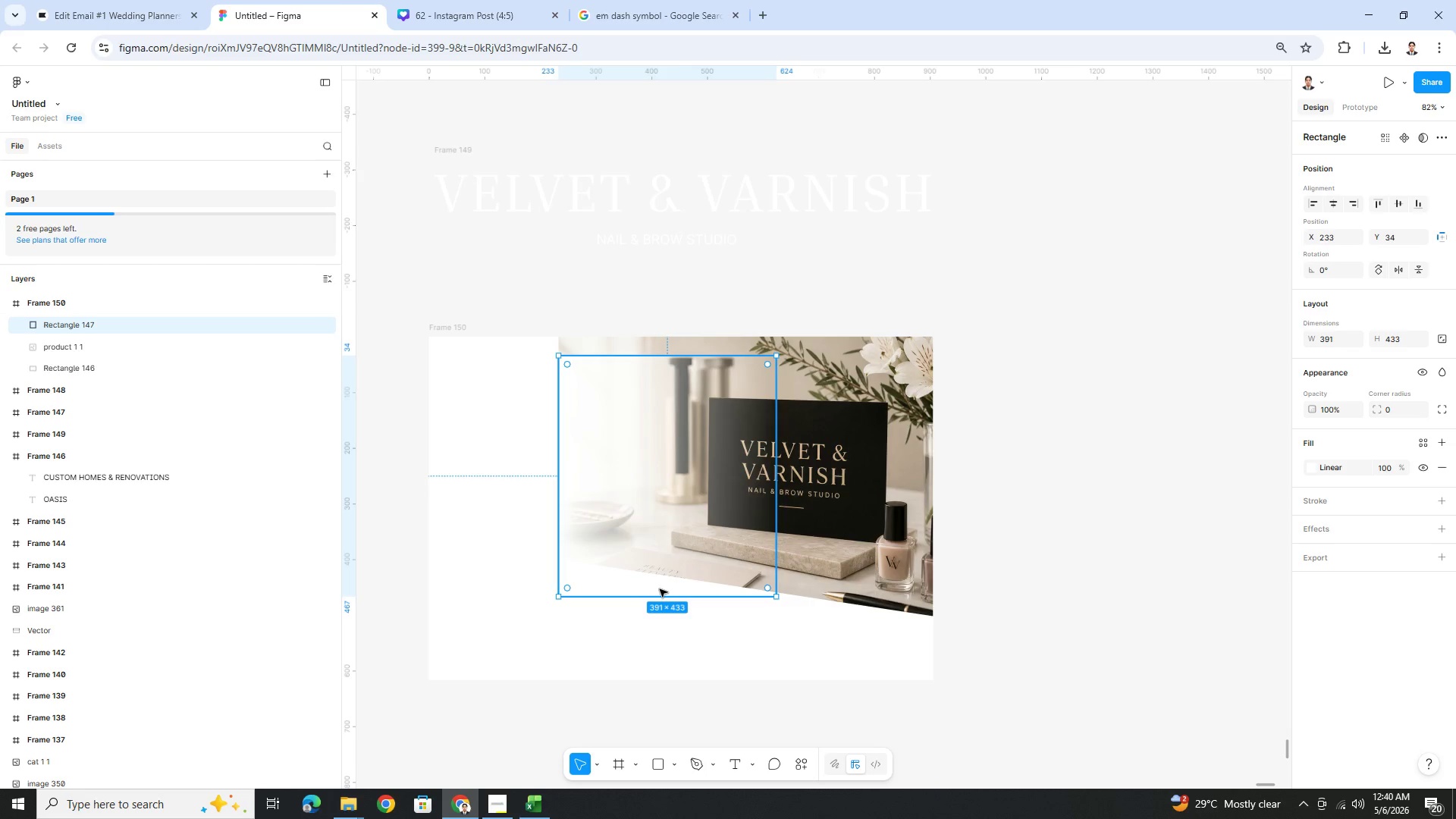 
key(Control+Z)
 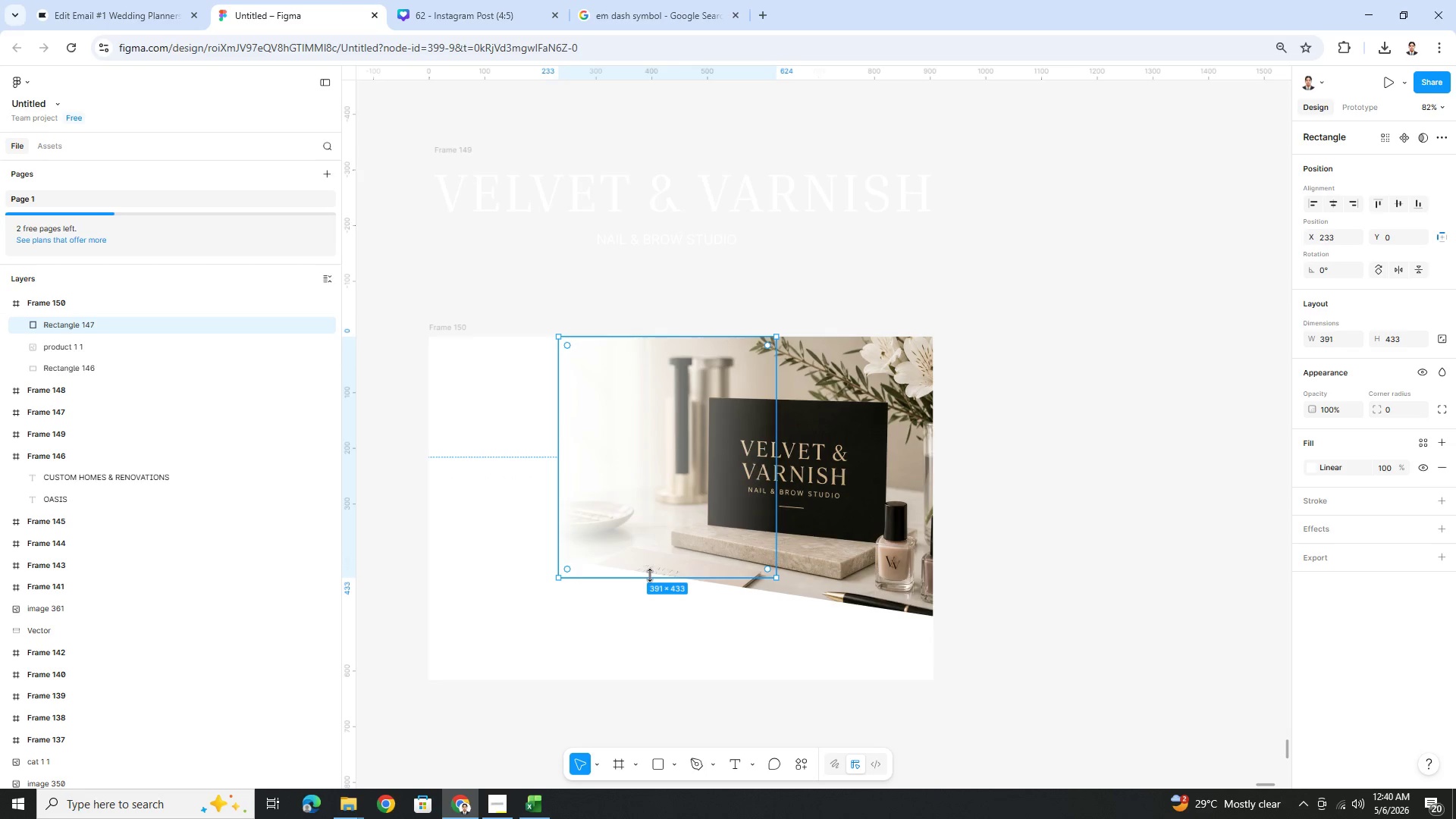 
left_click_drag(start_coordinate=[650, 576], to_coordinate=[653, 624])
 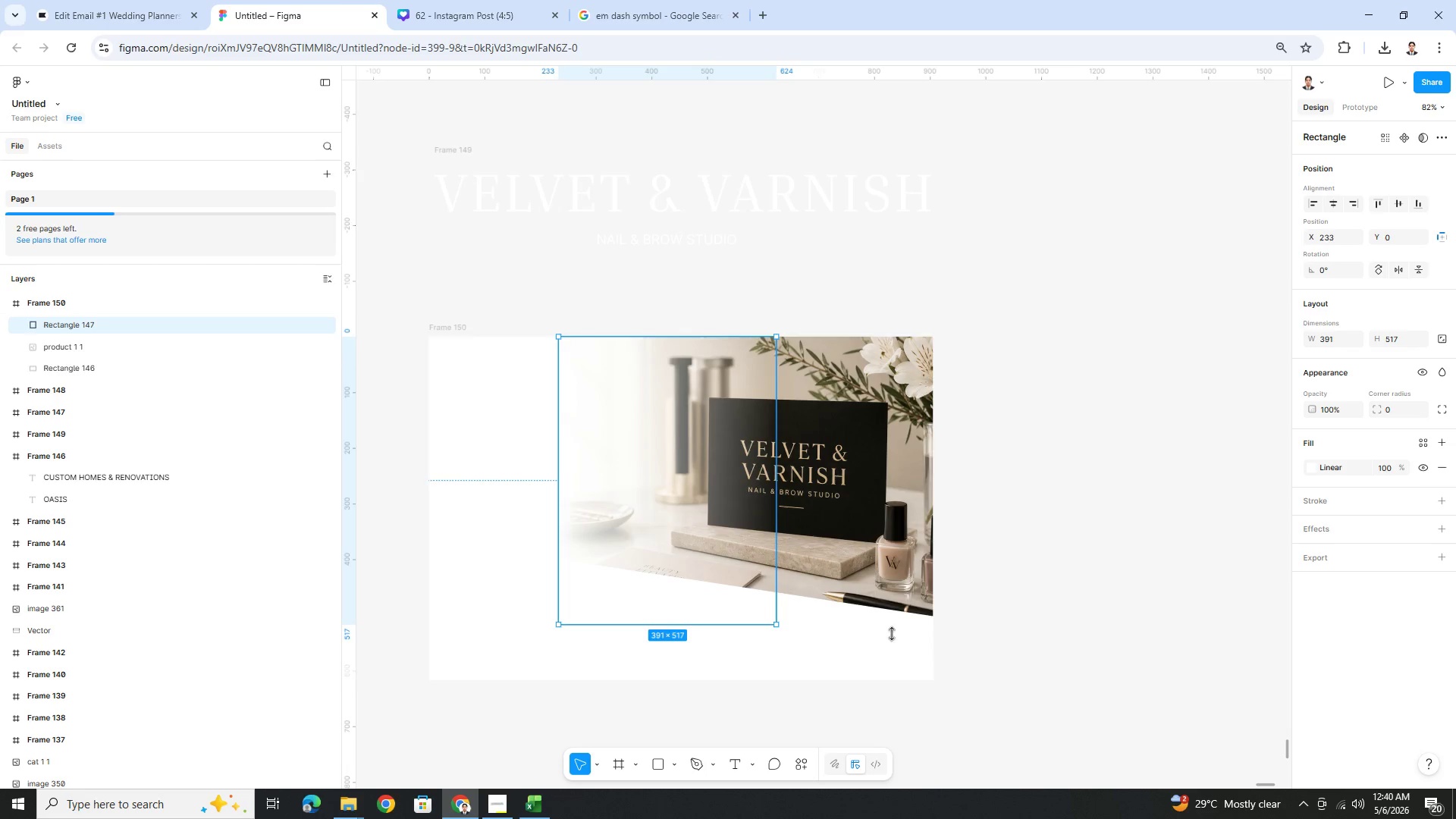 
left_click([906, 632])
 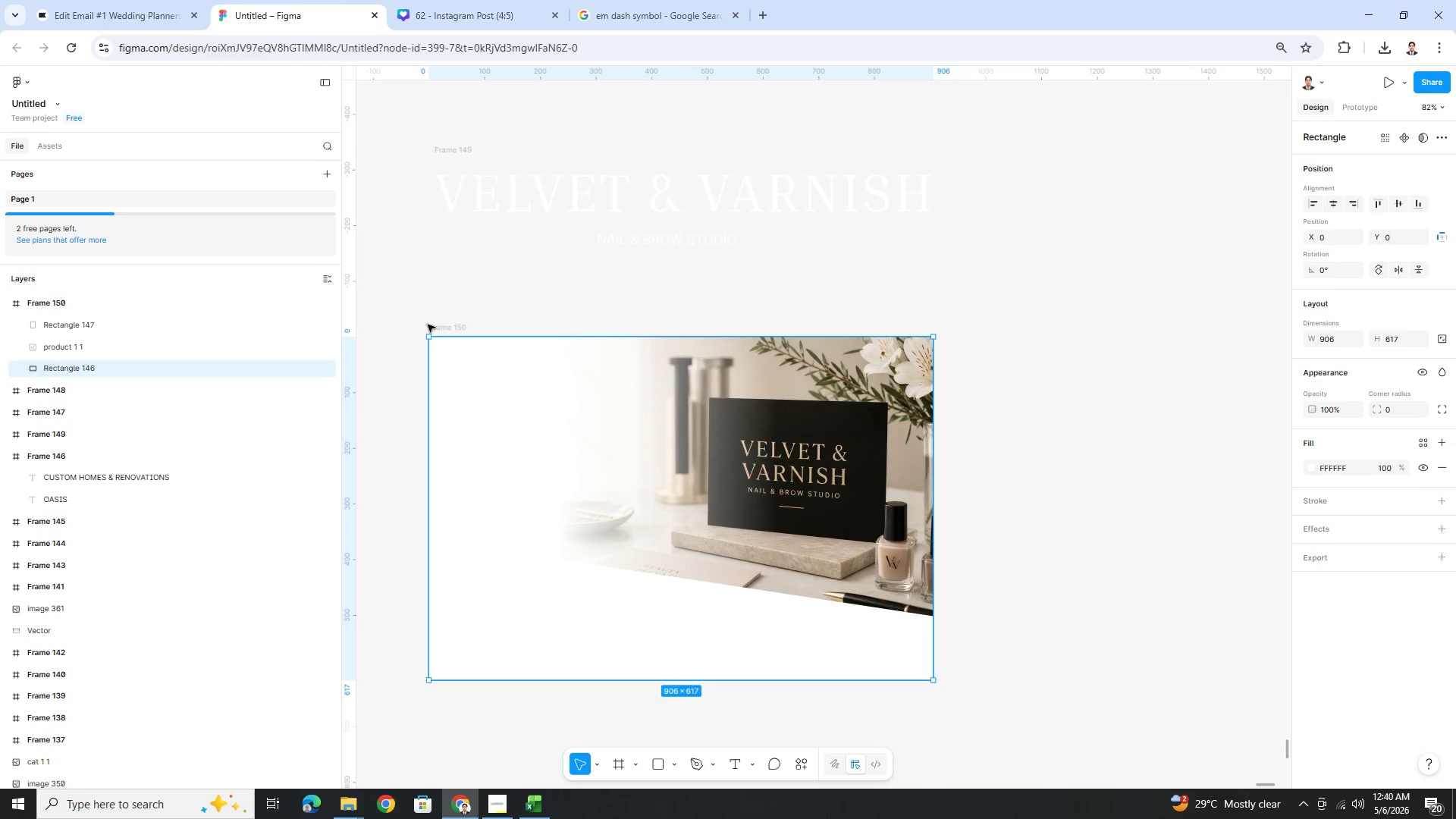 
left_click([438, 322])
 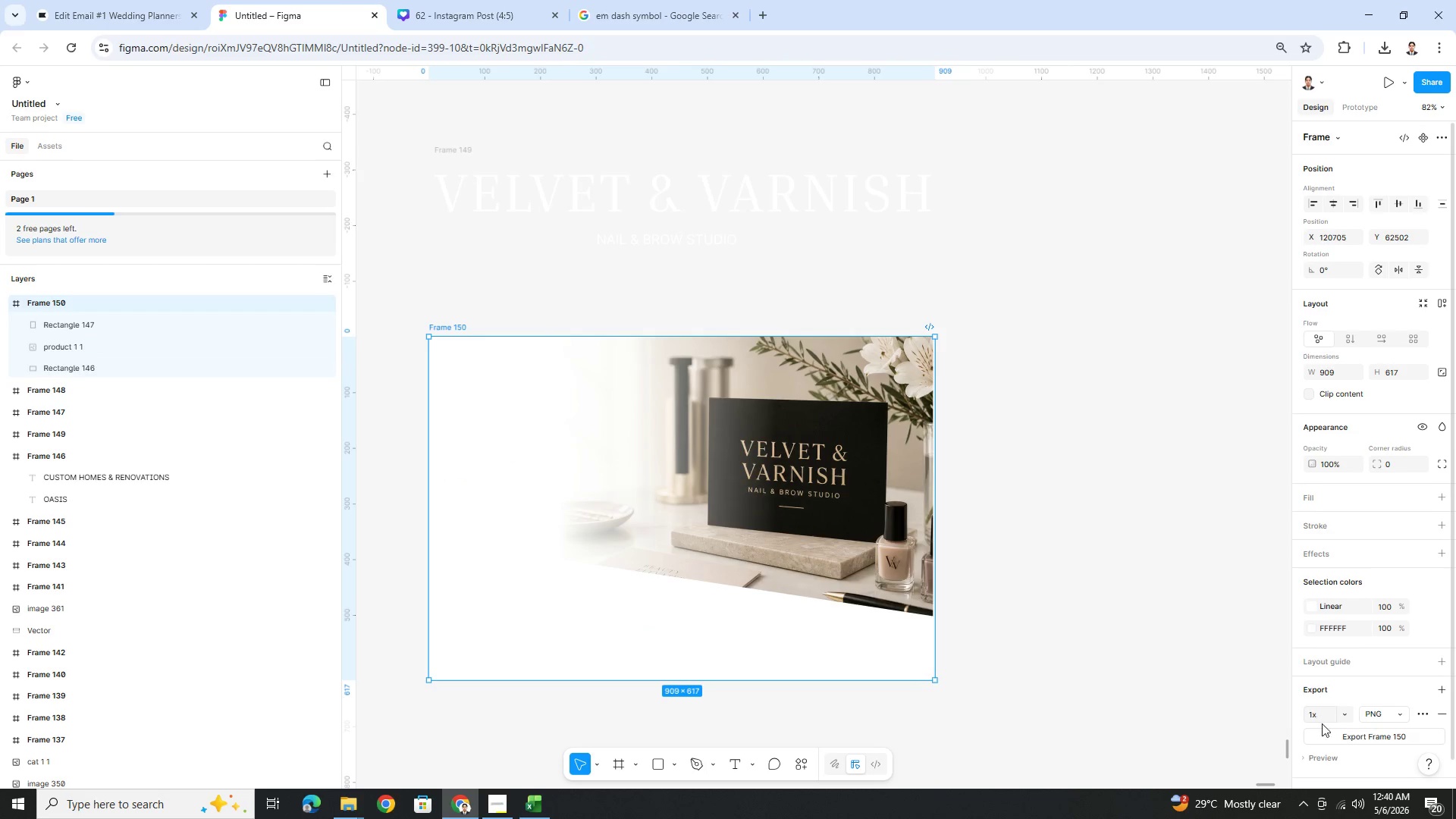 
left_click([1323, 742])
 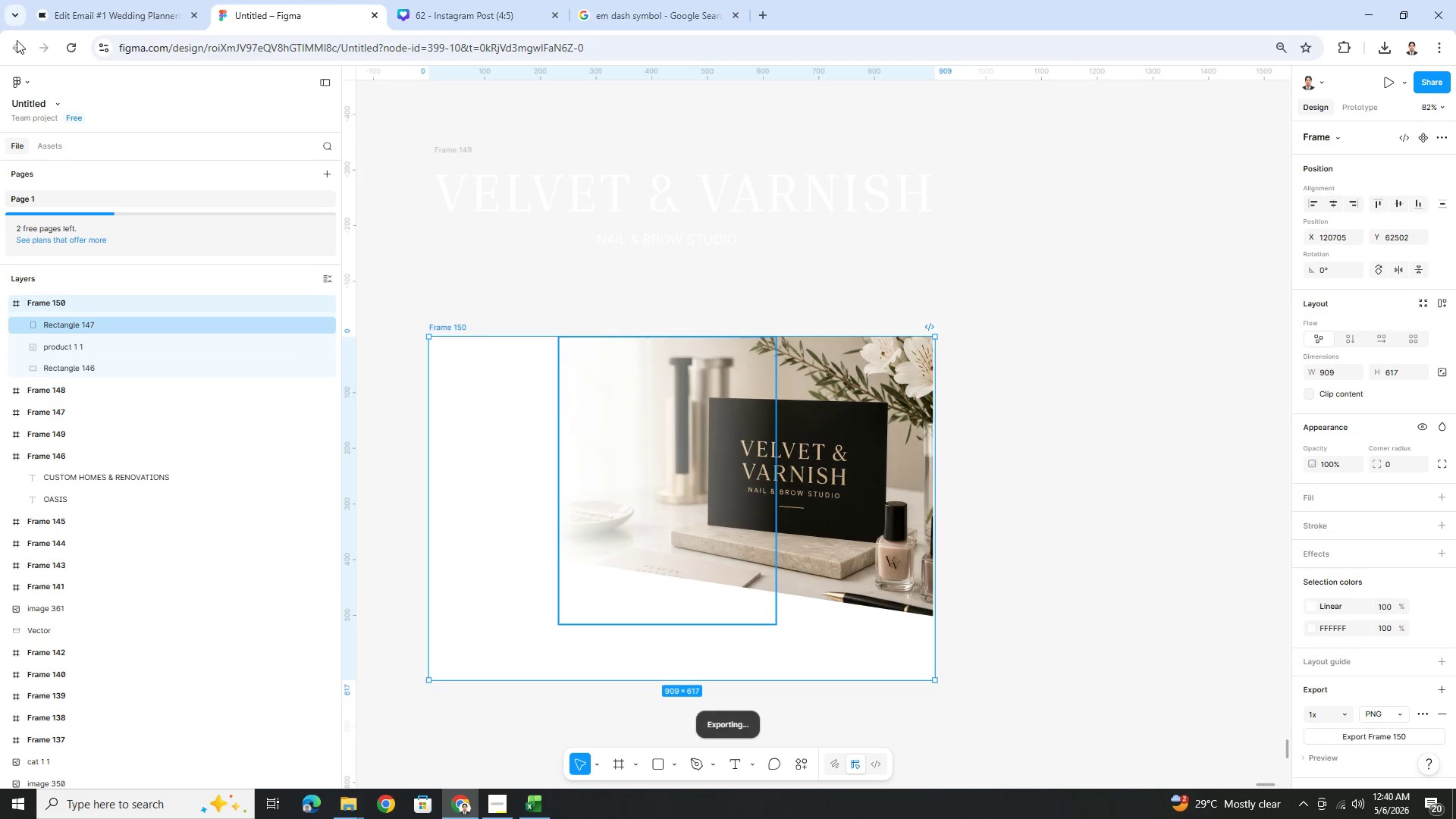 
left_click([73, 15])
 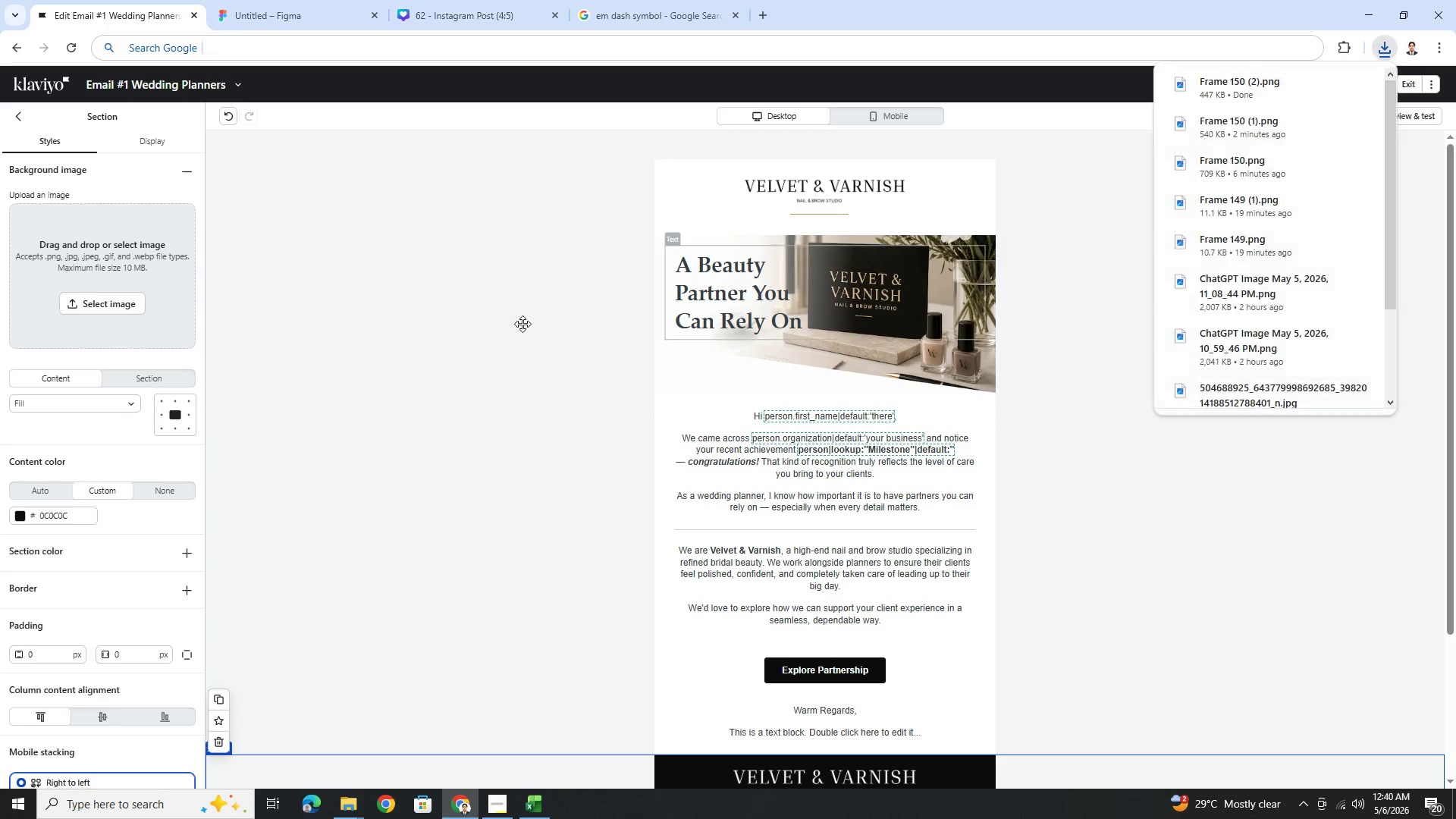 
left_click([522, 324])
 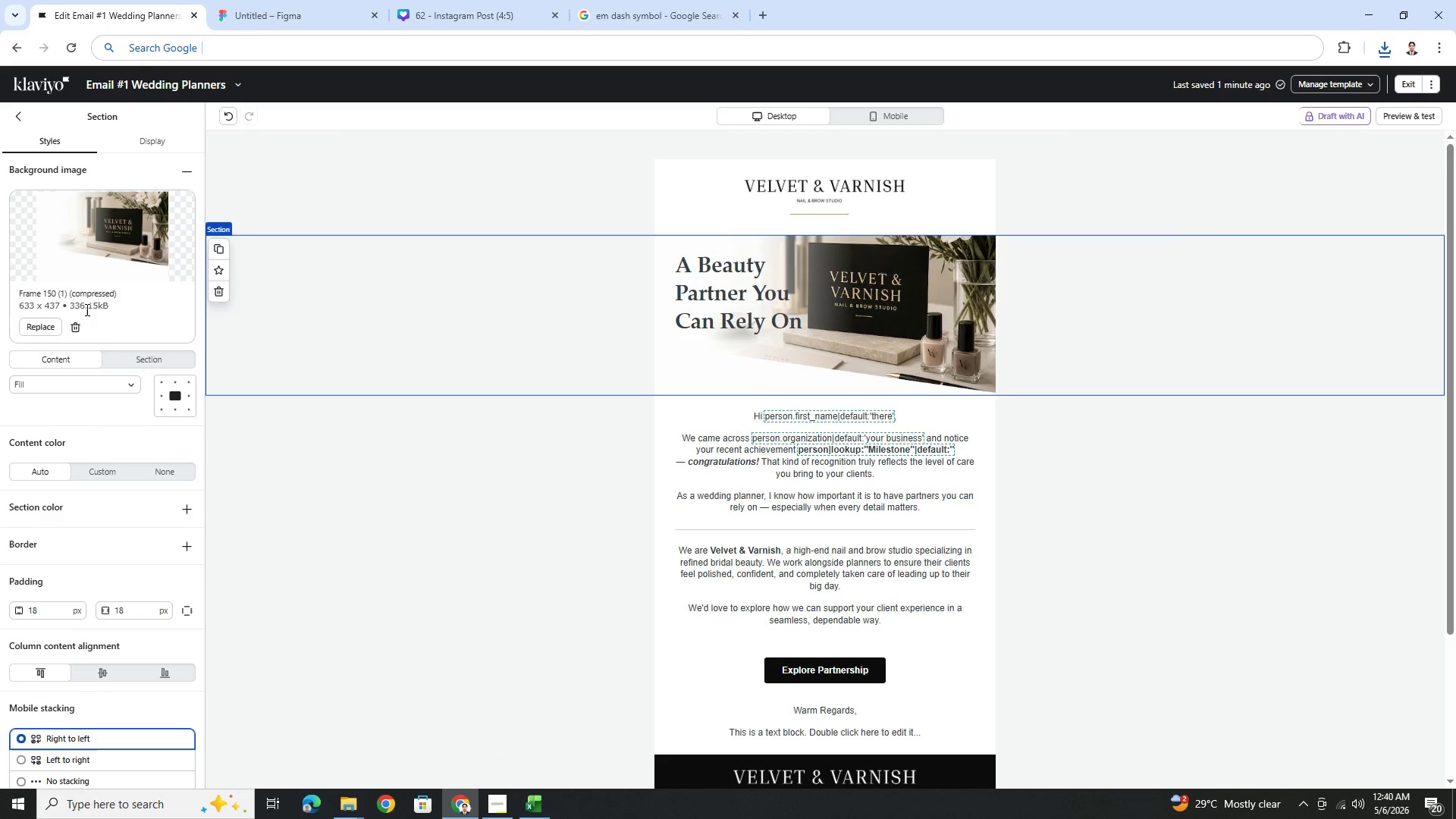 
left_click([58, 324])
 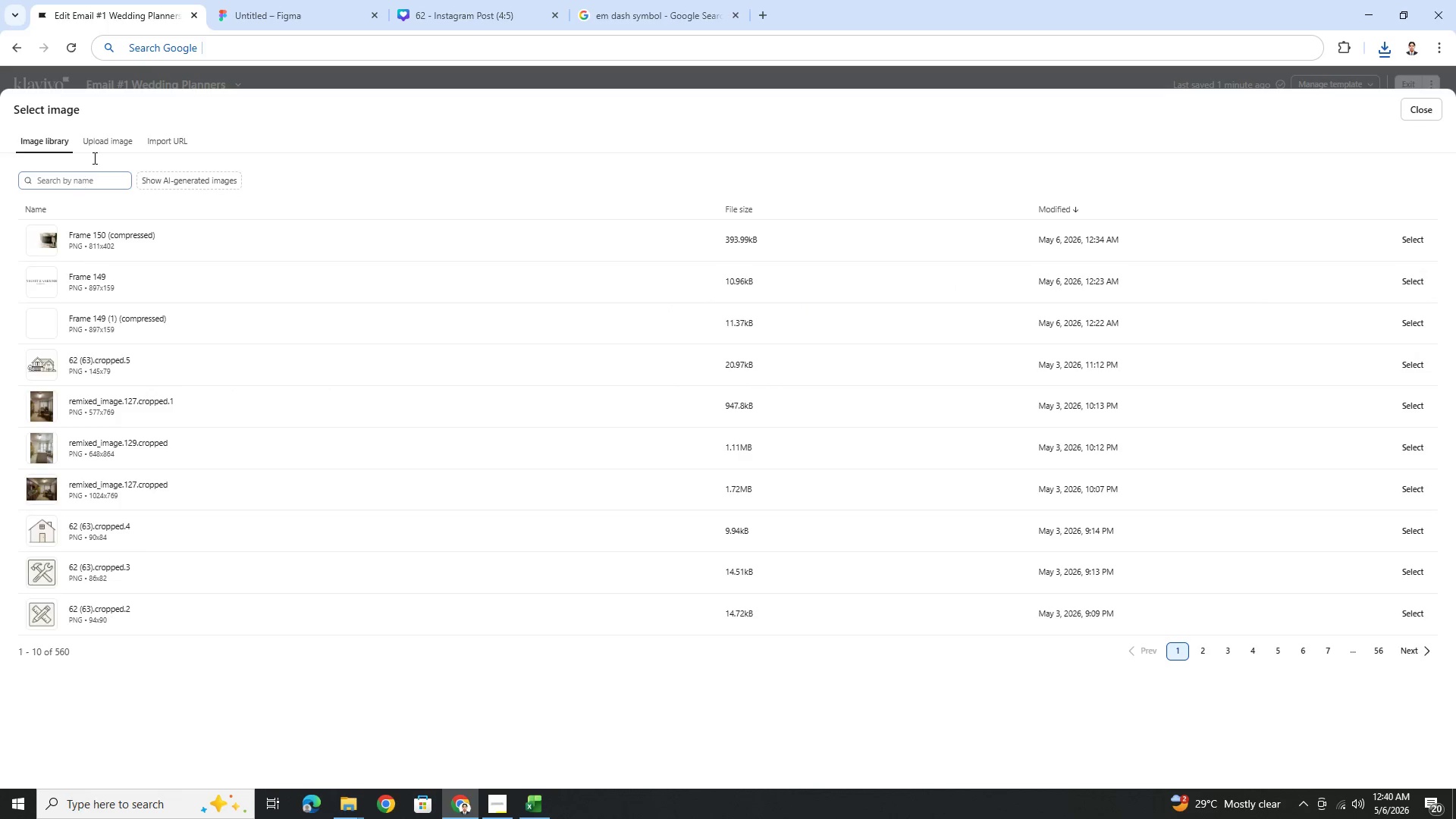 
left_click([101, 143])
 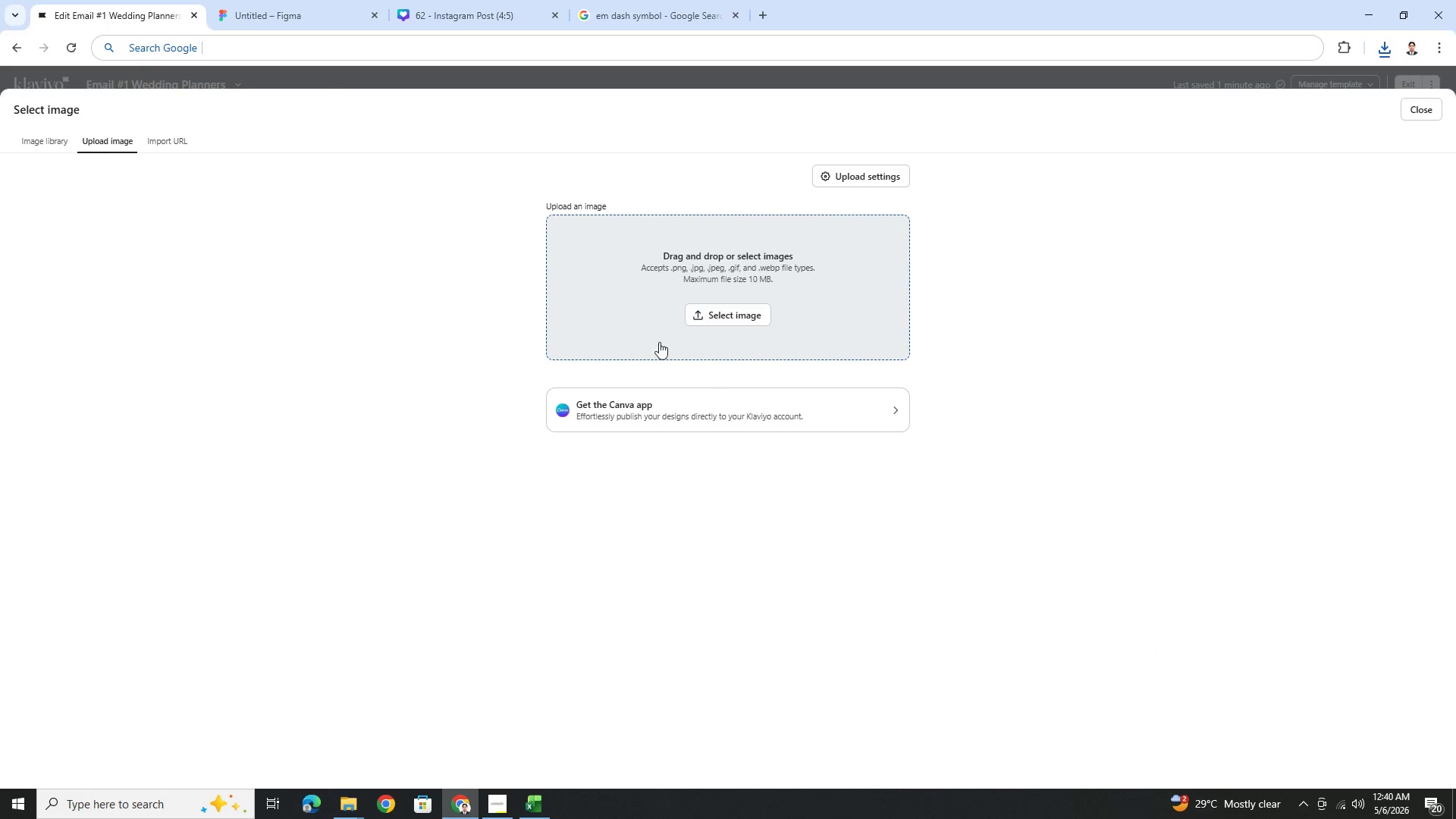 
left_click([688, 317])
 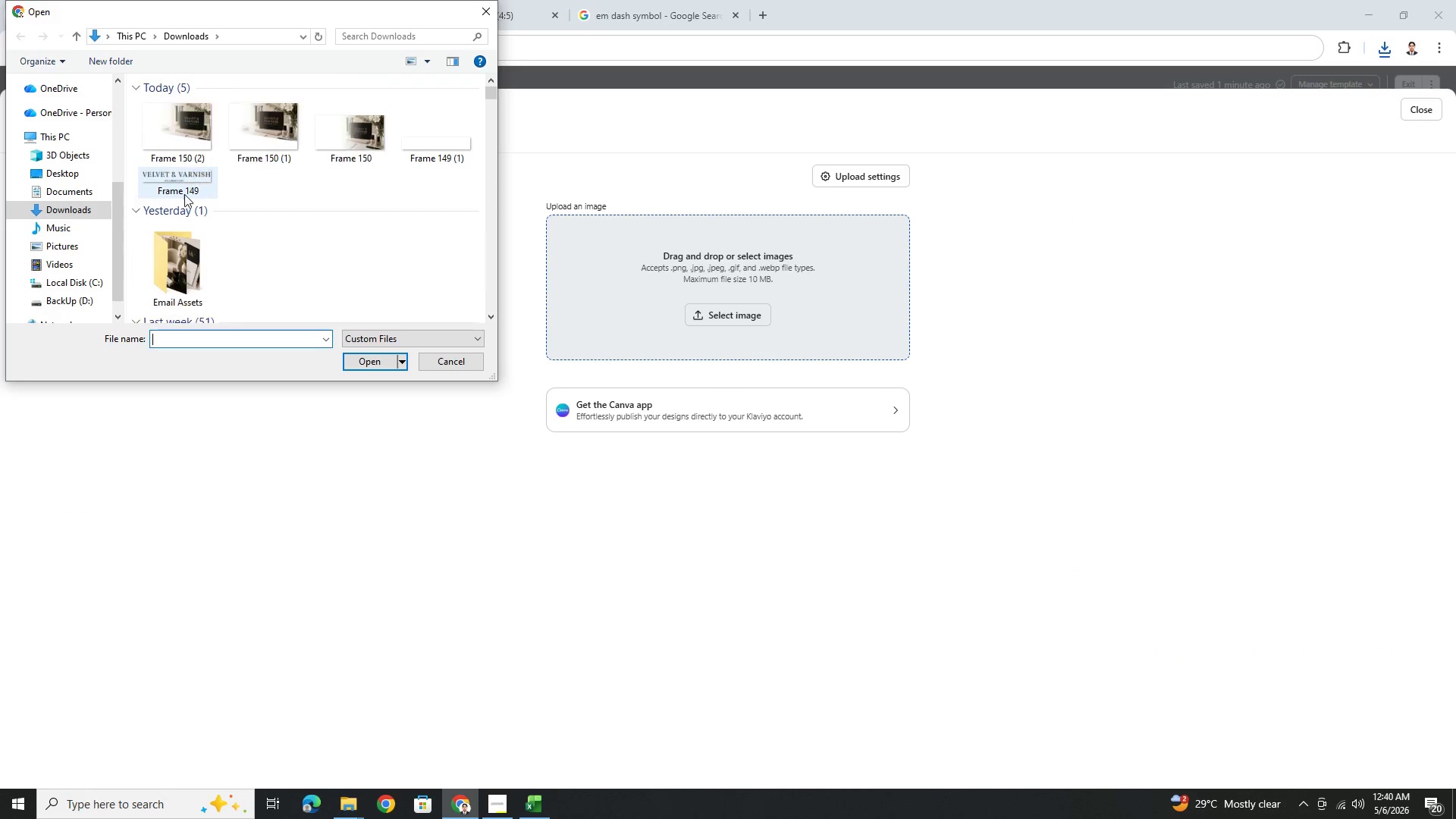 
double_click([183, 137])
 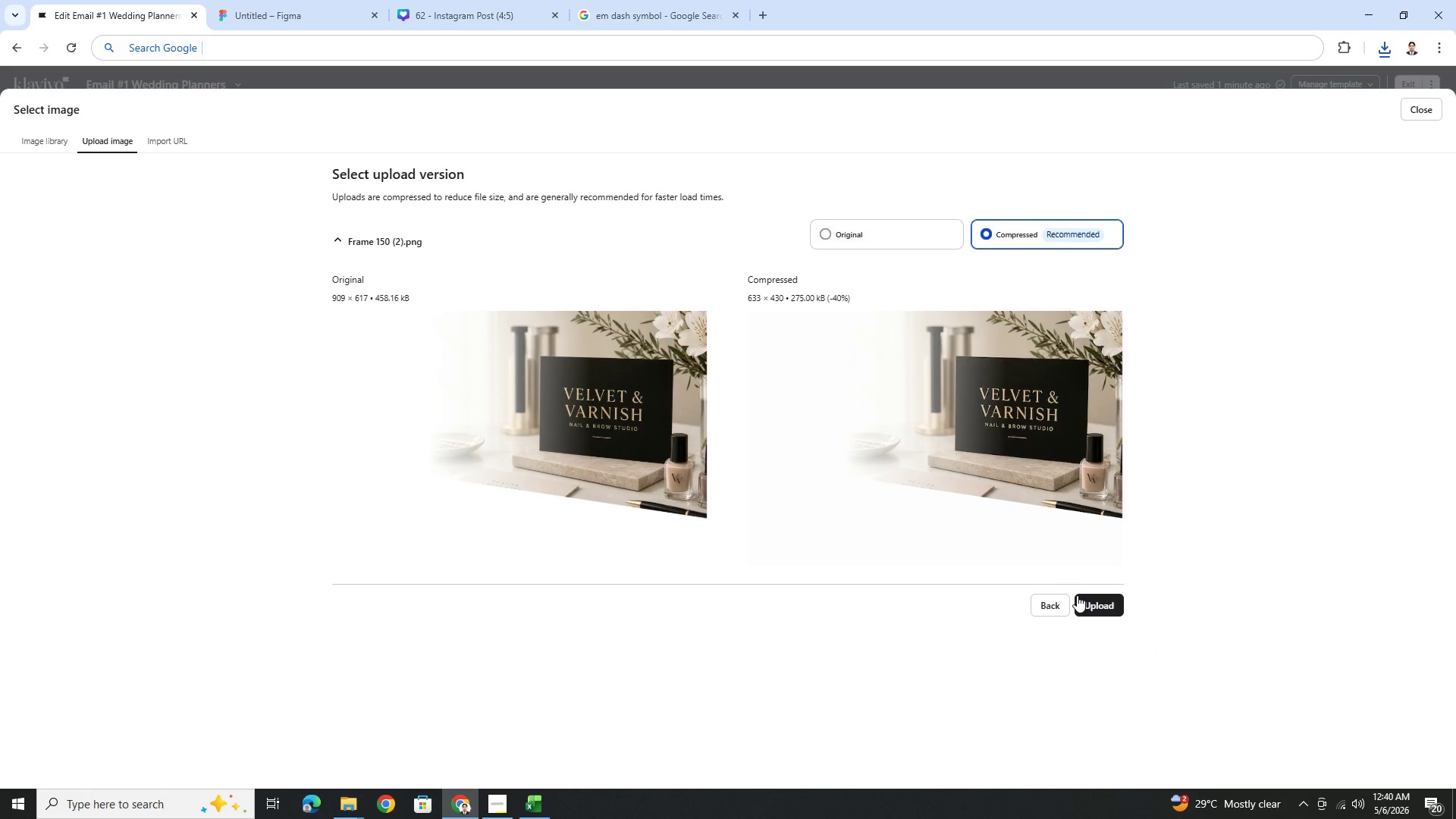 
left_click([1106, 595])
 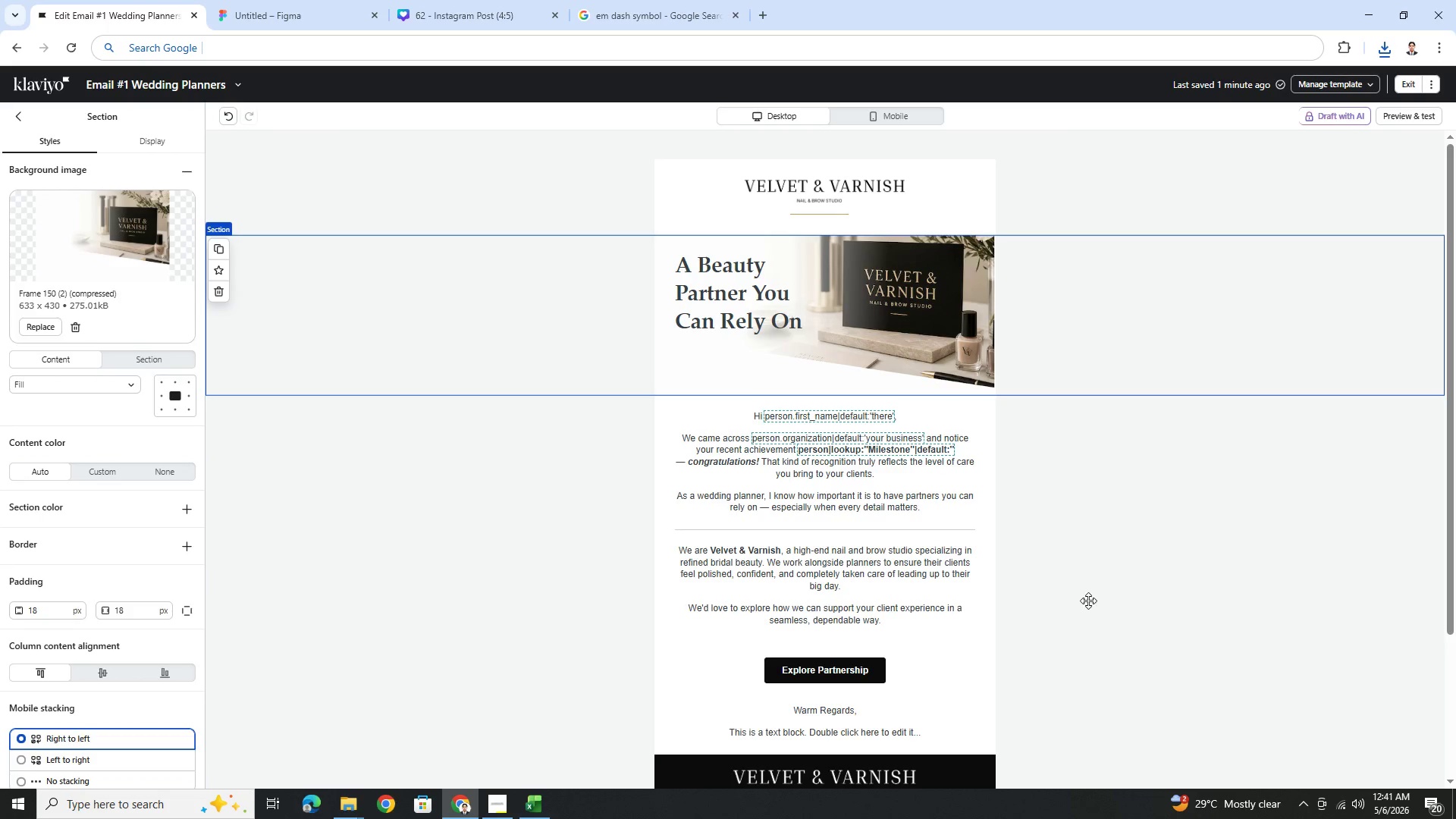 
left_click([1169, 665])
 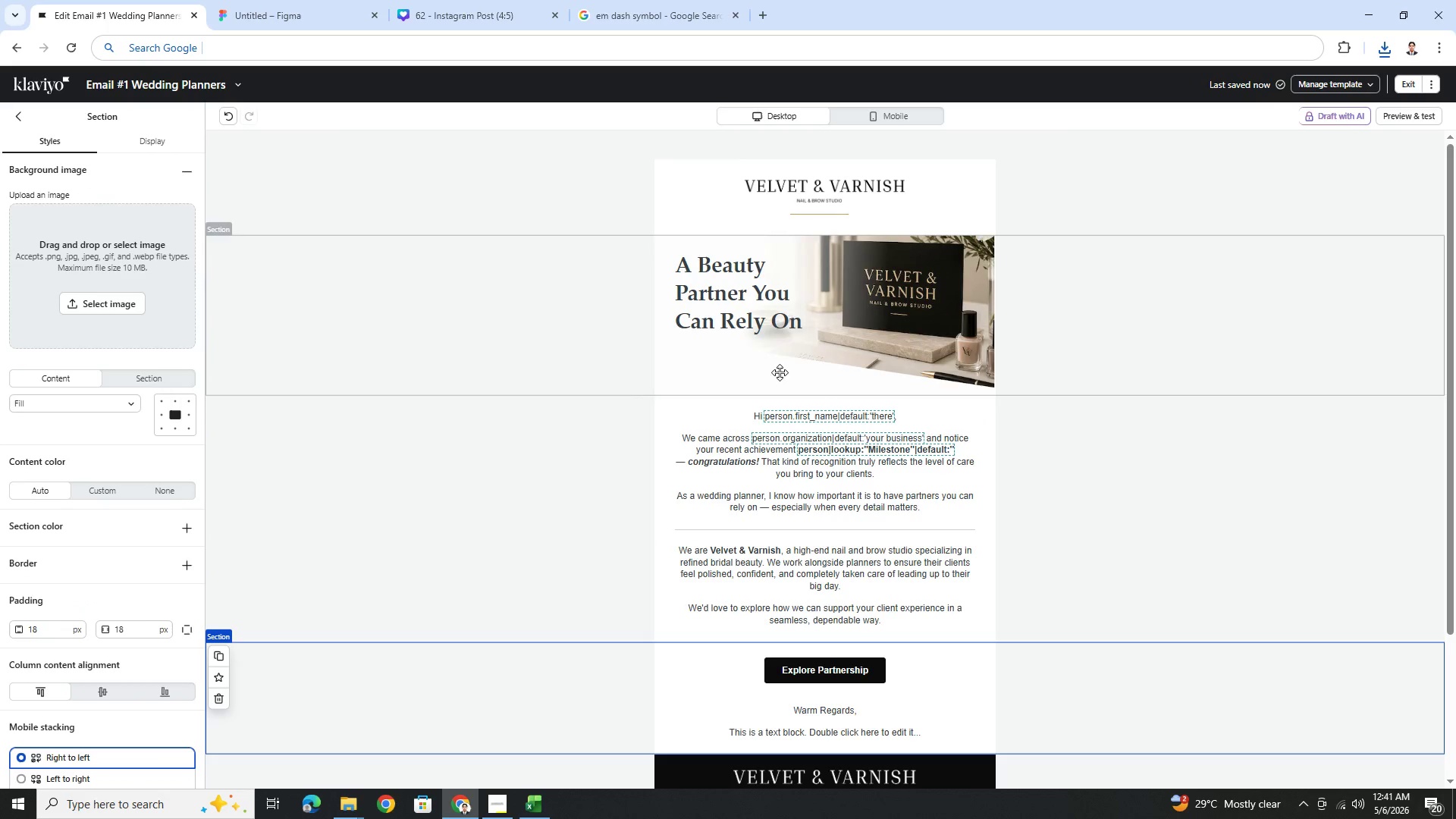 
wait(5.3)
 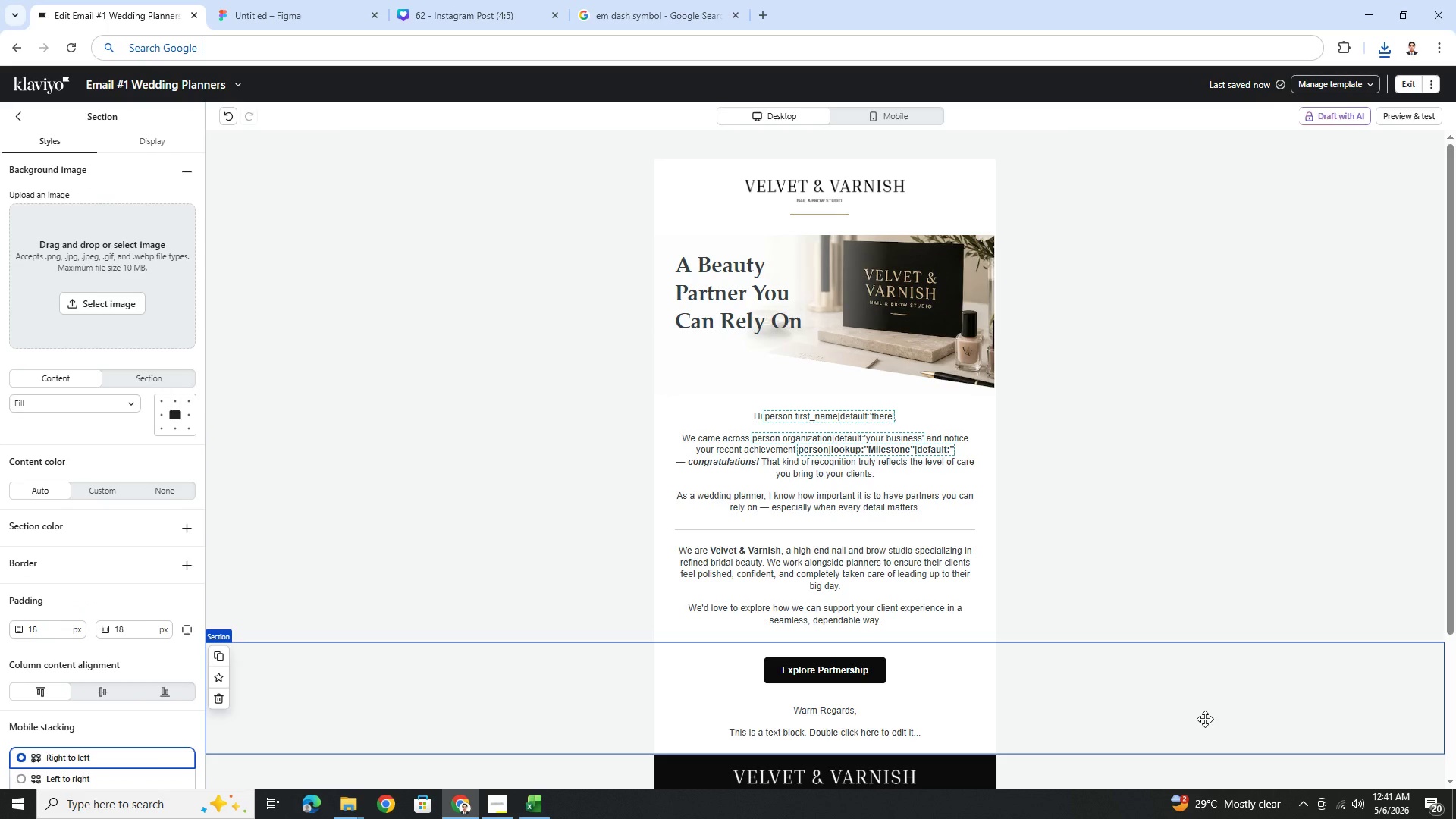 
left_click([874, 100])
 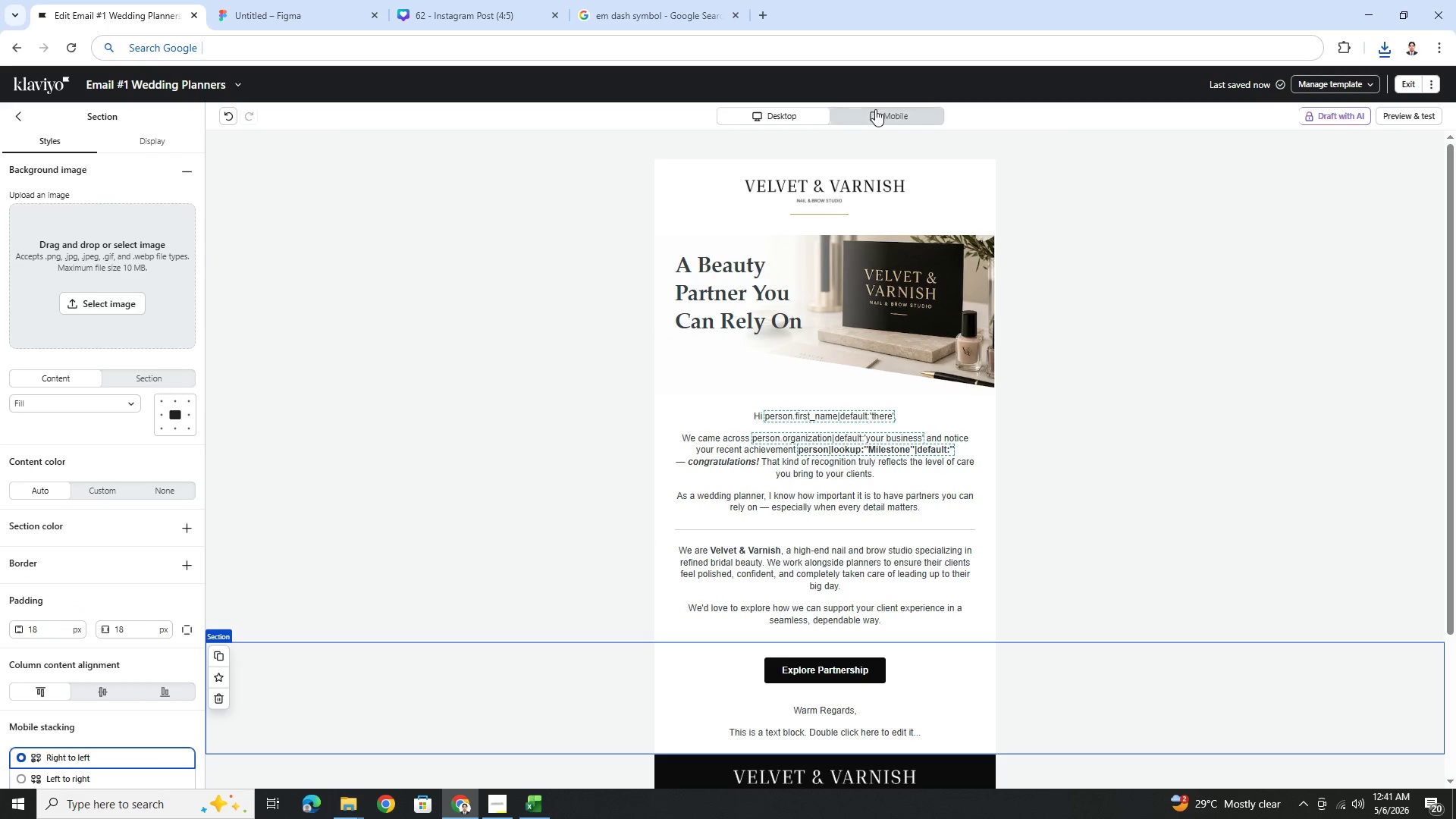 
left_click([875, 109])
 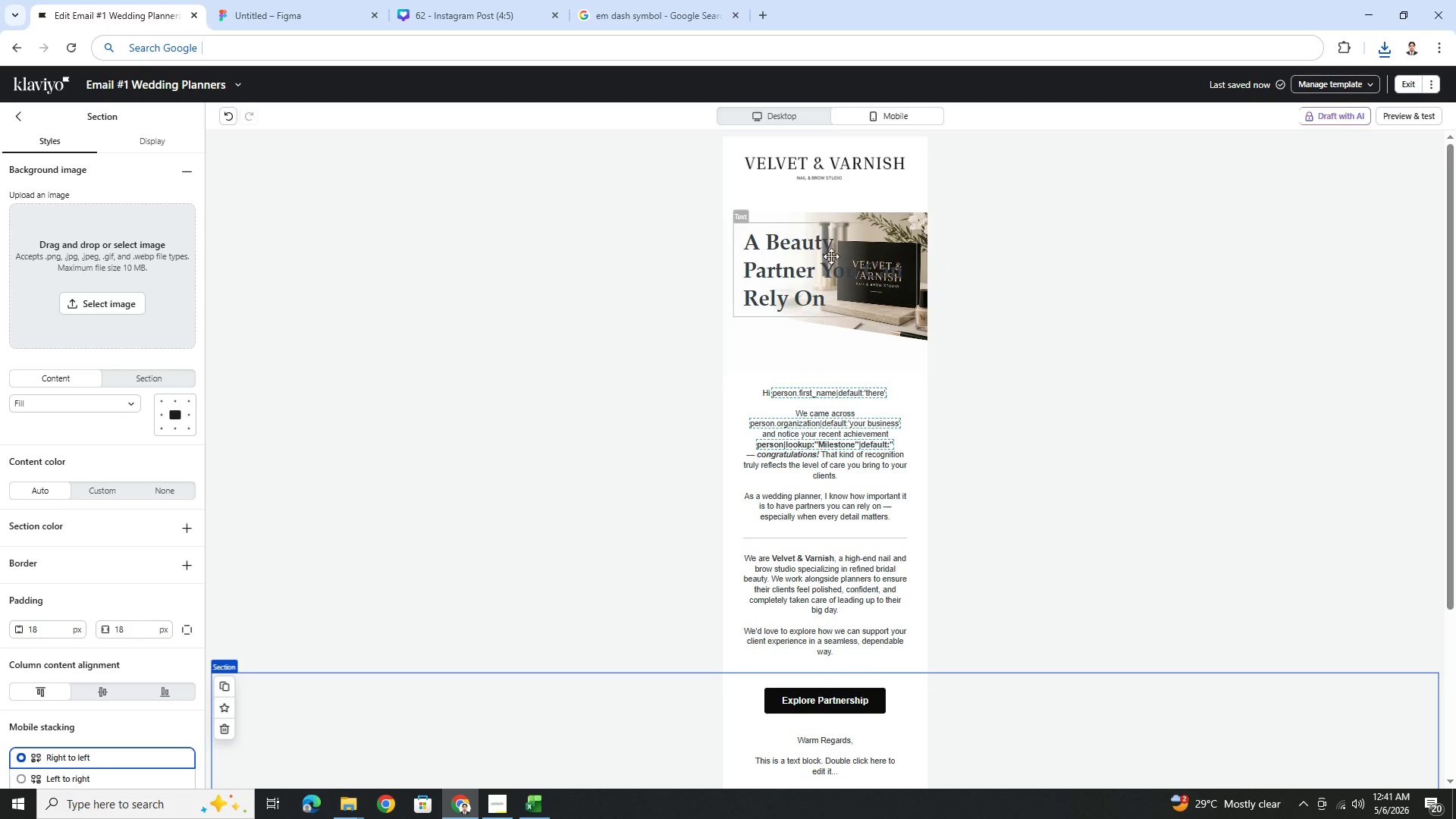 
left_click([808, 255])
 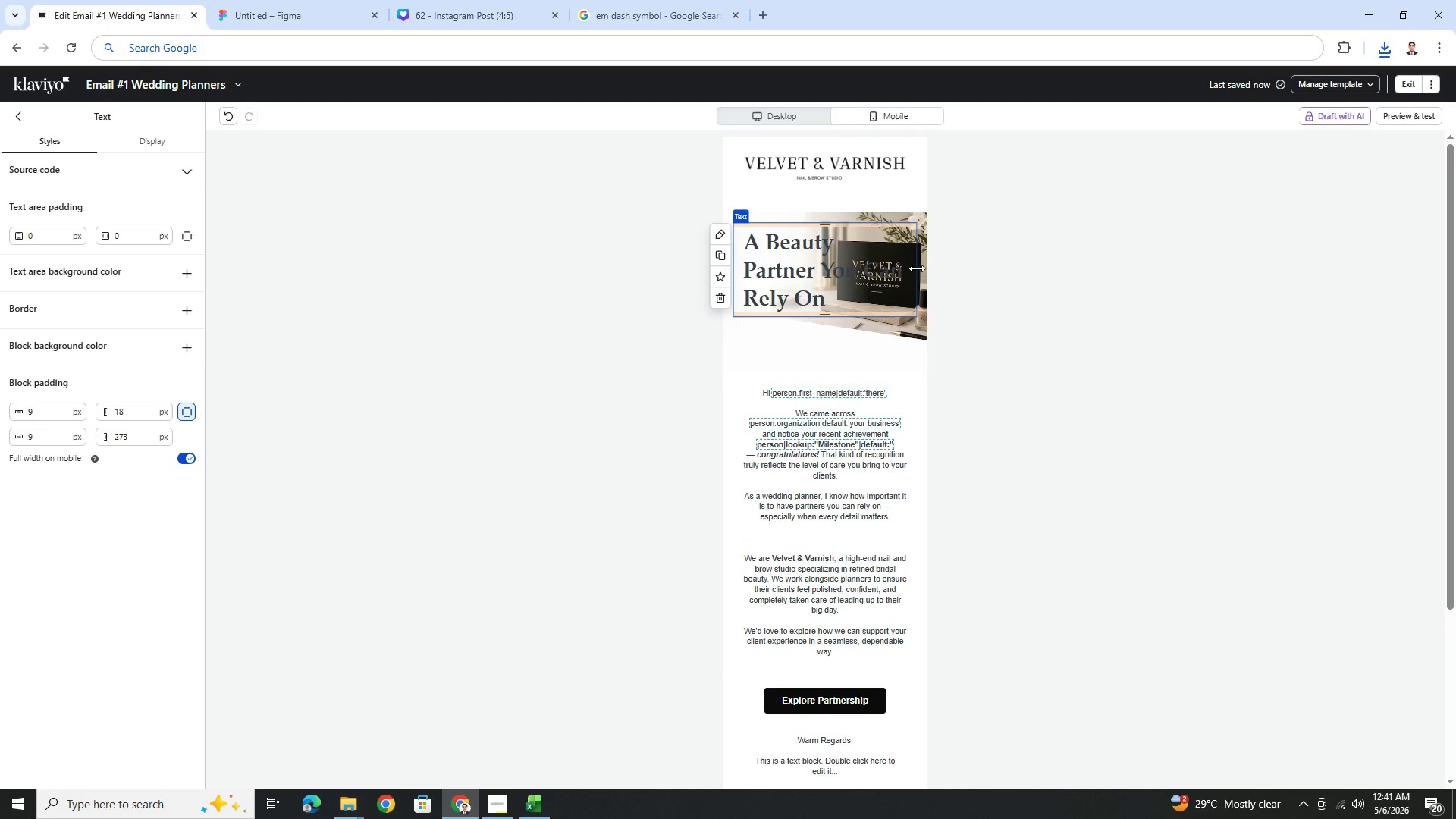 
left_click_drag(start_coordinate=[915, 268], to_coordinate=[865, 264])
 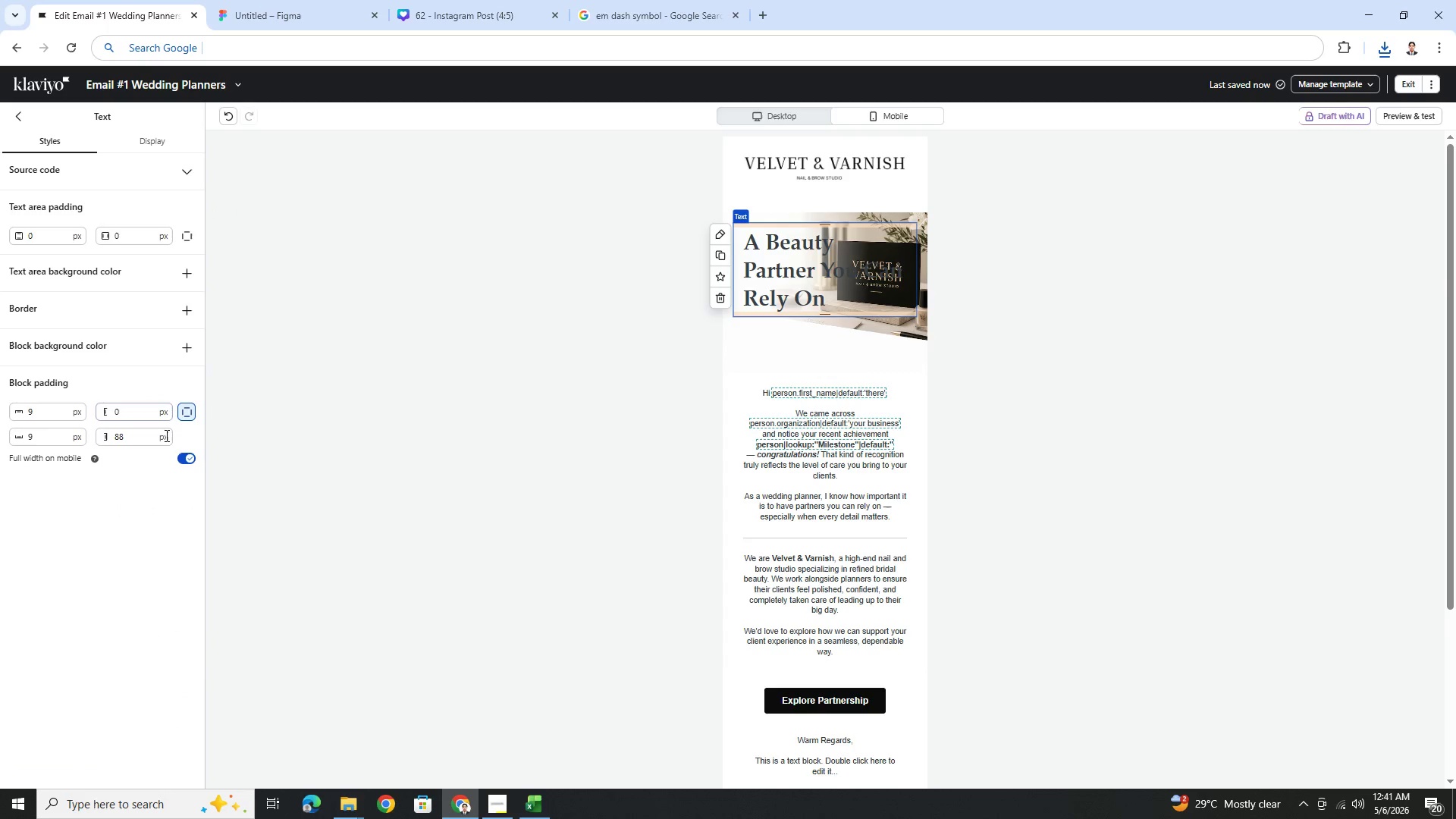 
left_click([184, 462])
 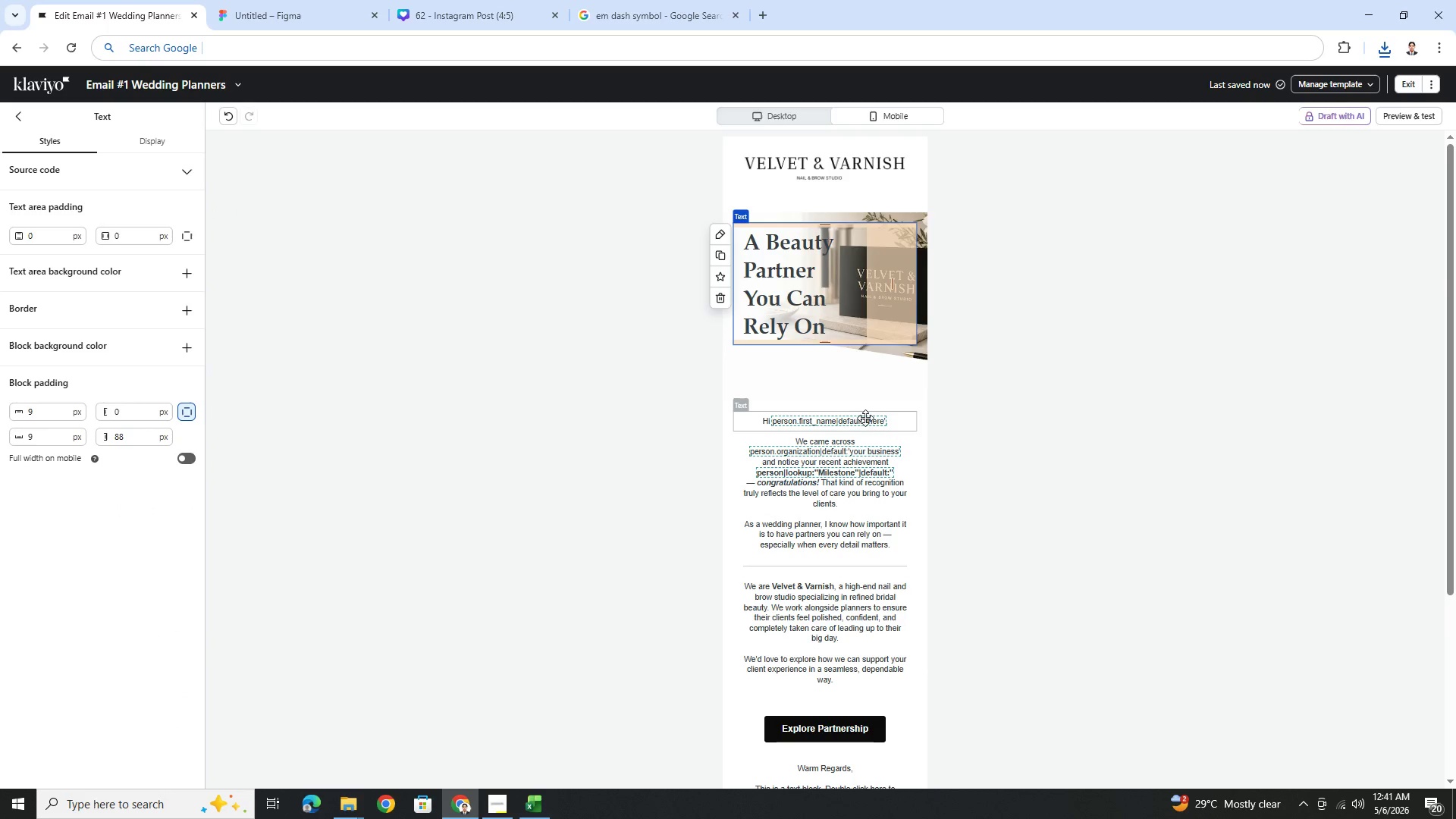 
left_click([1085, 544])
 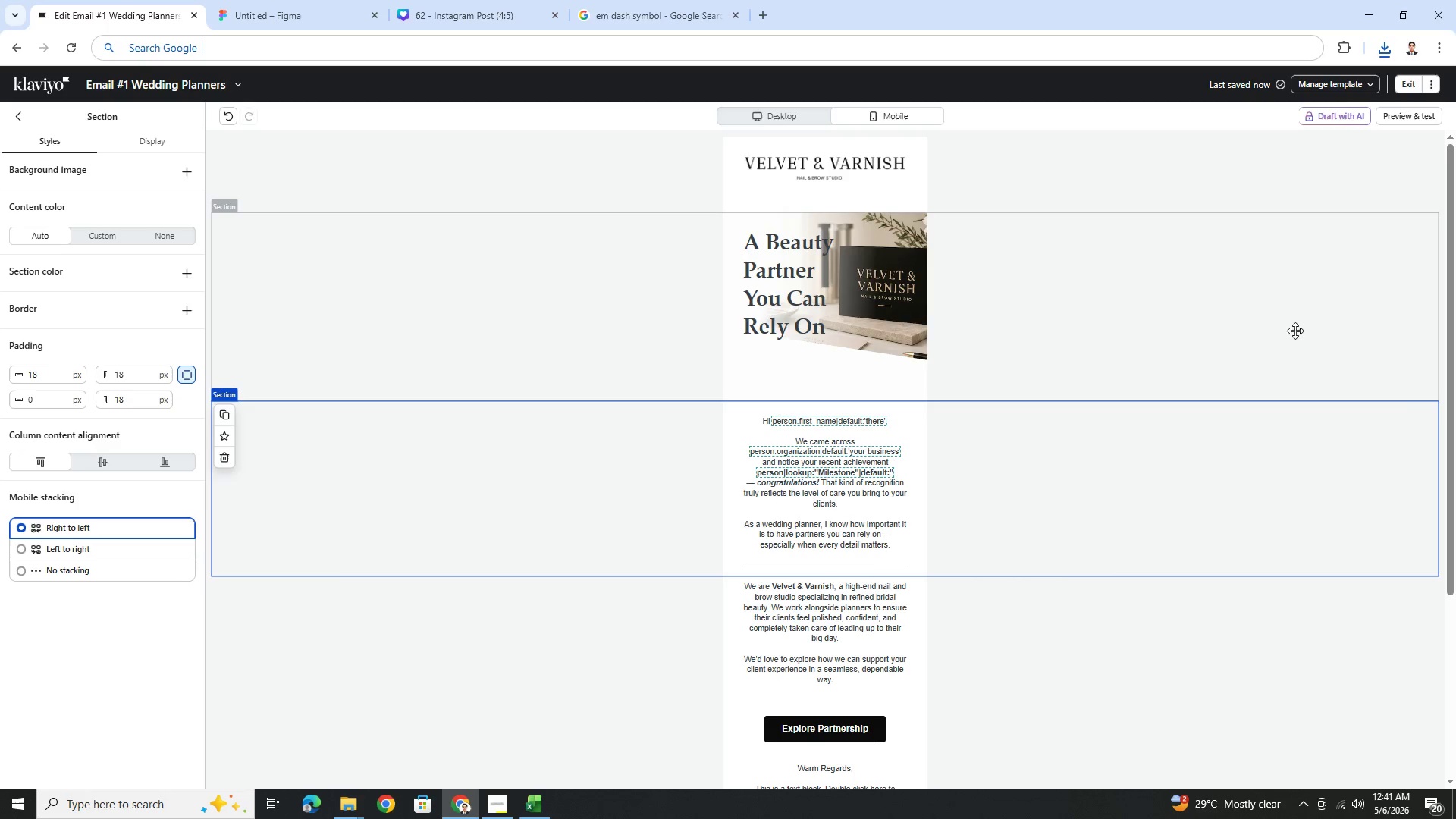 
wait(6.33)
 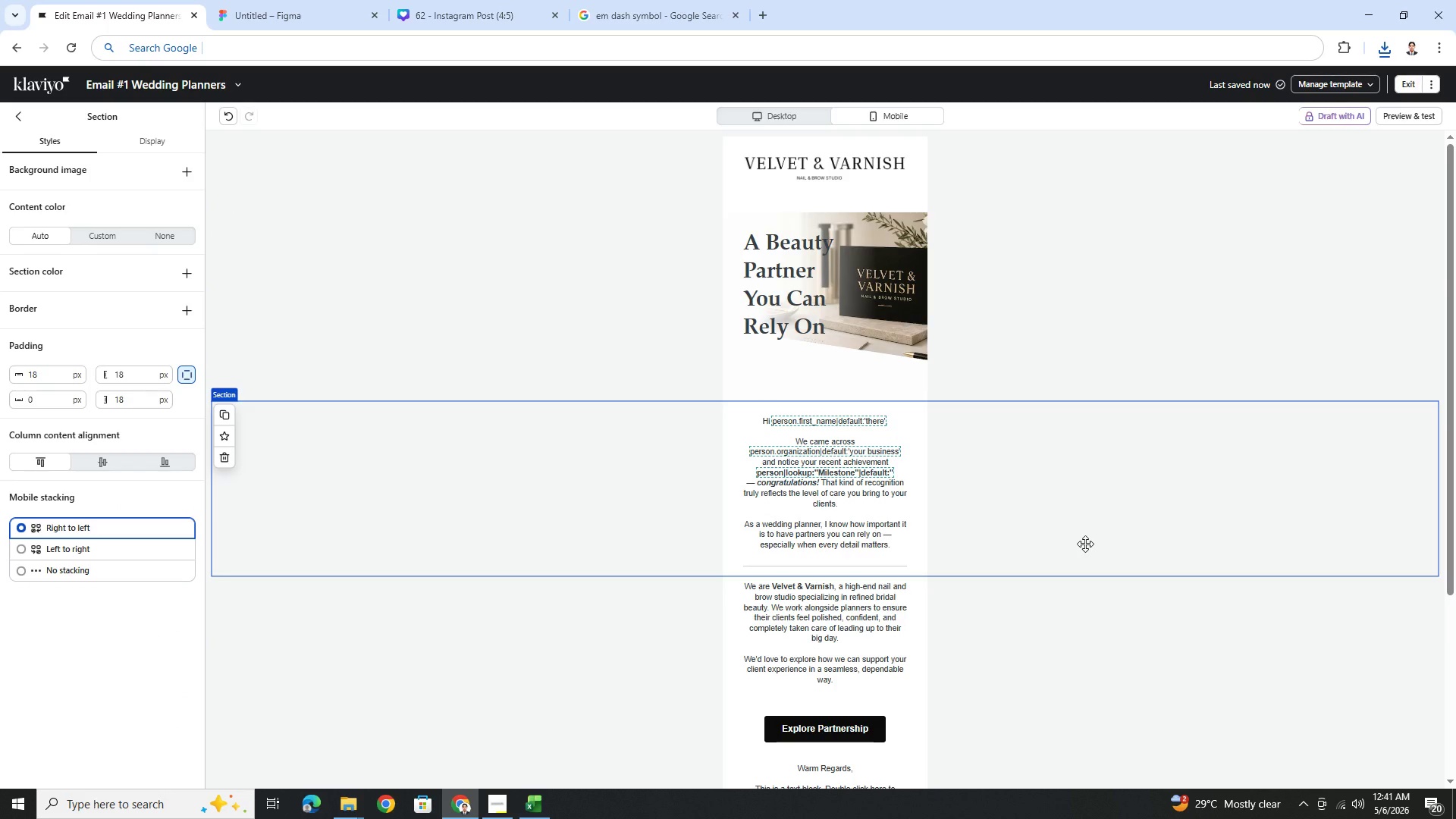 
left_click([848, 372])
 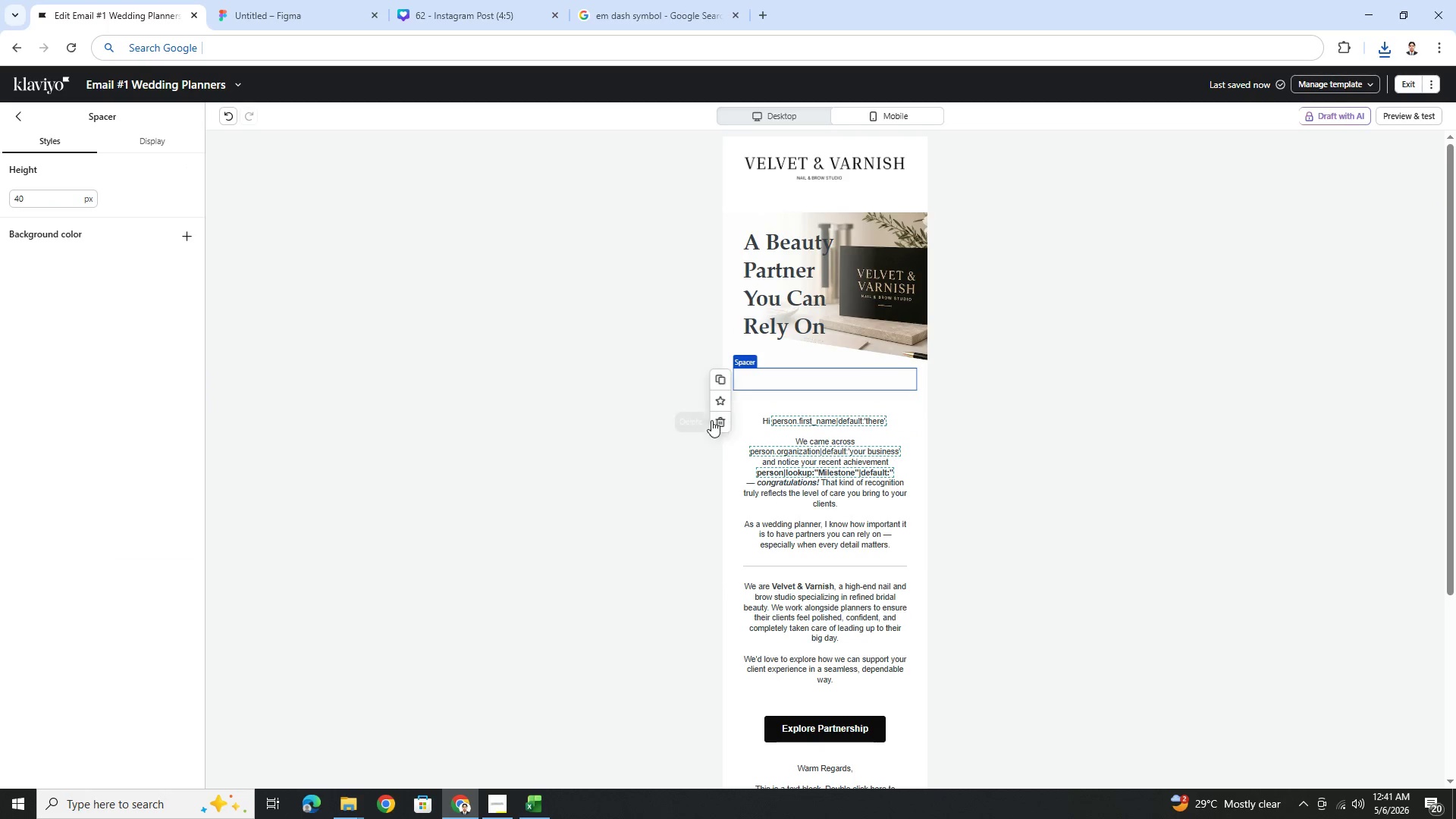 
left_click([713, 419])
 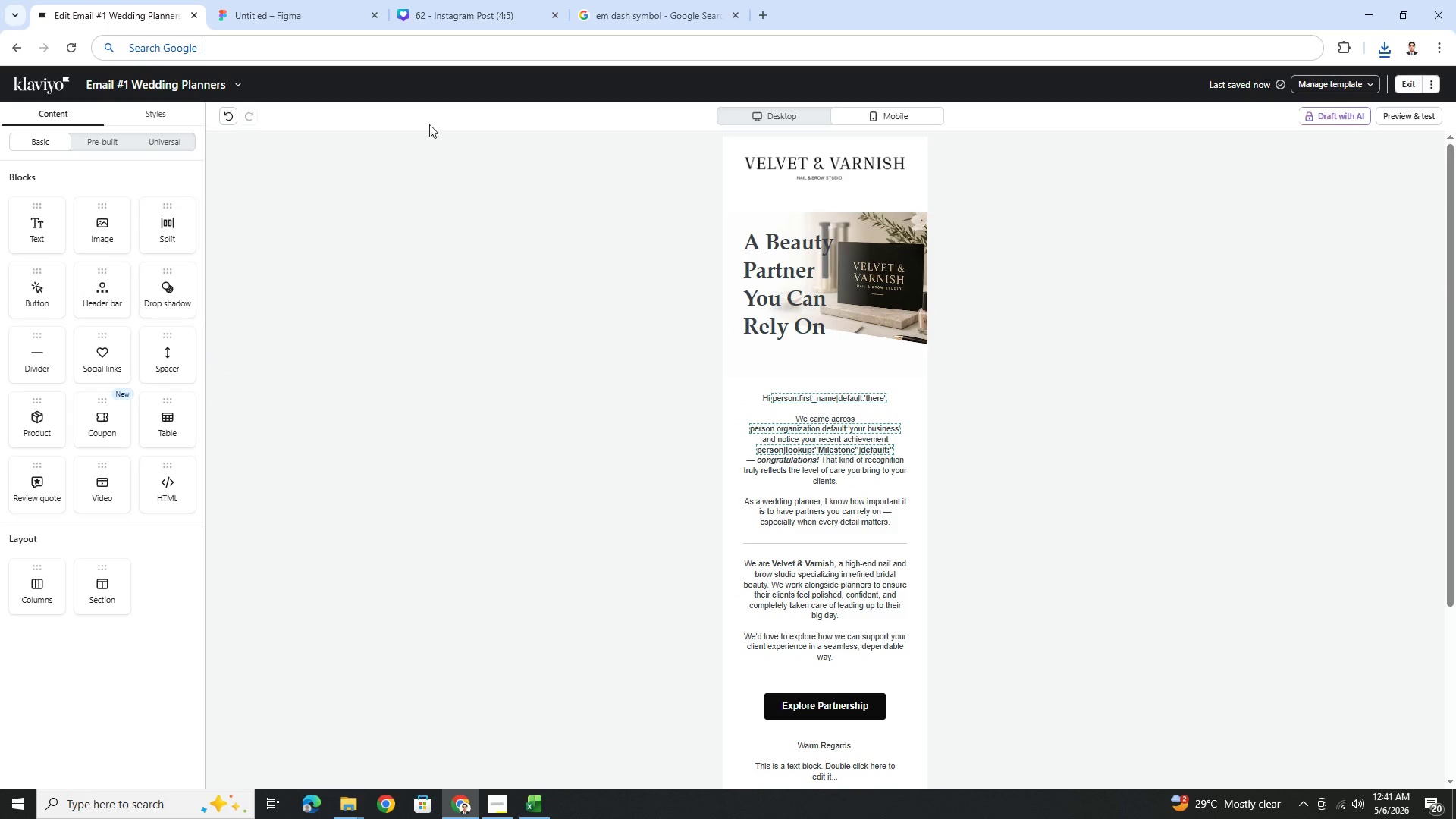 
left_click([231, 114])
 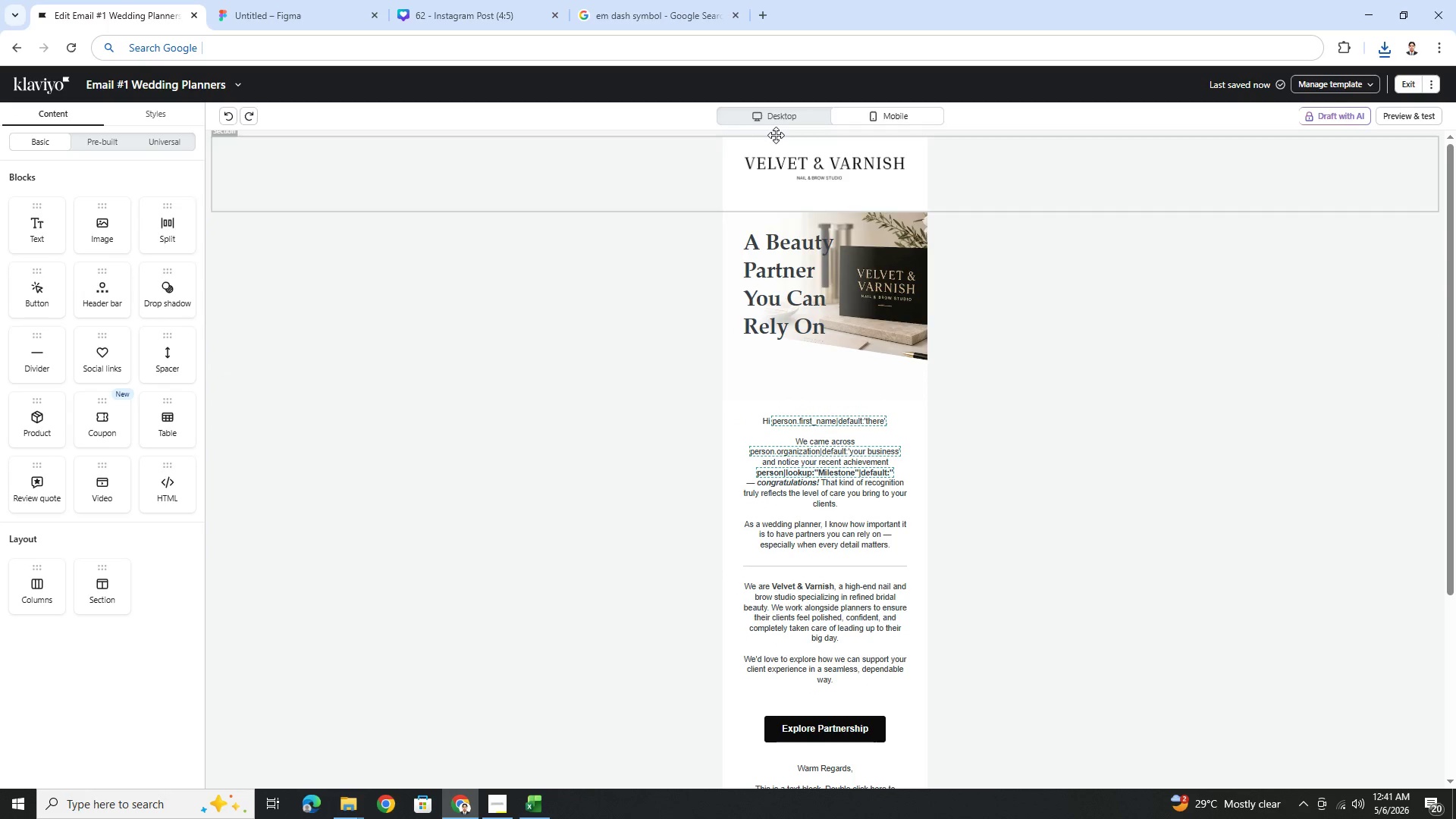 
left_click([778, 124])
 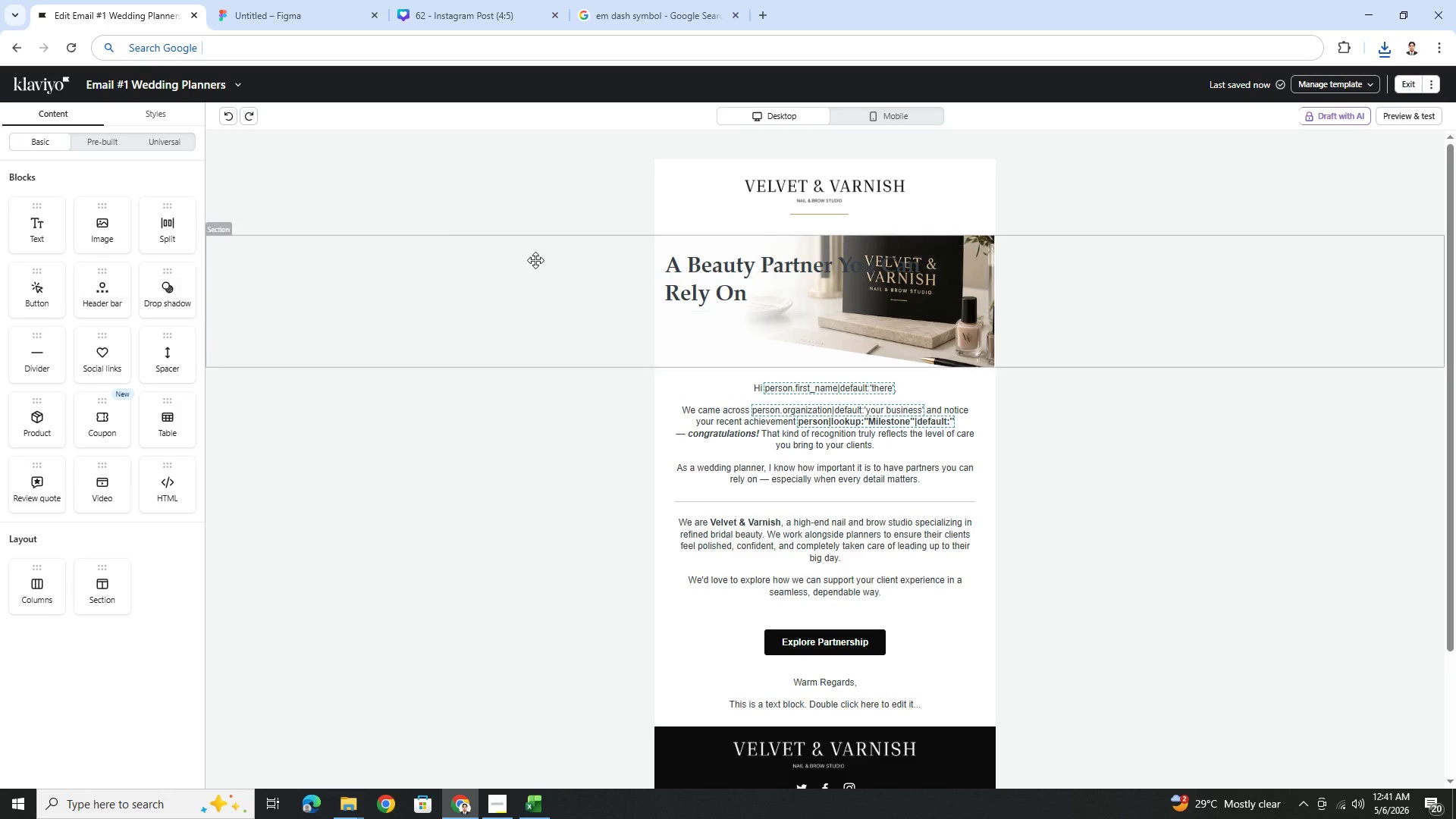 
left_click([226, 112])
 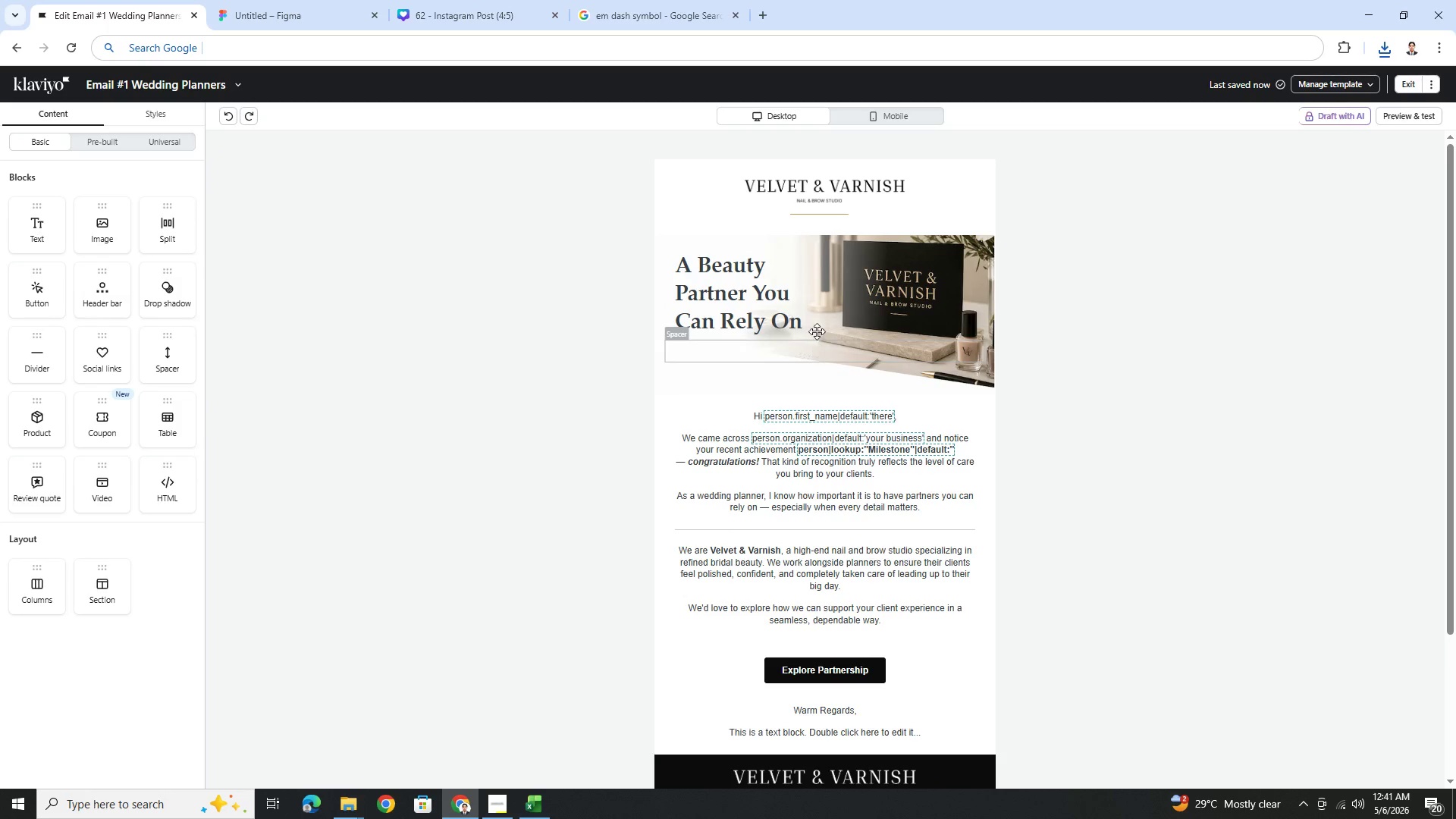 
left_click([590, 281])
 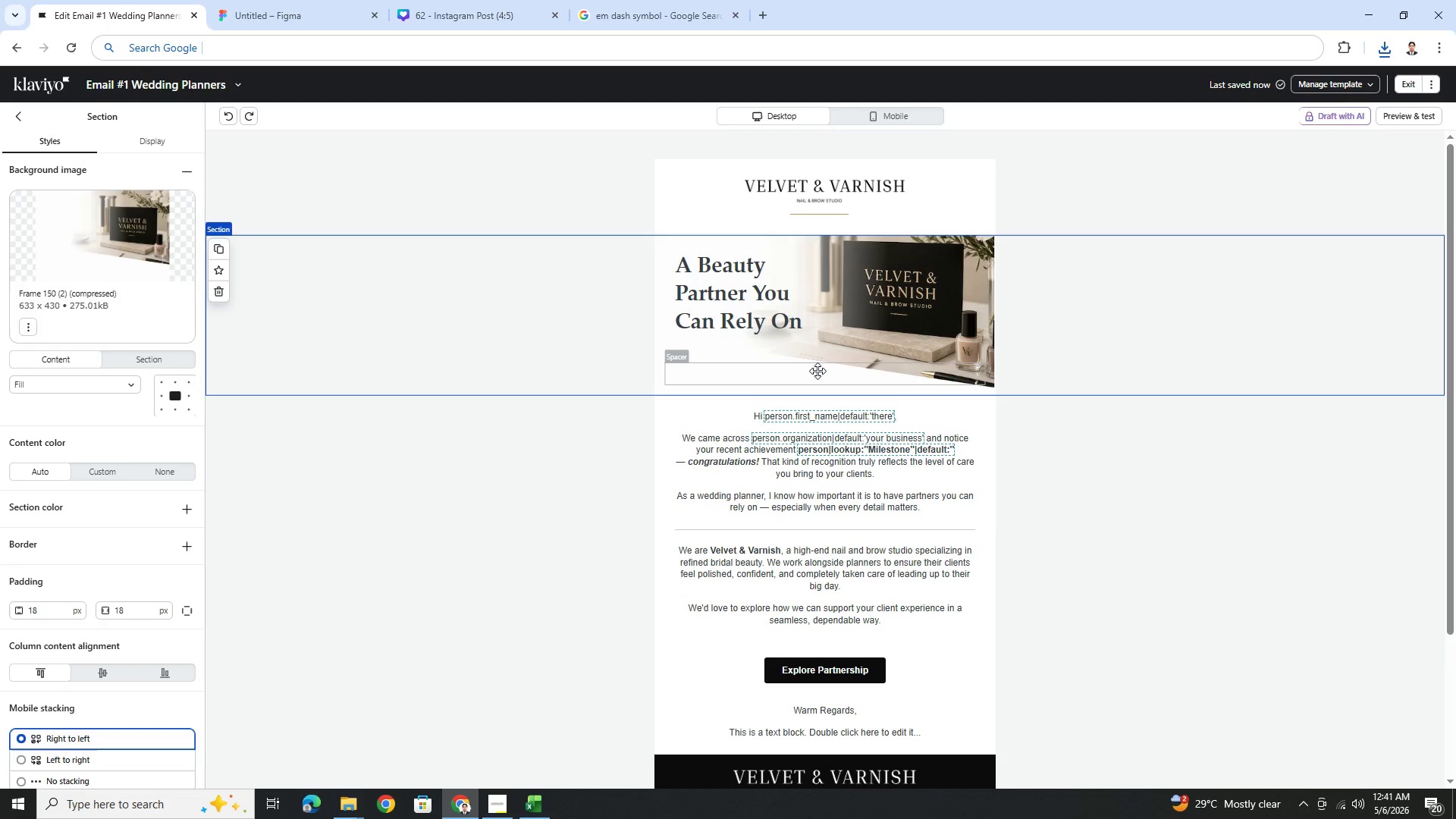 
left_click([817, 372])
 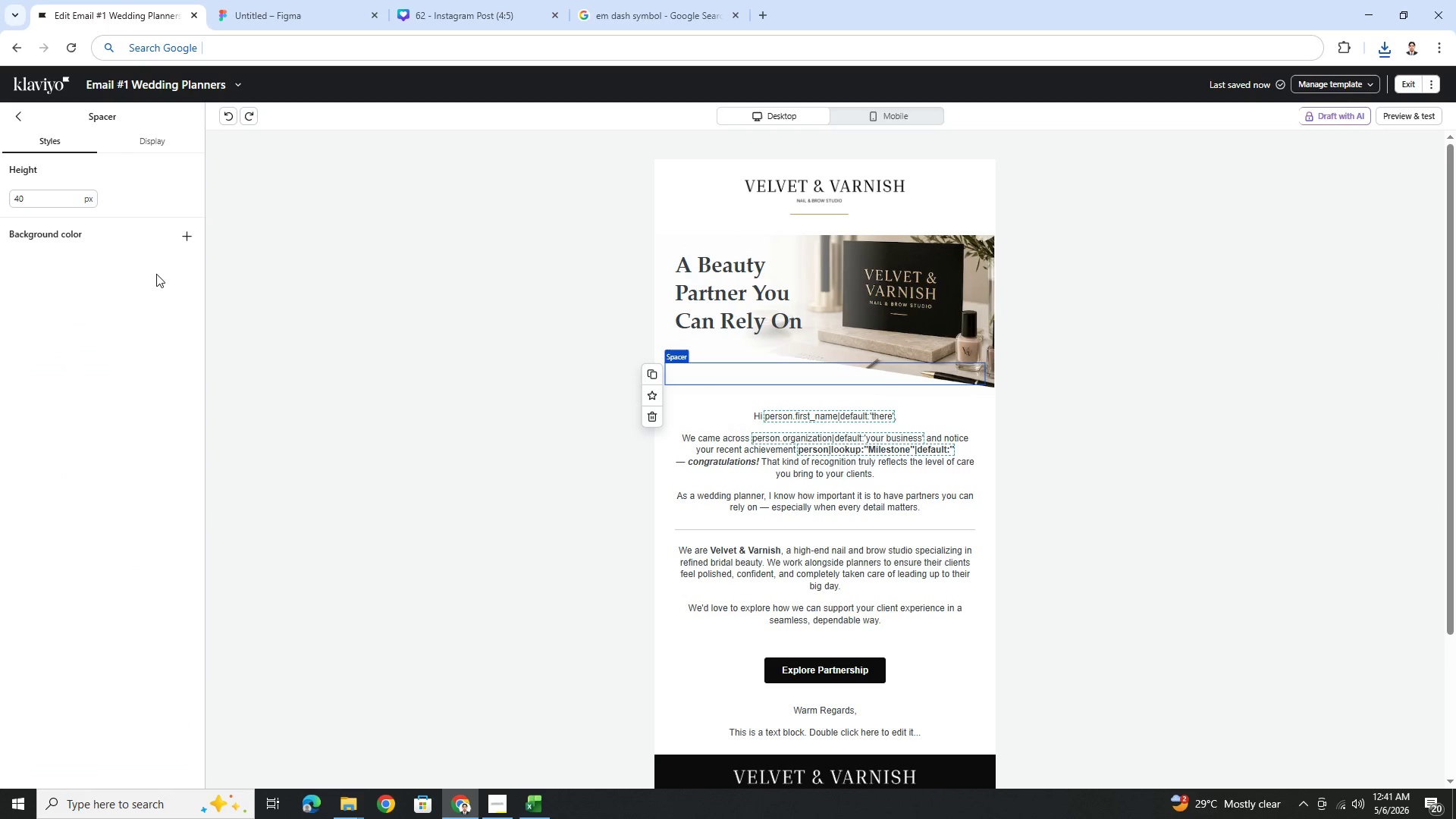 
double_click([30, 195])
 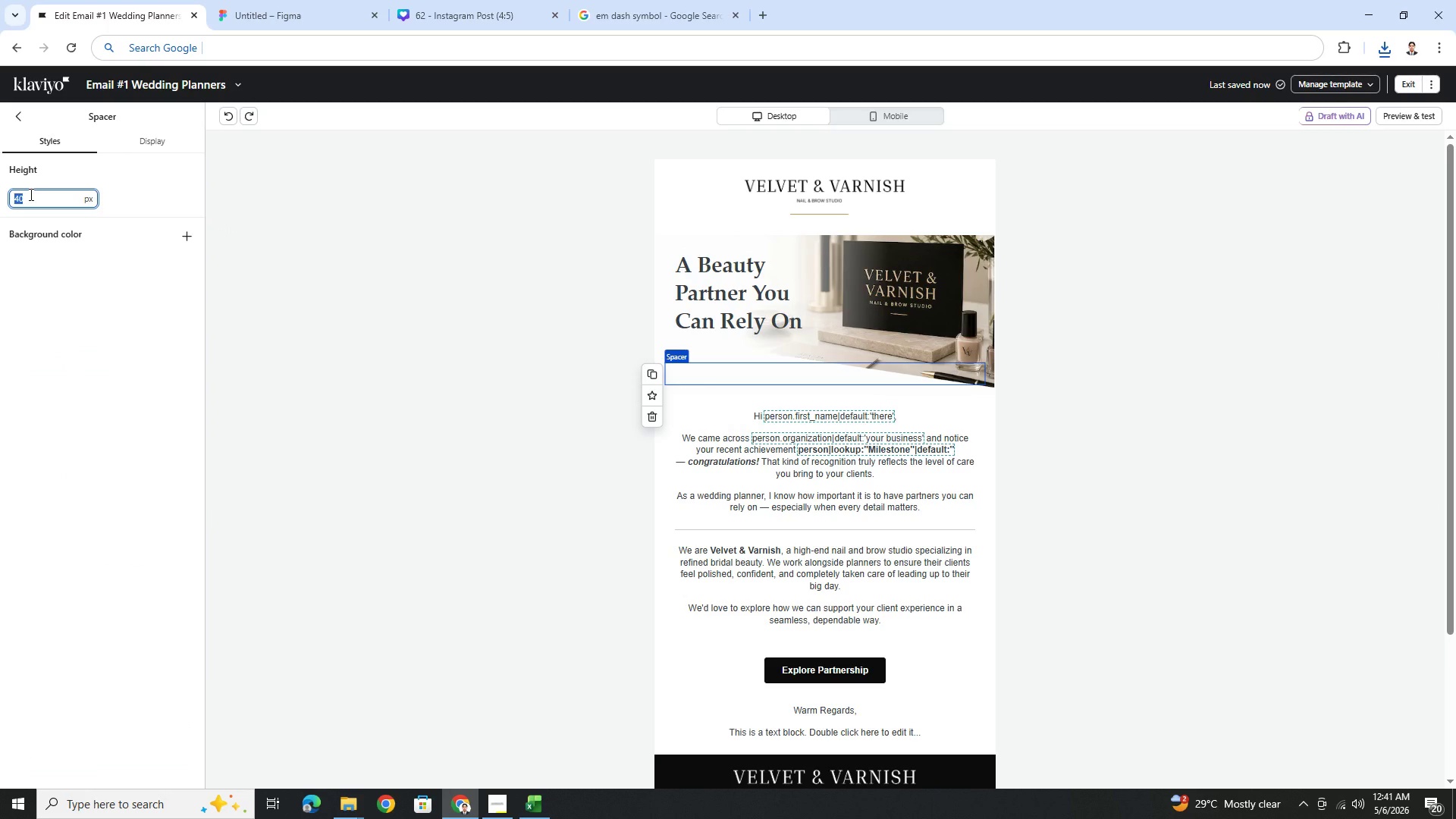 
key(Numpad2)
 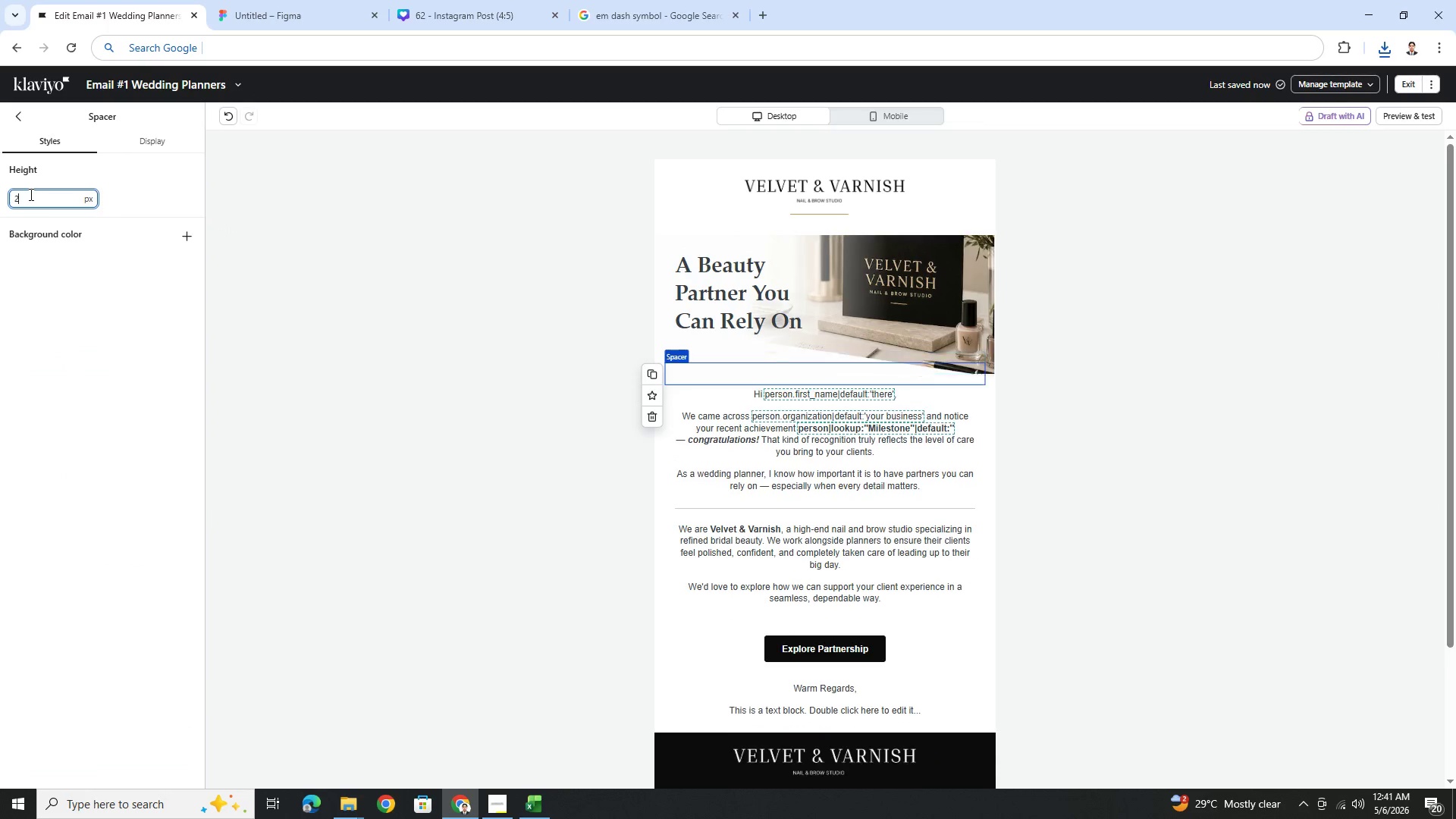 
key(Numpad0)
 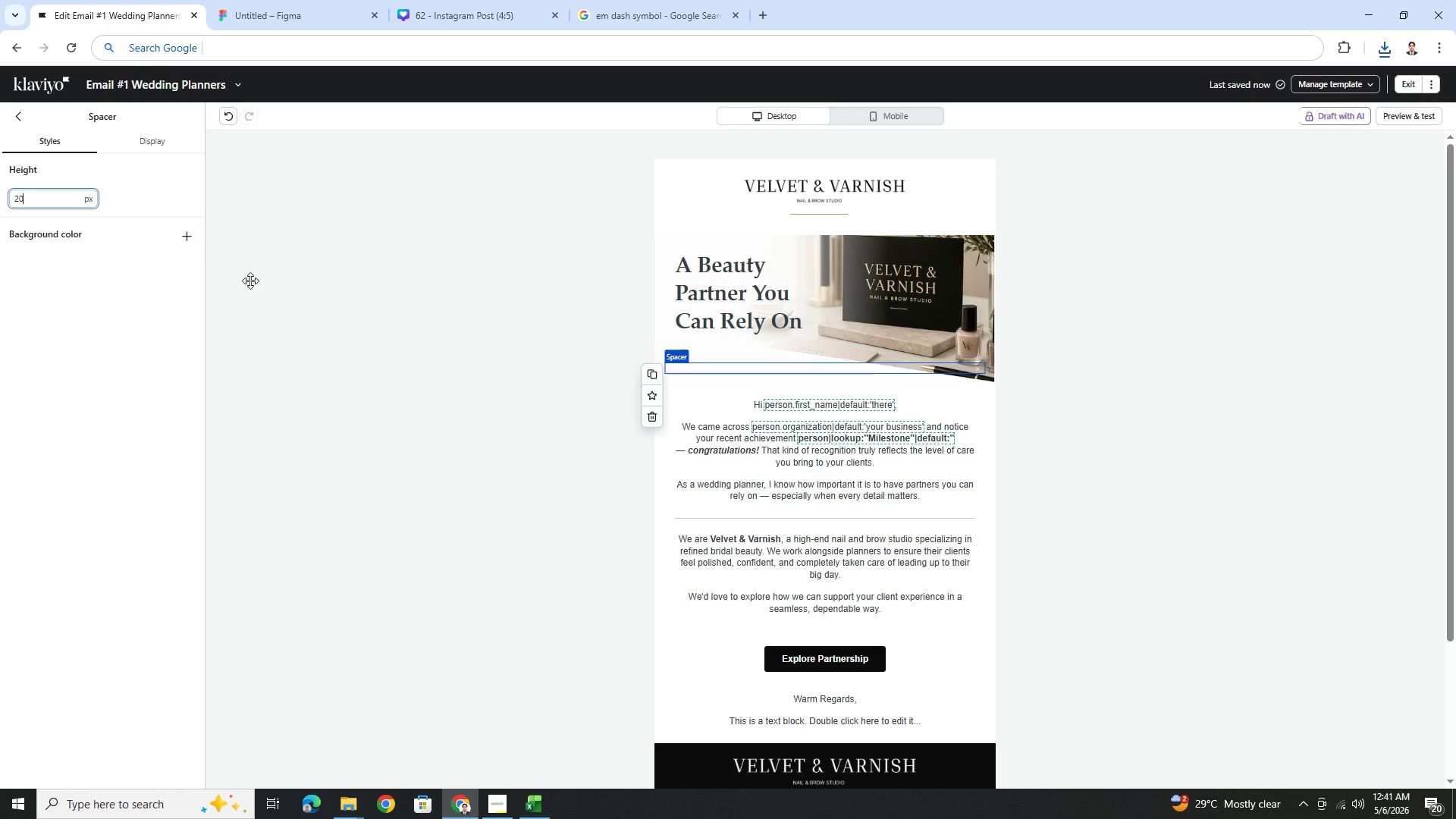 
left_click([509, 270])
 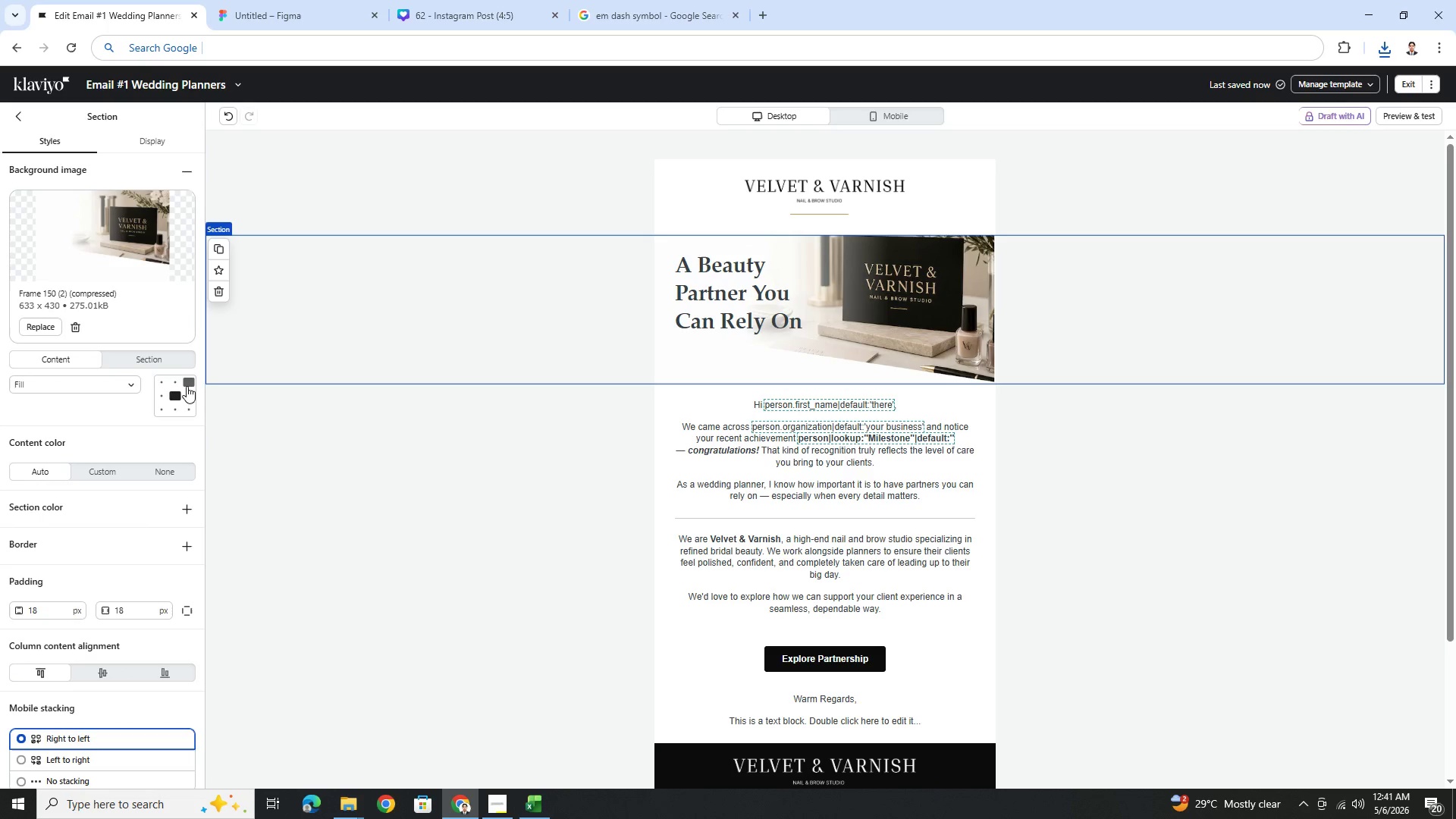 
left_click([179, 404])
 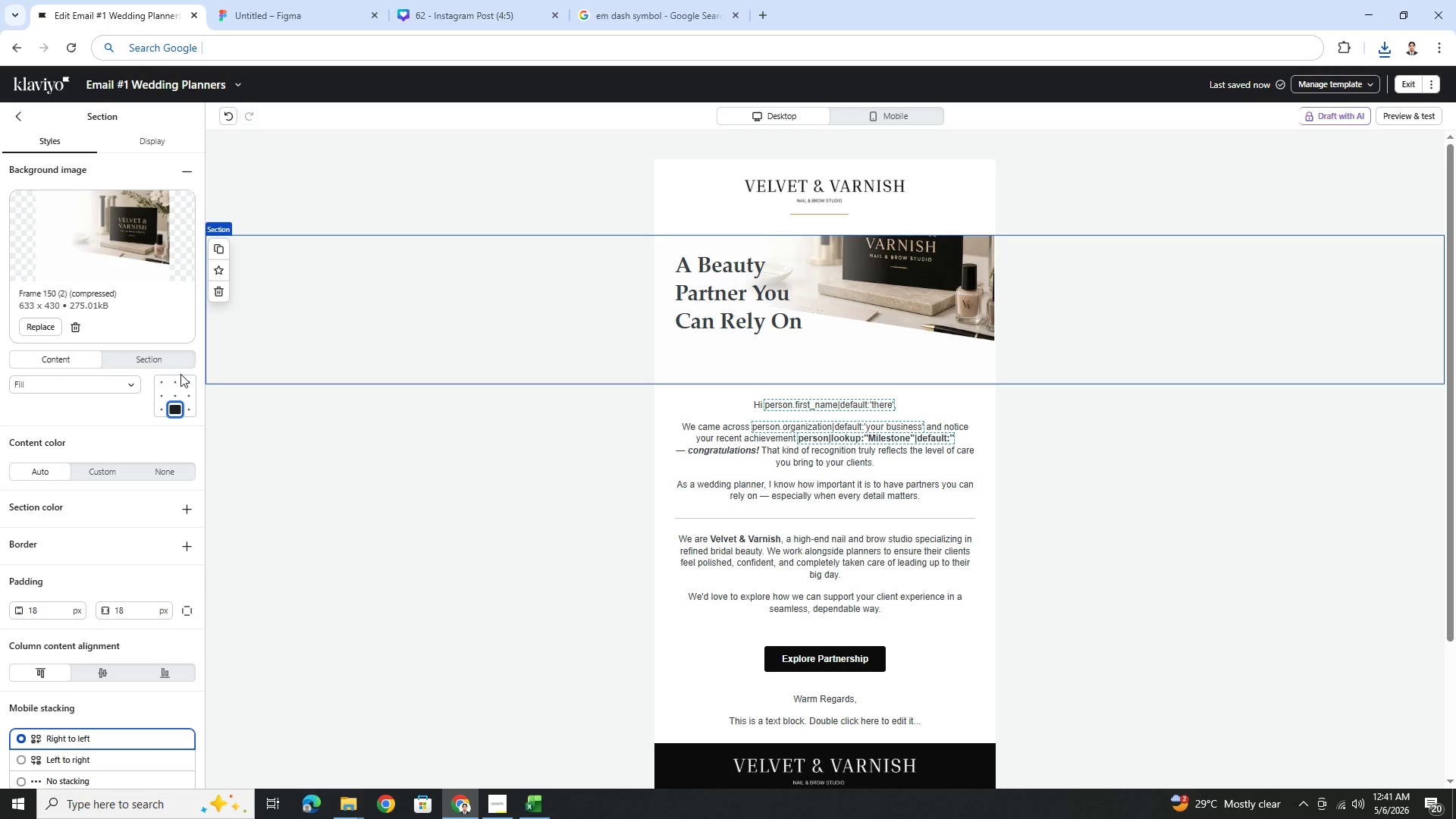 
left_click([175, 383])
 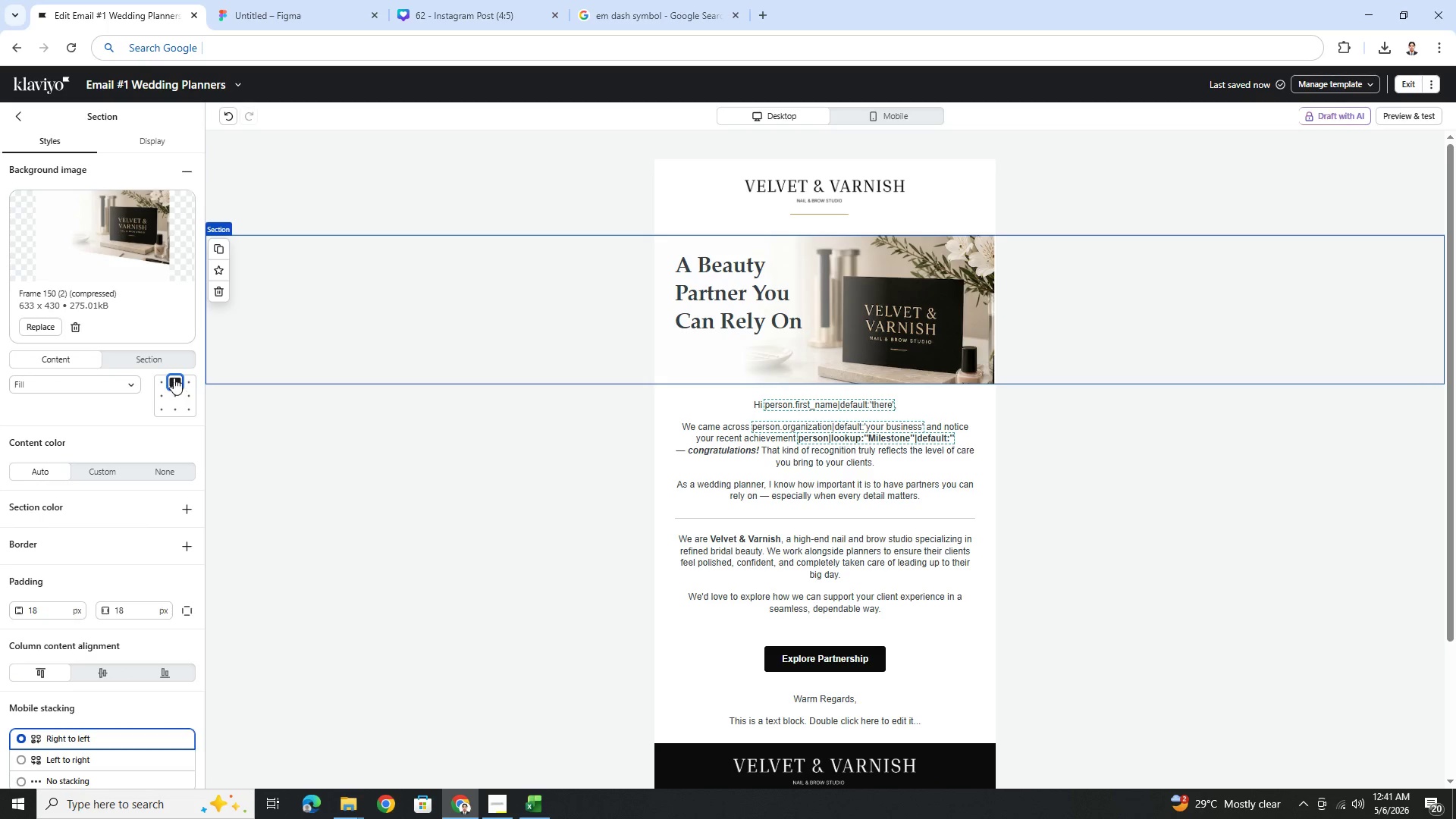 
wait(5.95)
 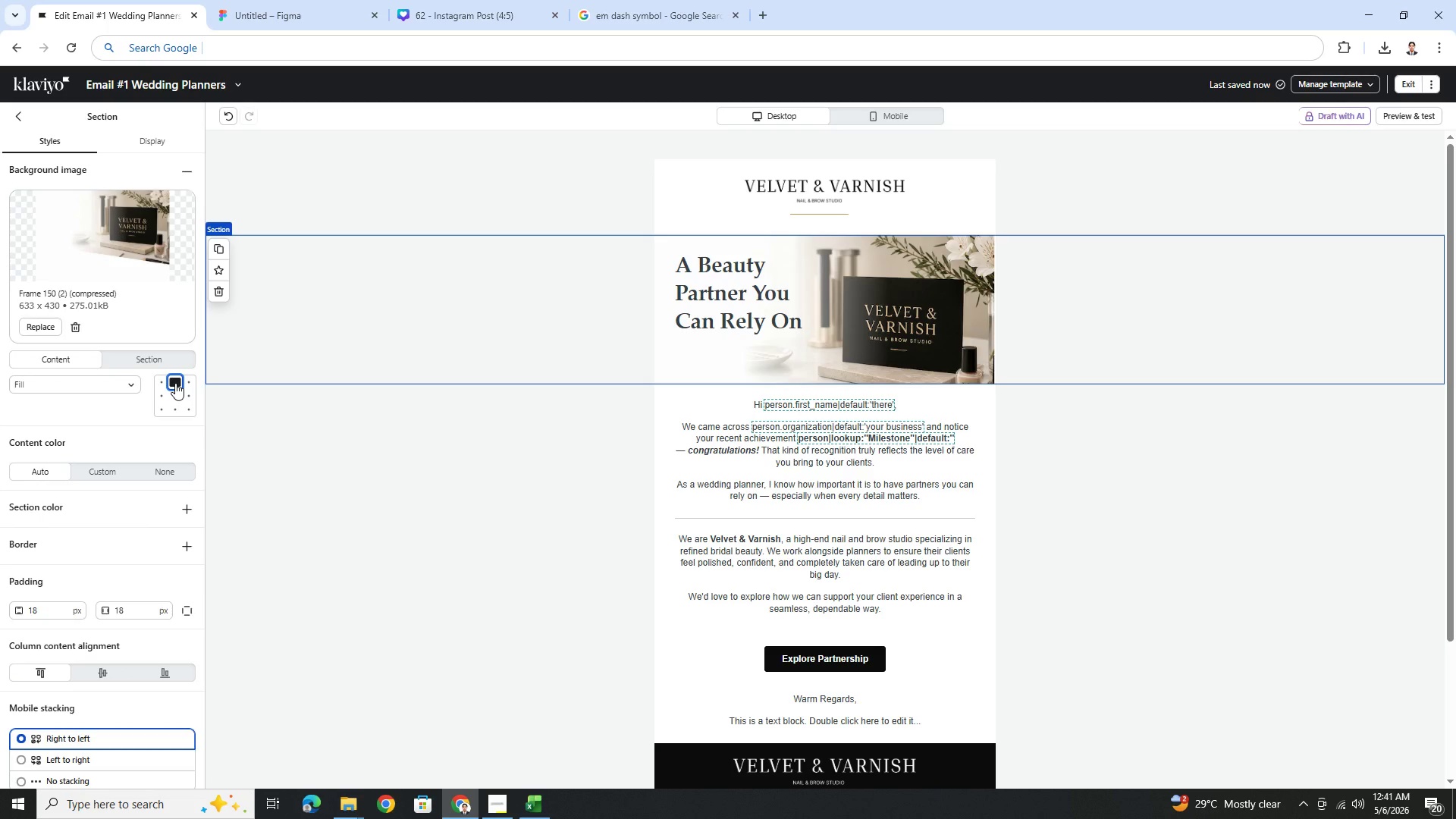 
left_click([225, 115])
 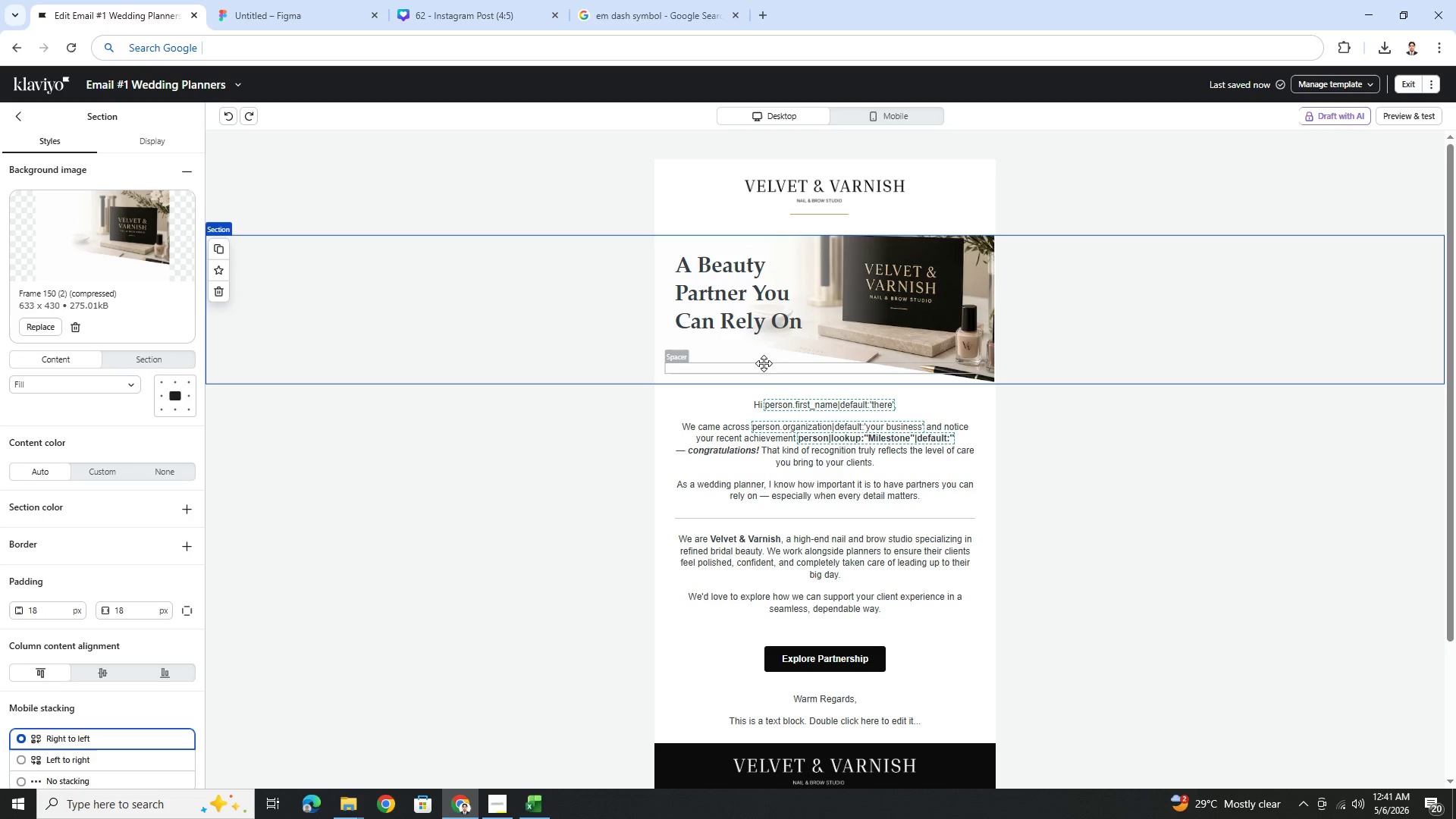 
left_click_drag(start_coordinate=[761, 353], to_coordinate=[755, 256])
 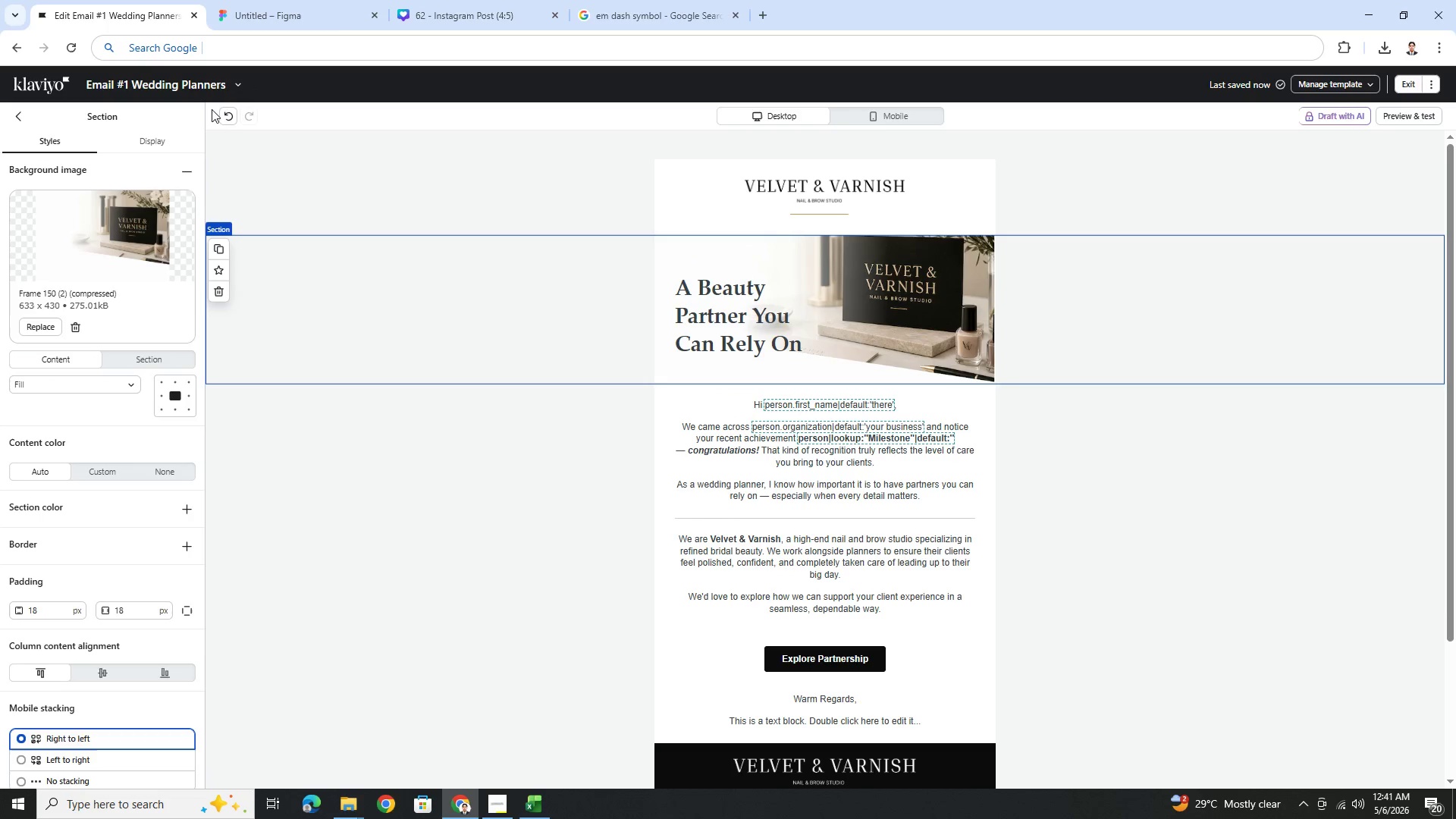 
left_click([233, 114])
 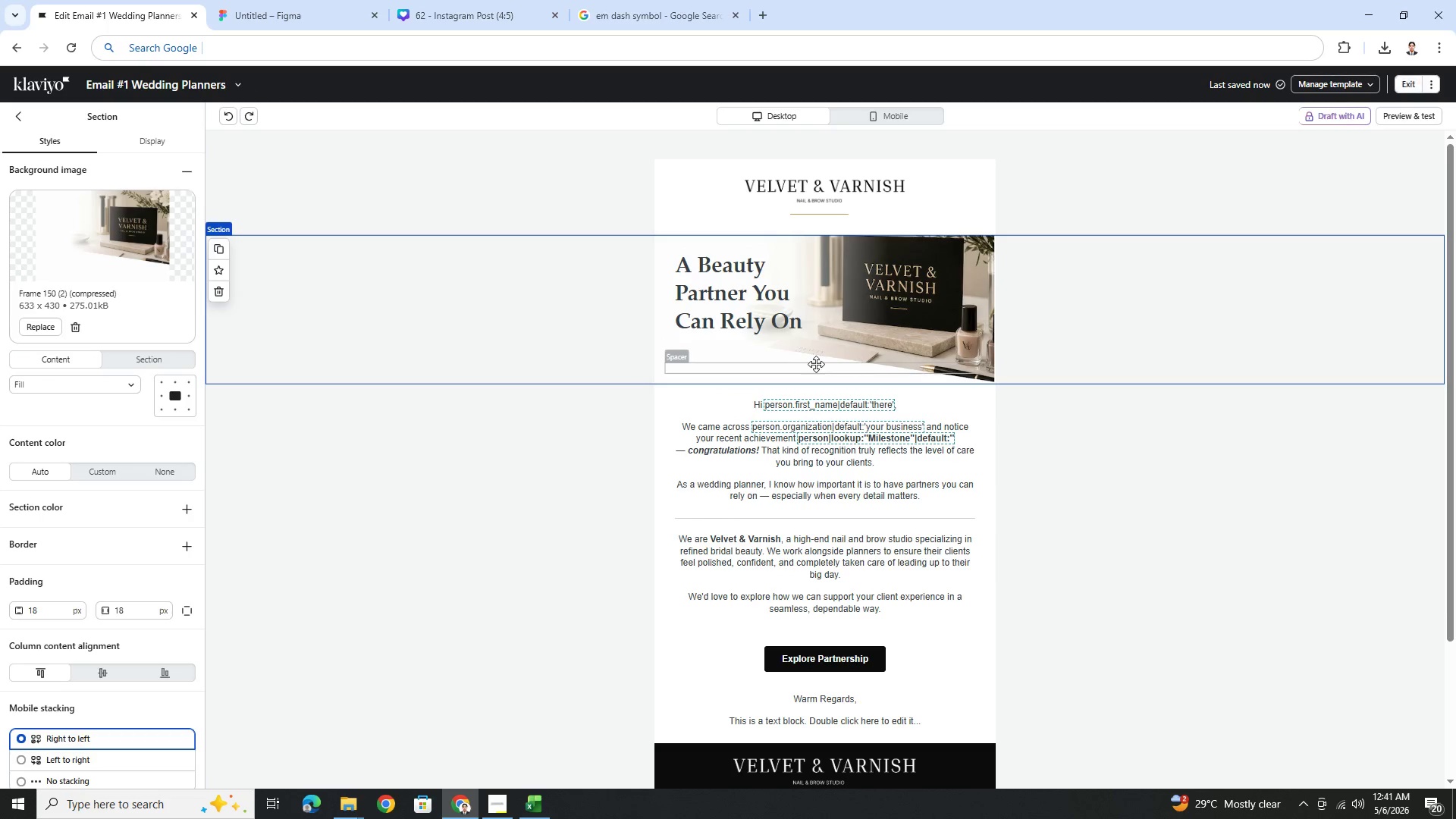 
left_click_drag(start_coordinate=[816, 364], to_coordinate=[803, 262])
 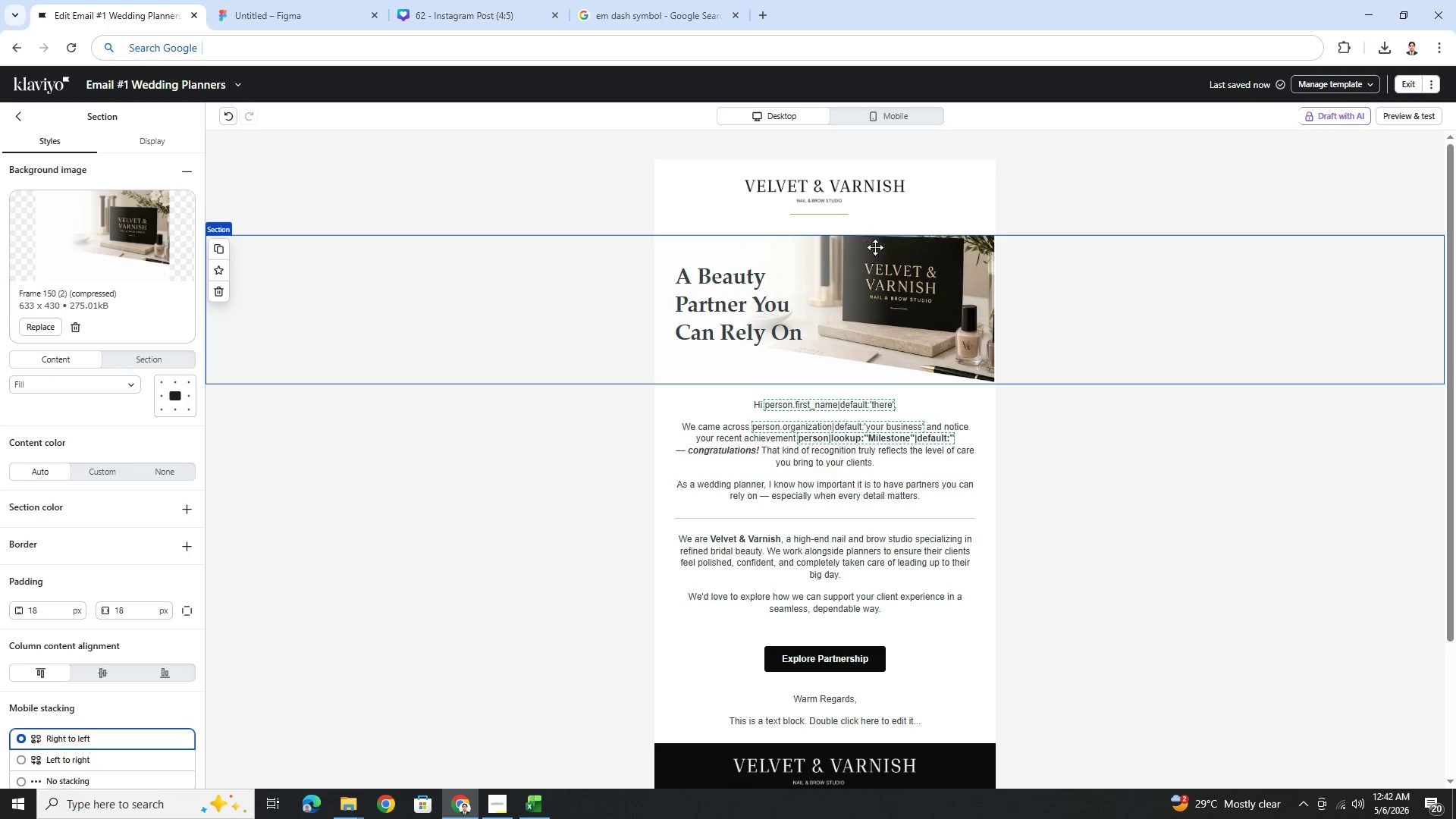 
wait(5.67)
 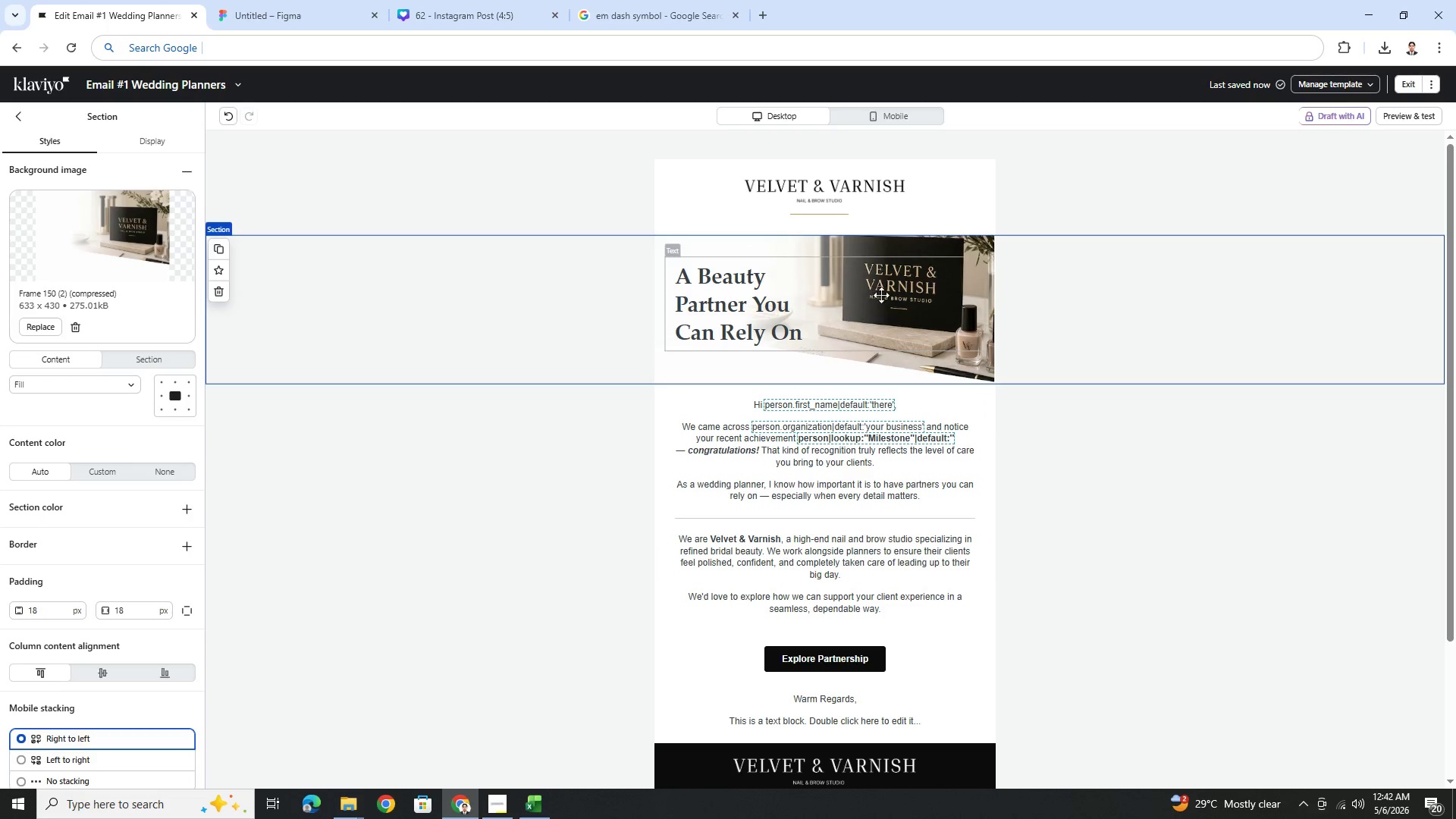 
left_click([1106, 528])
 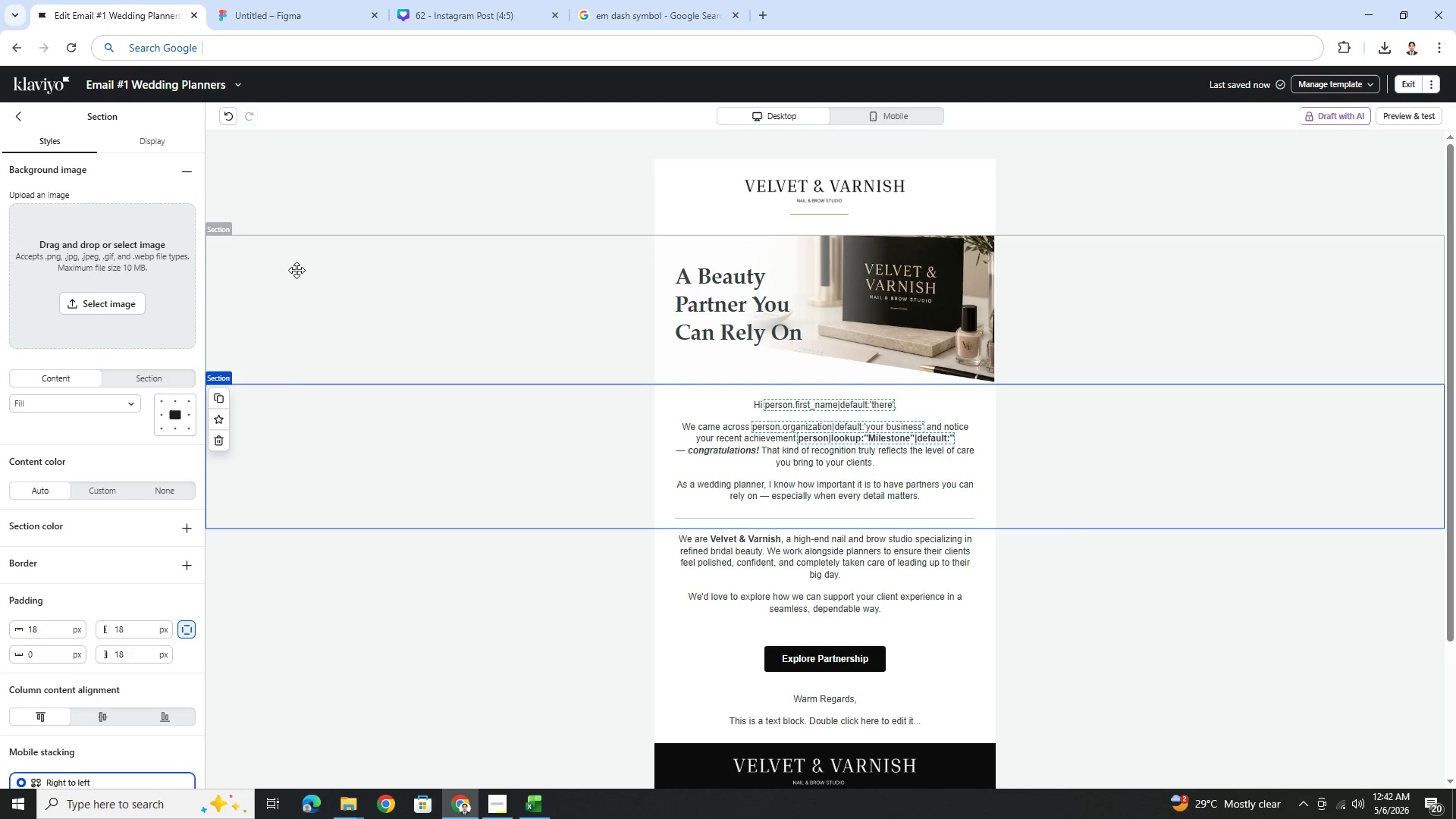 
left_click([449, 306])
 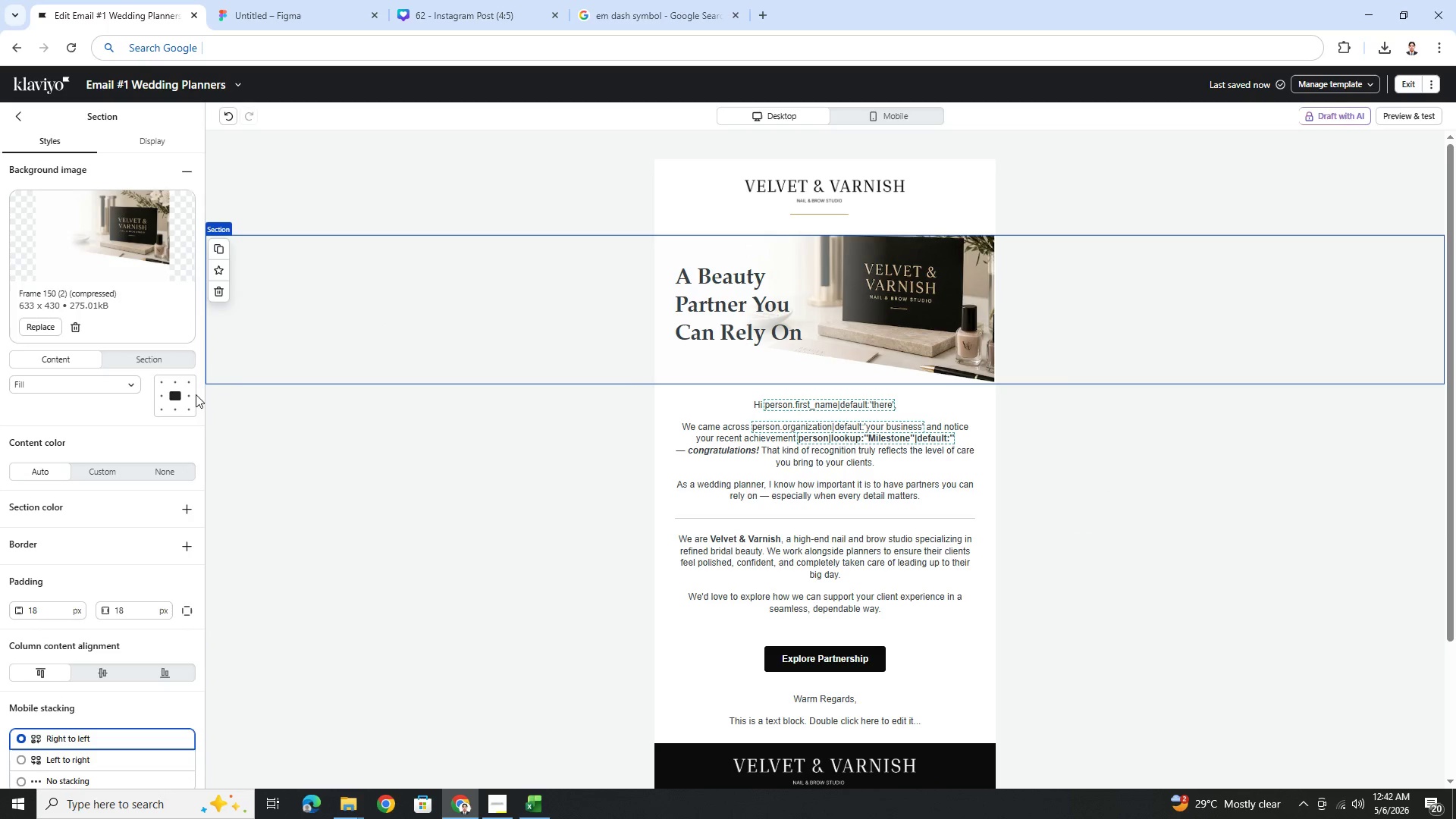 
left_click([193, 394])
 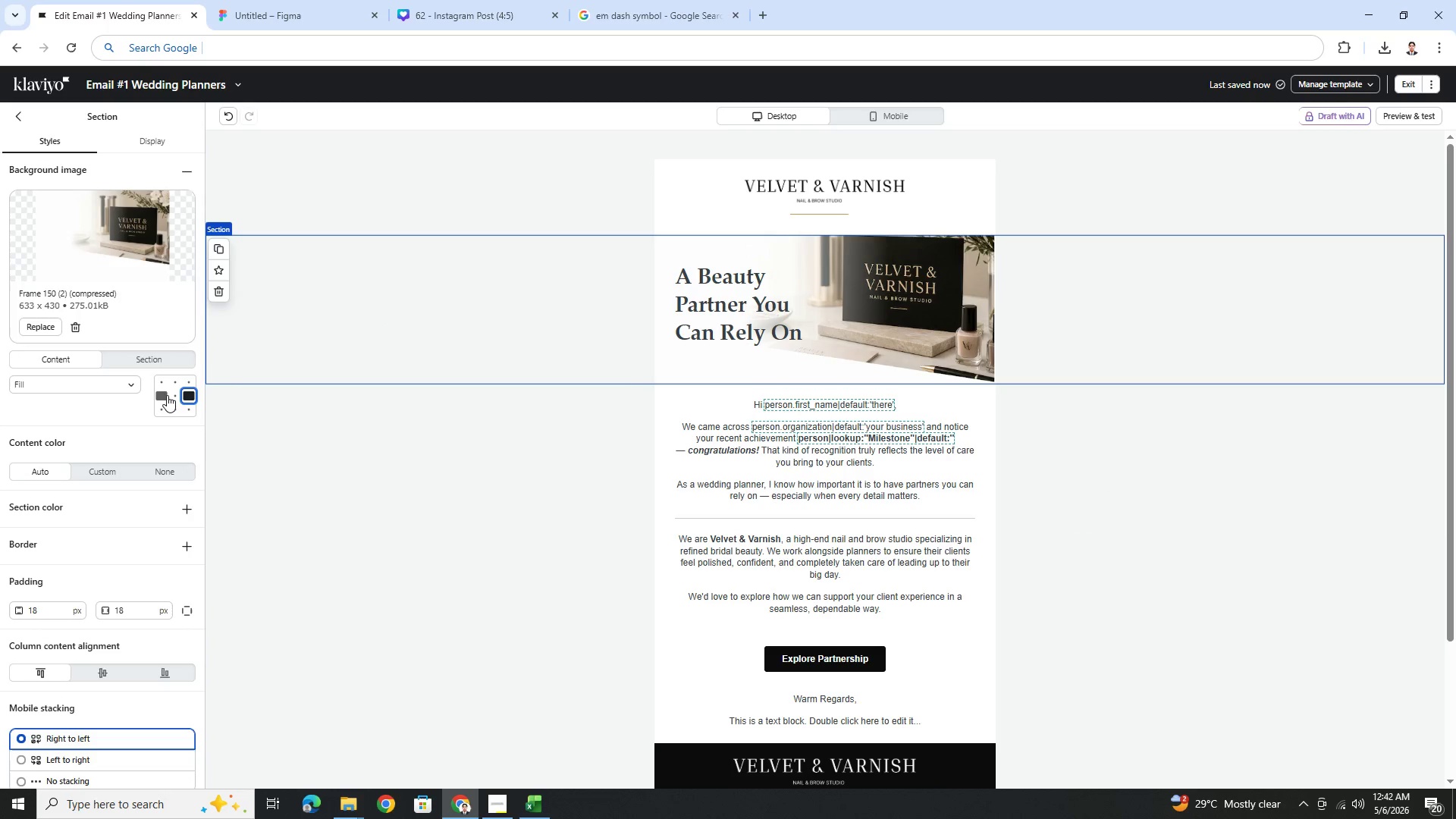 
left_click([162, 395])
 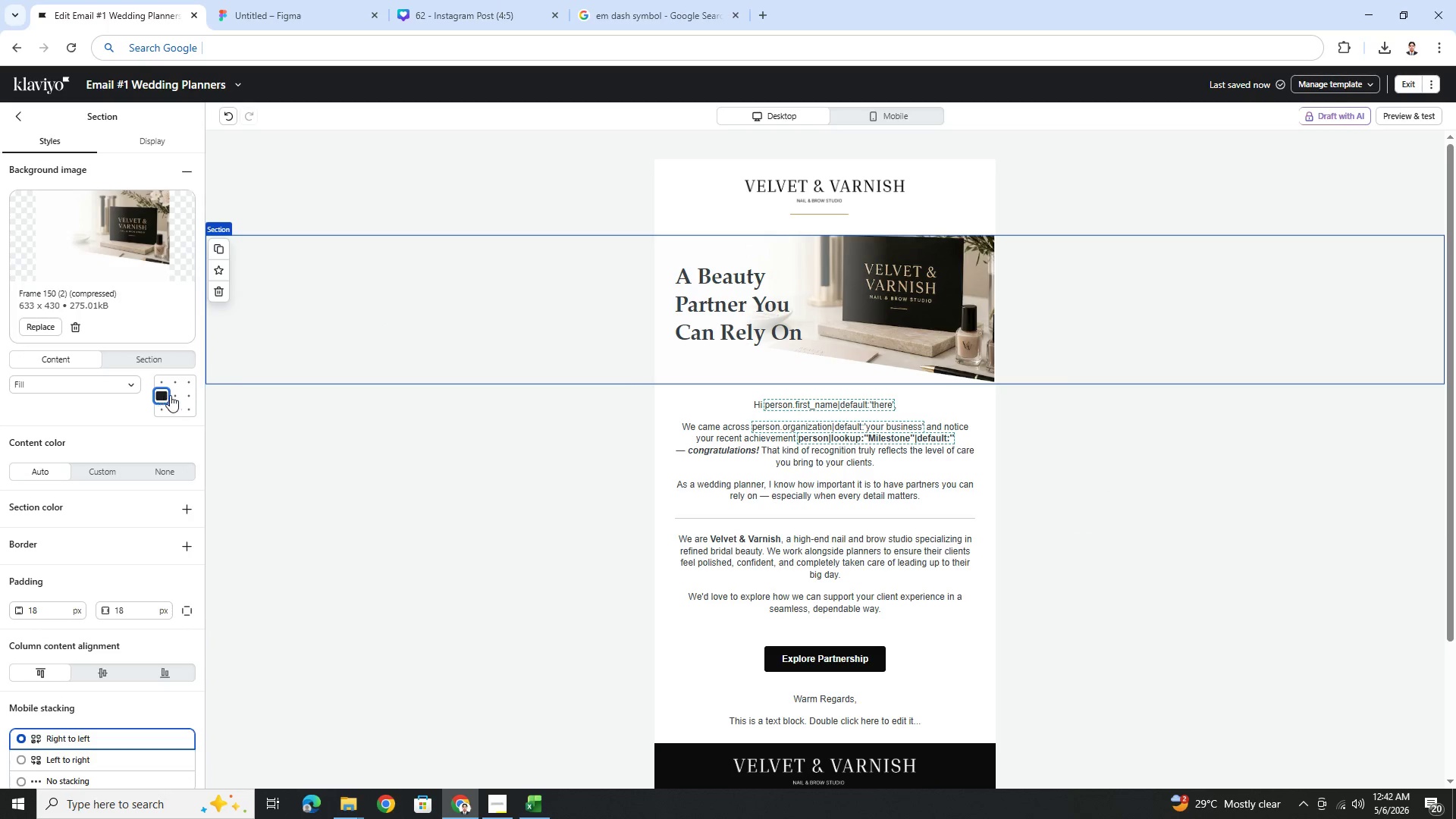 
left_click([184, 395])
 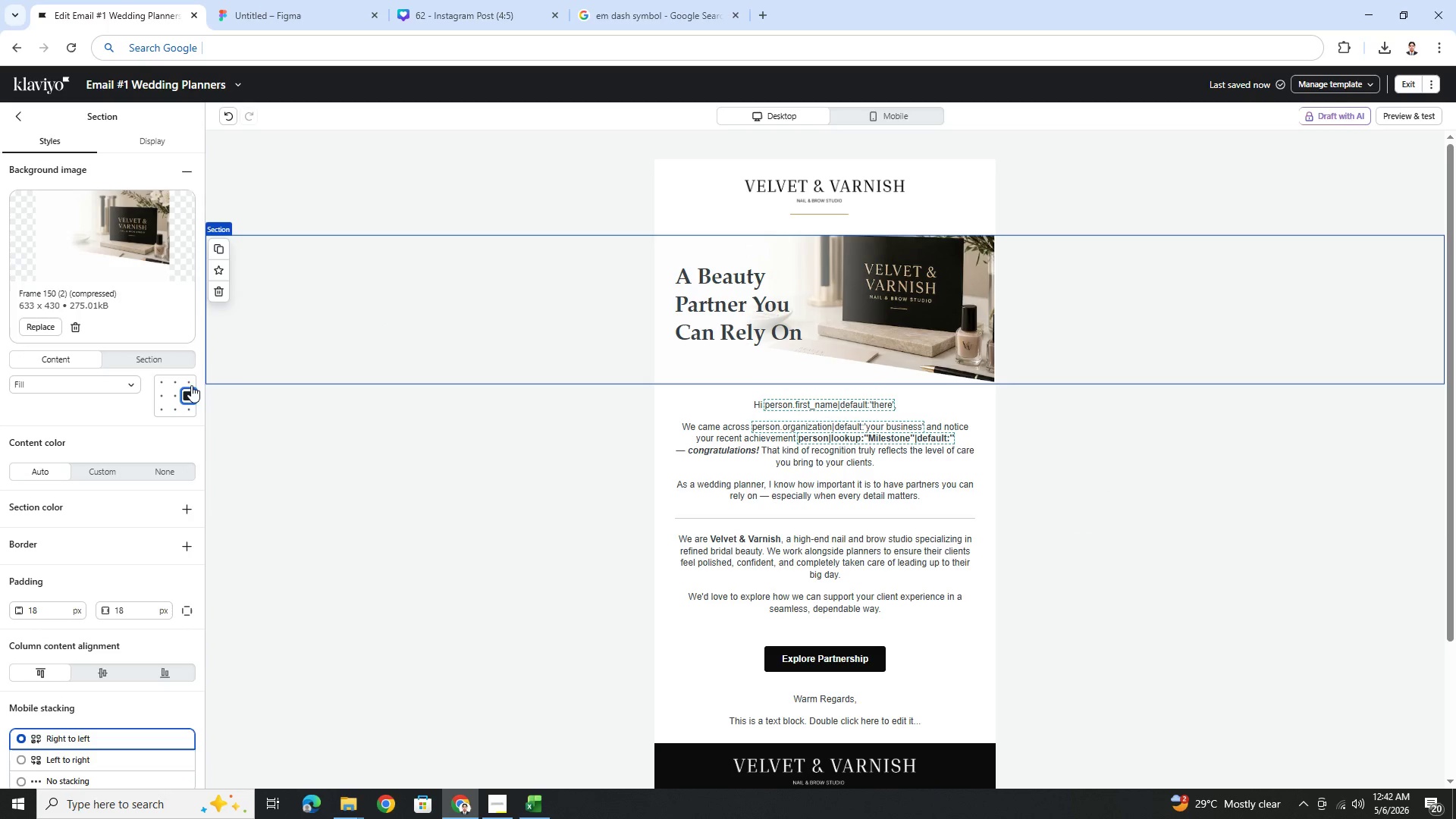 
left_click([190, 377])
 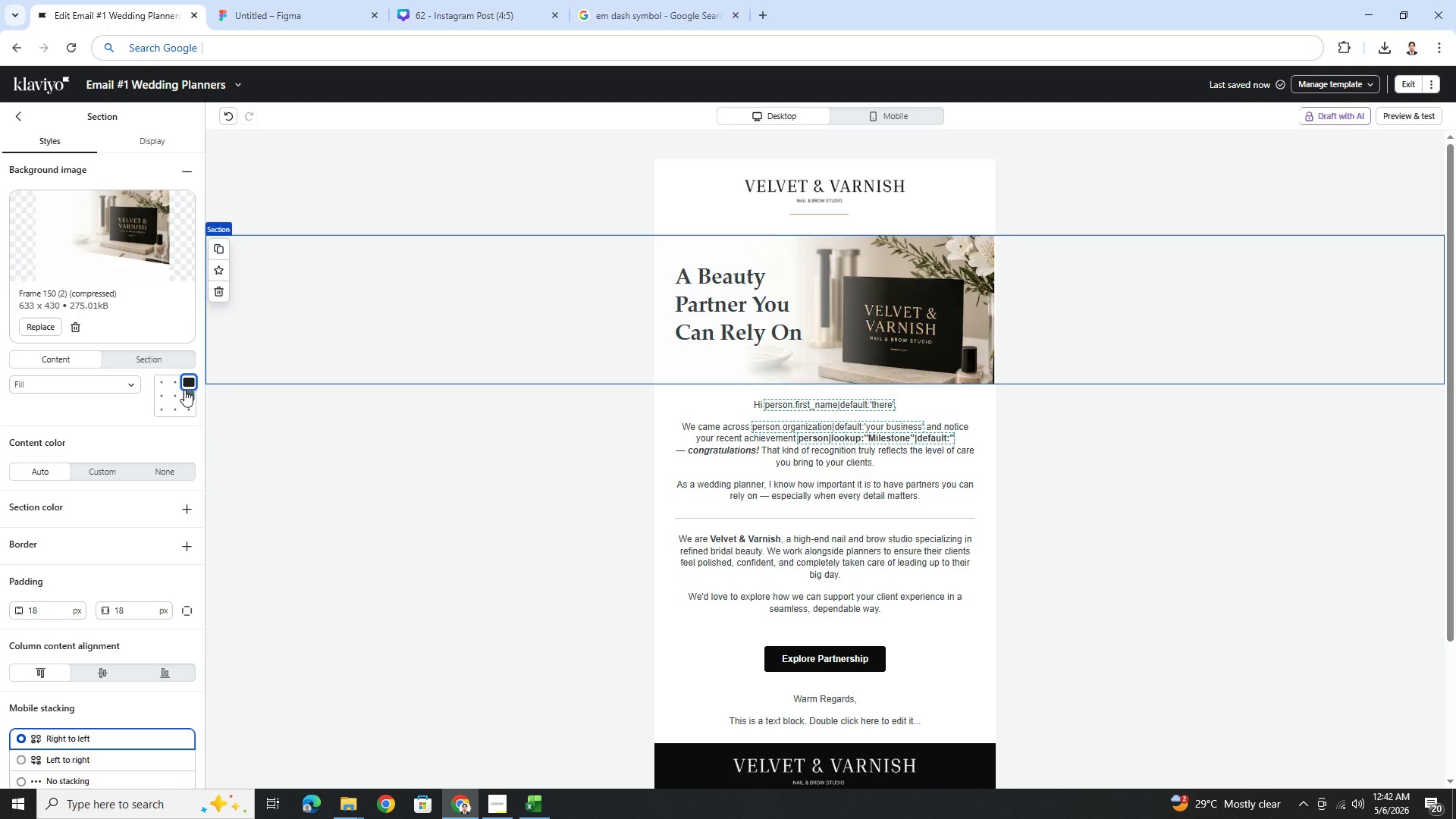 
left_click([182, 391])
 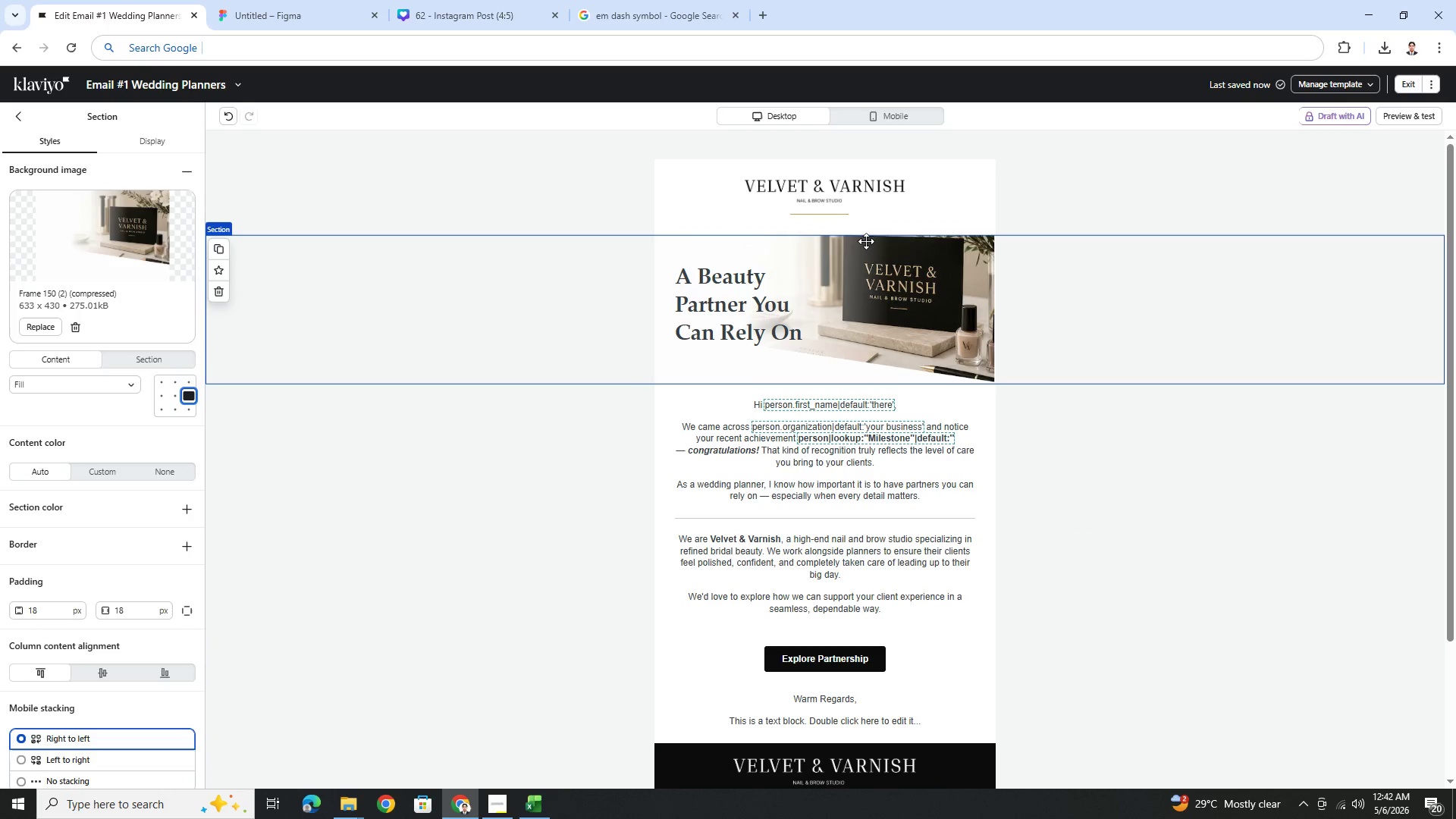 
left_click([868, 249])
 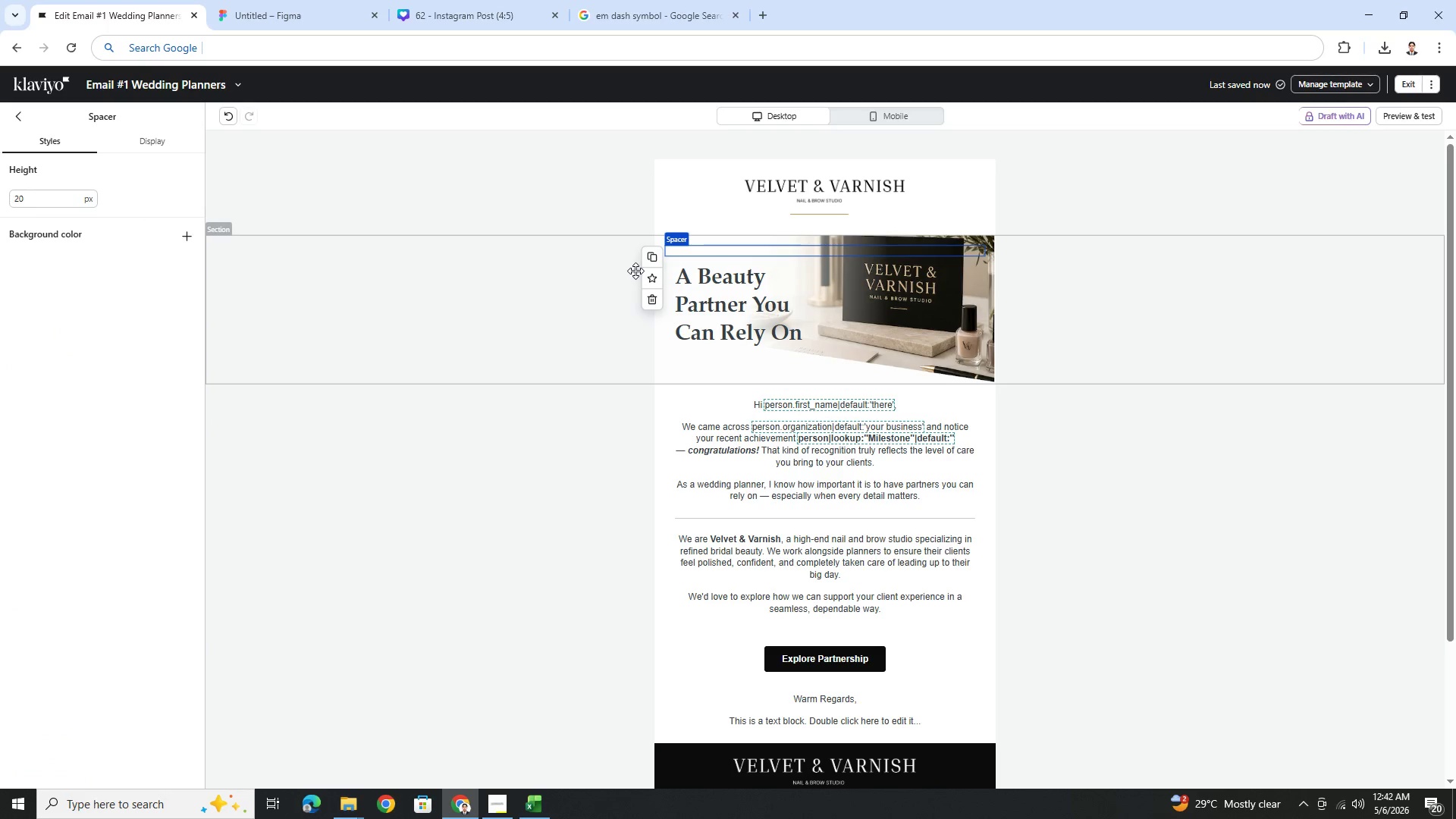 
left_click([651, 258])
 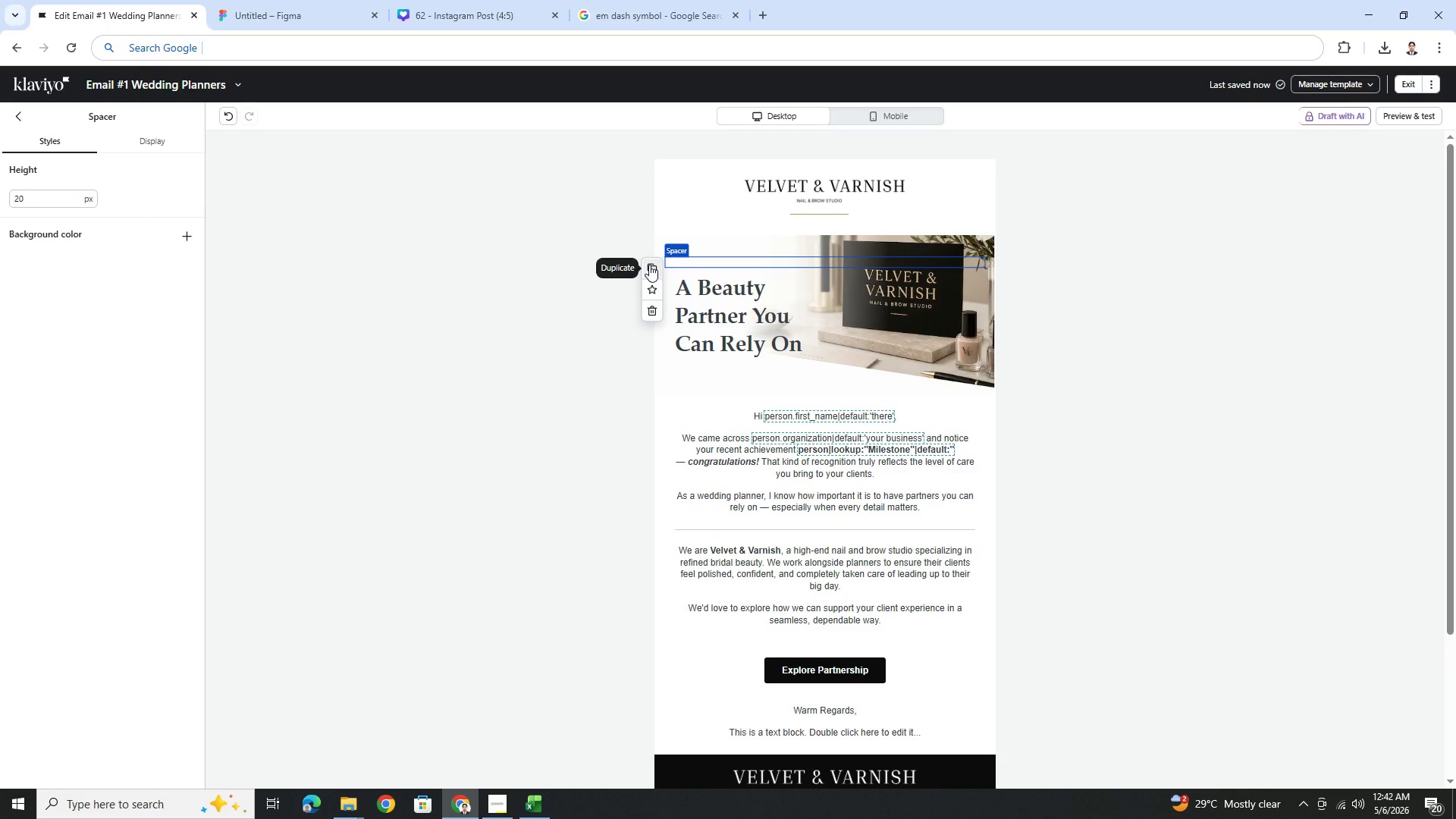 
left_click([649, 265])
 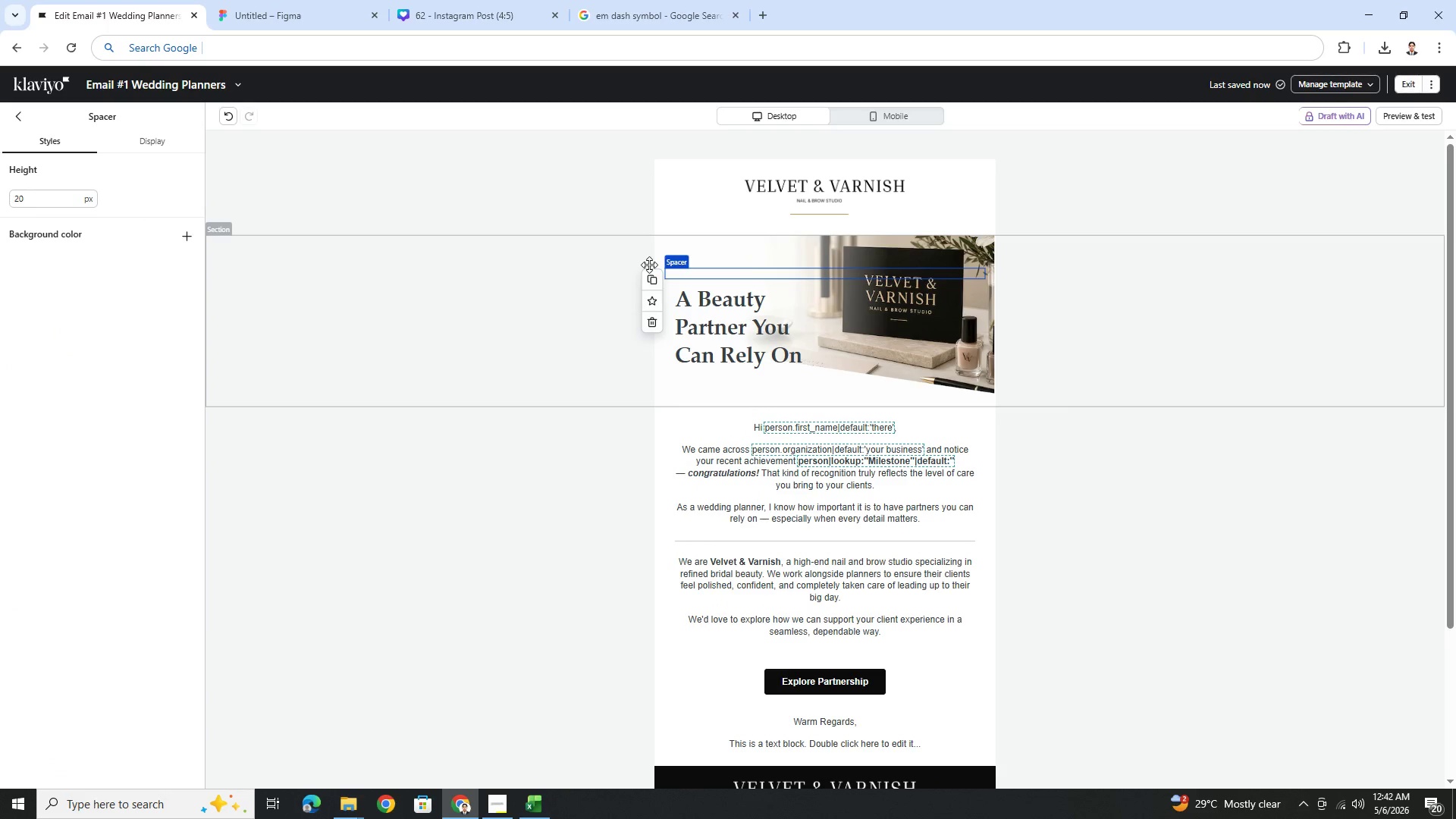 
left_click([649, 265])
 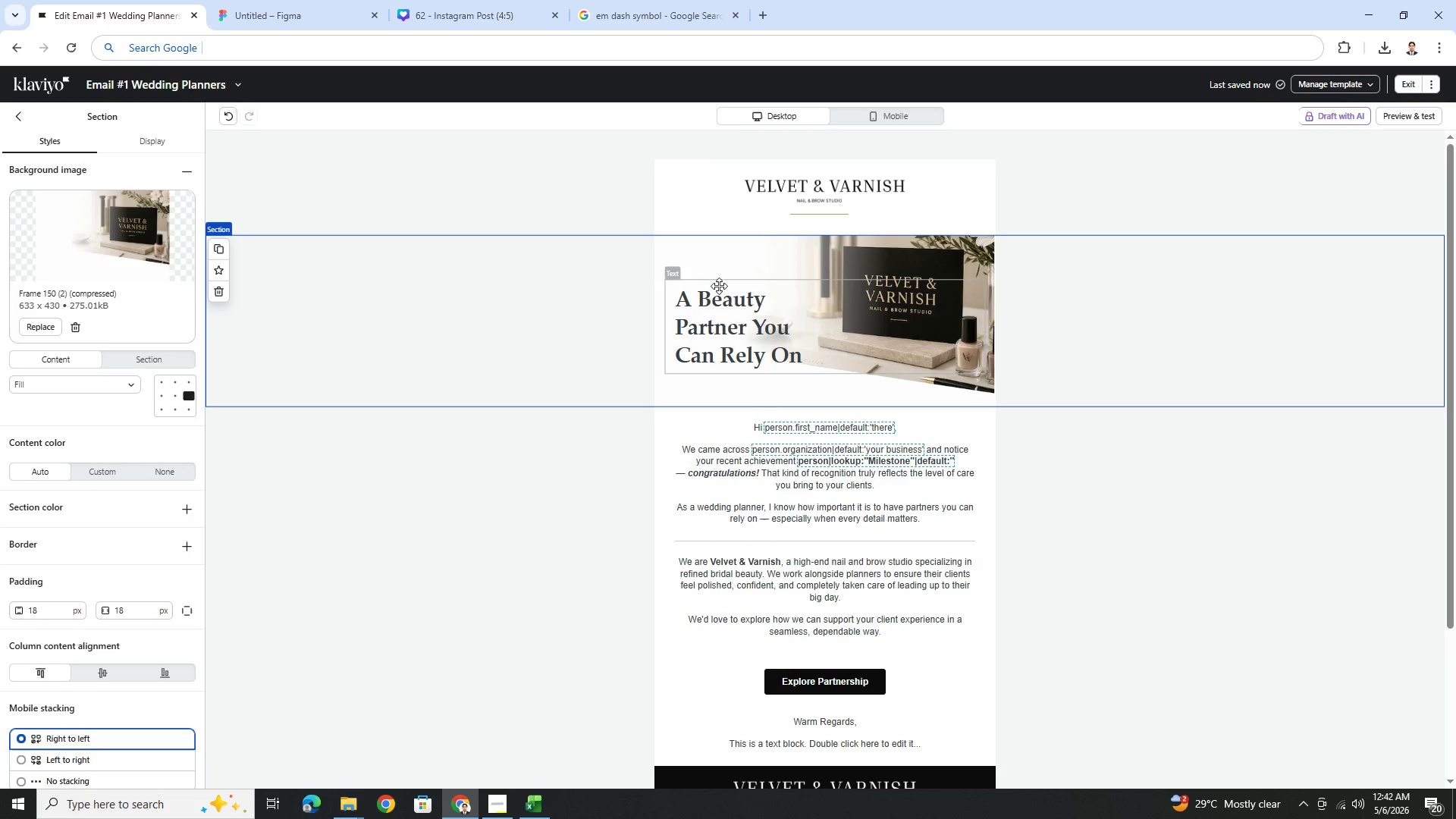 
left_click_drag(start_coordinate=[724, 274], to_coordinate=[738, 372])
 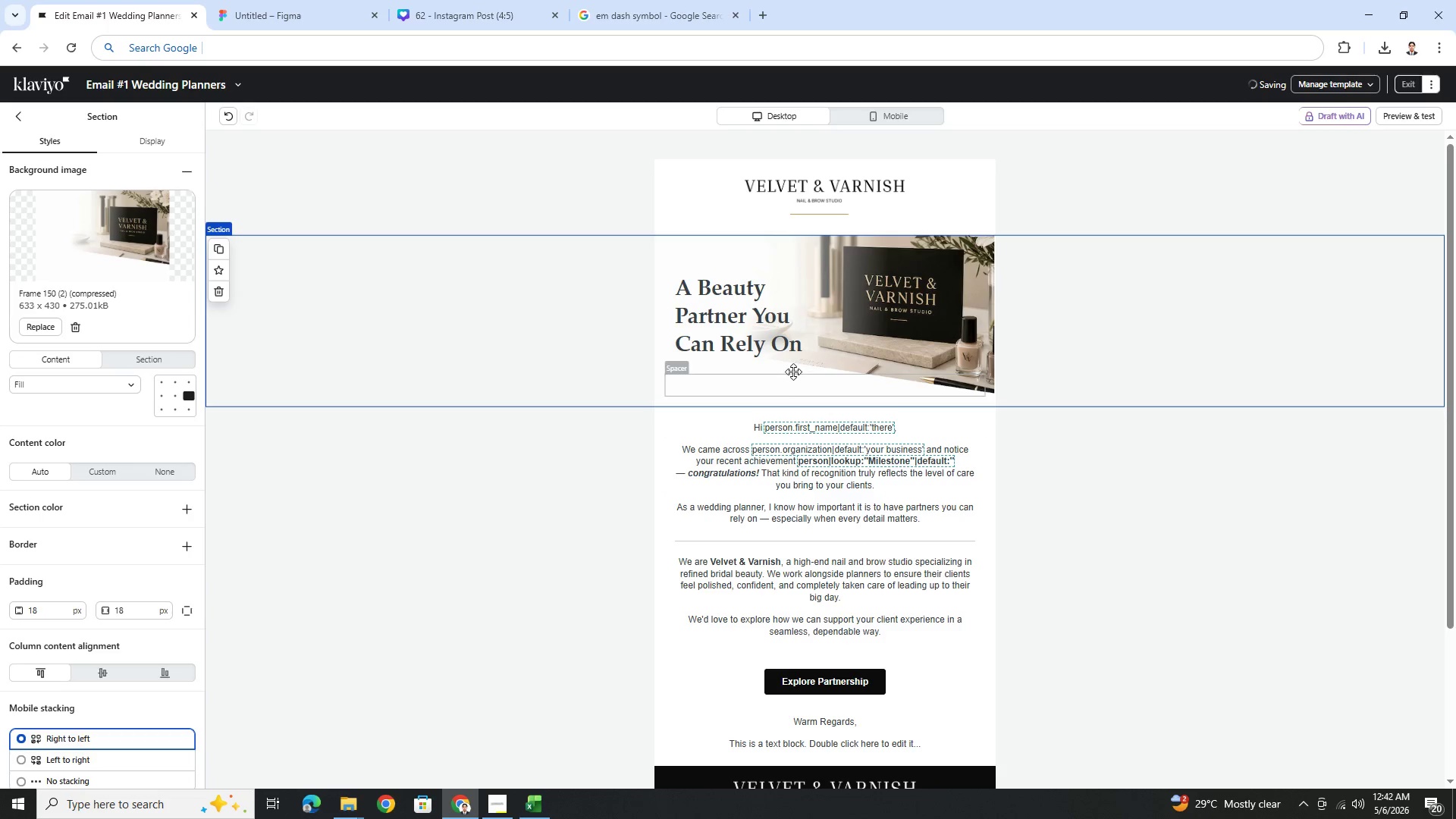 
left_click([764, 366])
 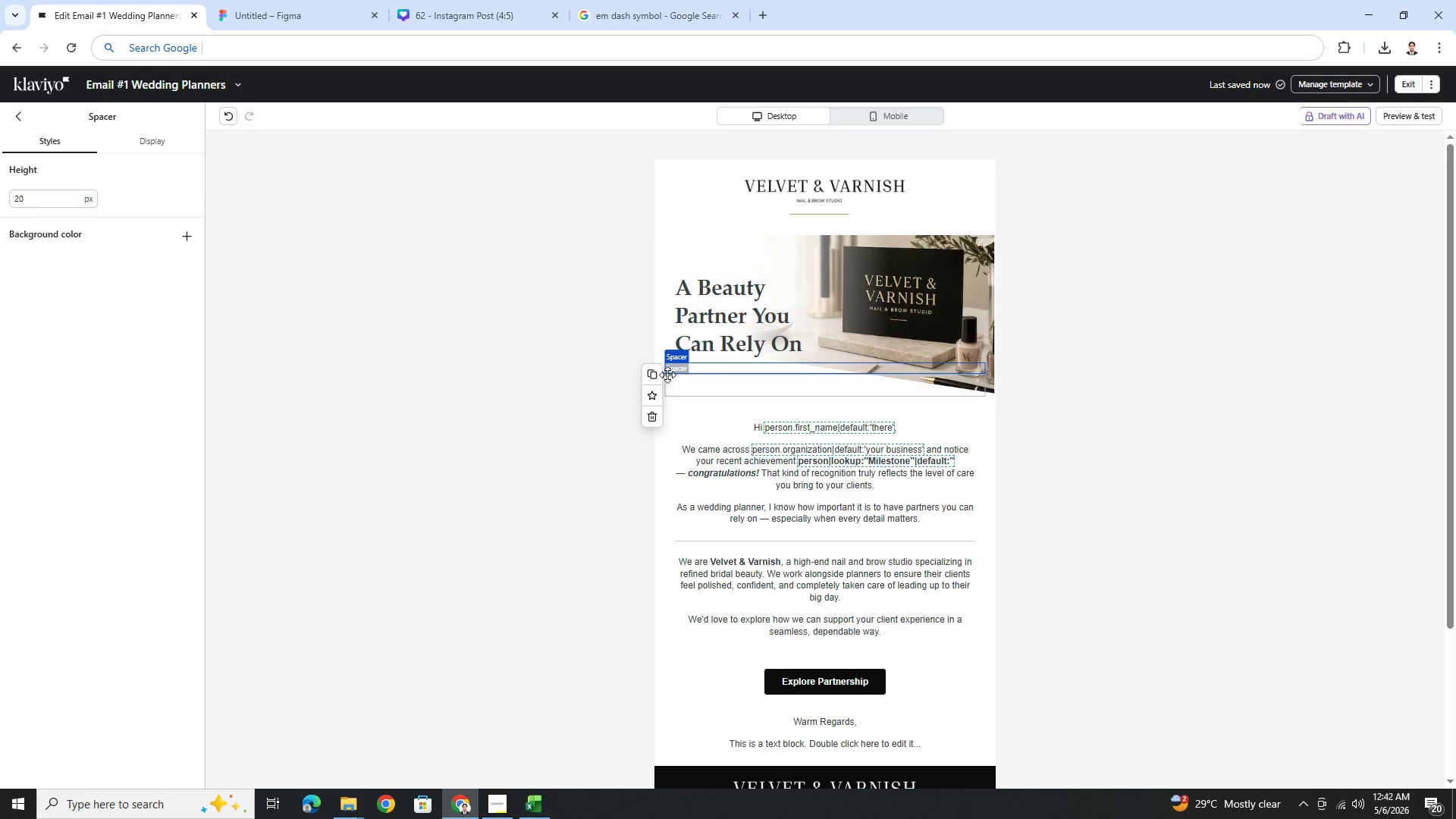 
left_click([657, 375])
 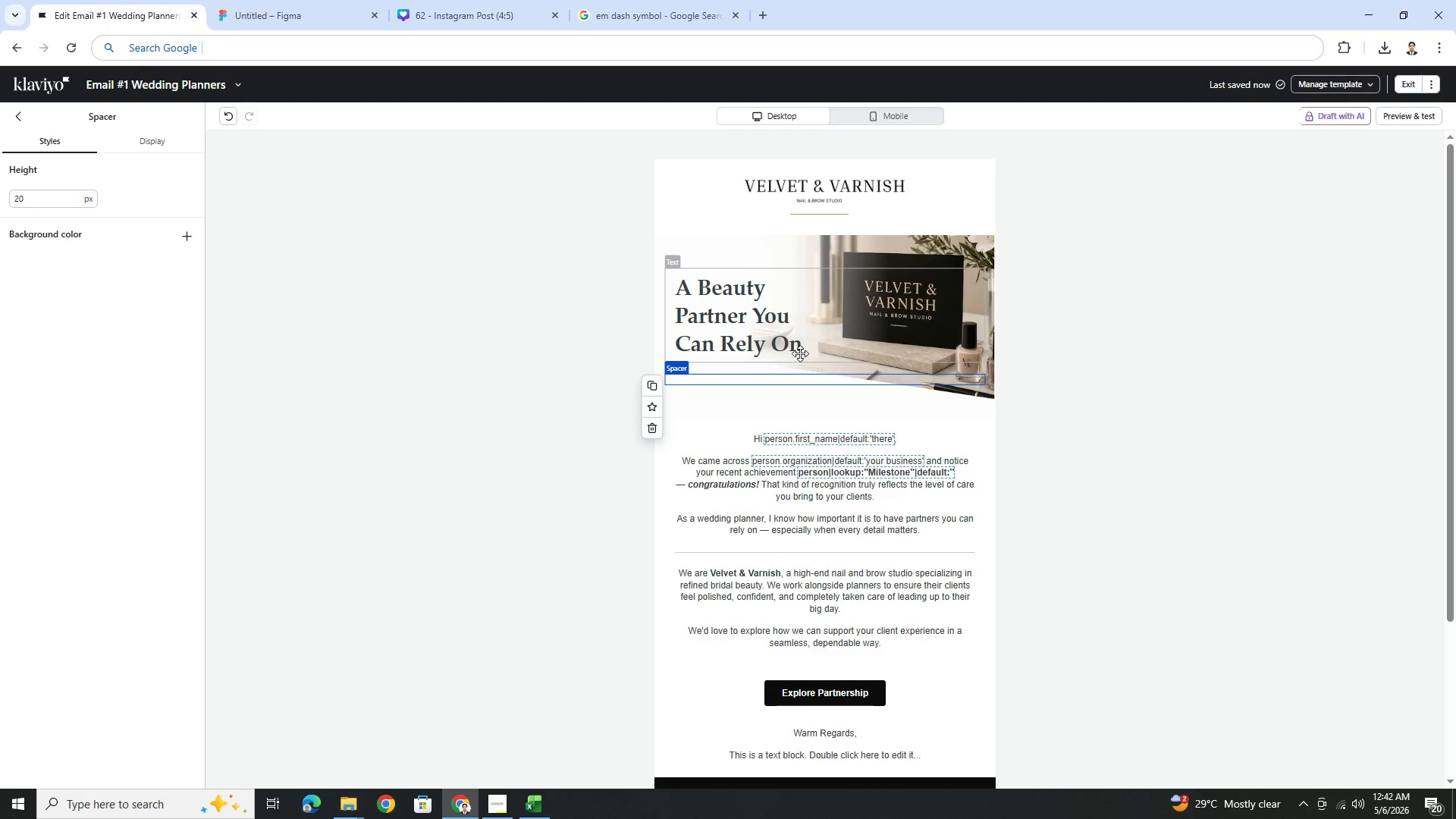 
left_click([711, 256])
 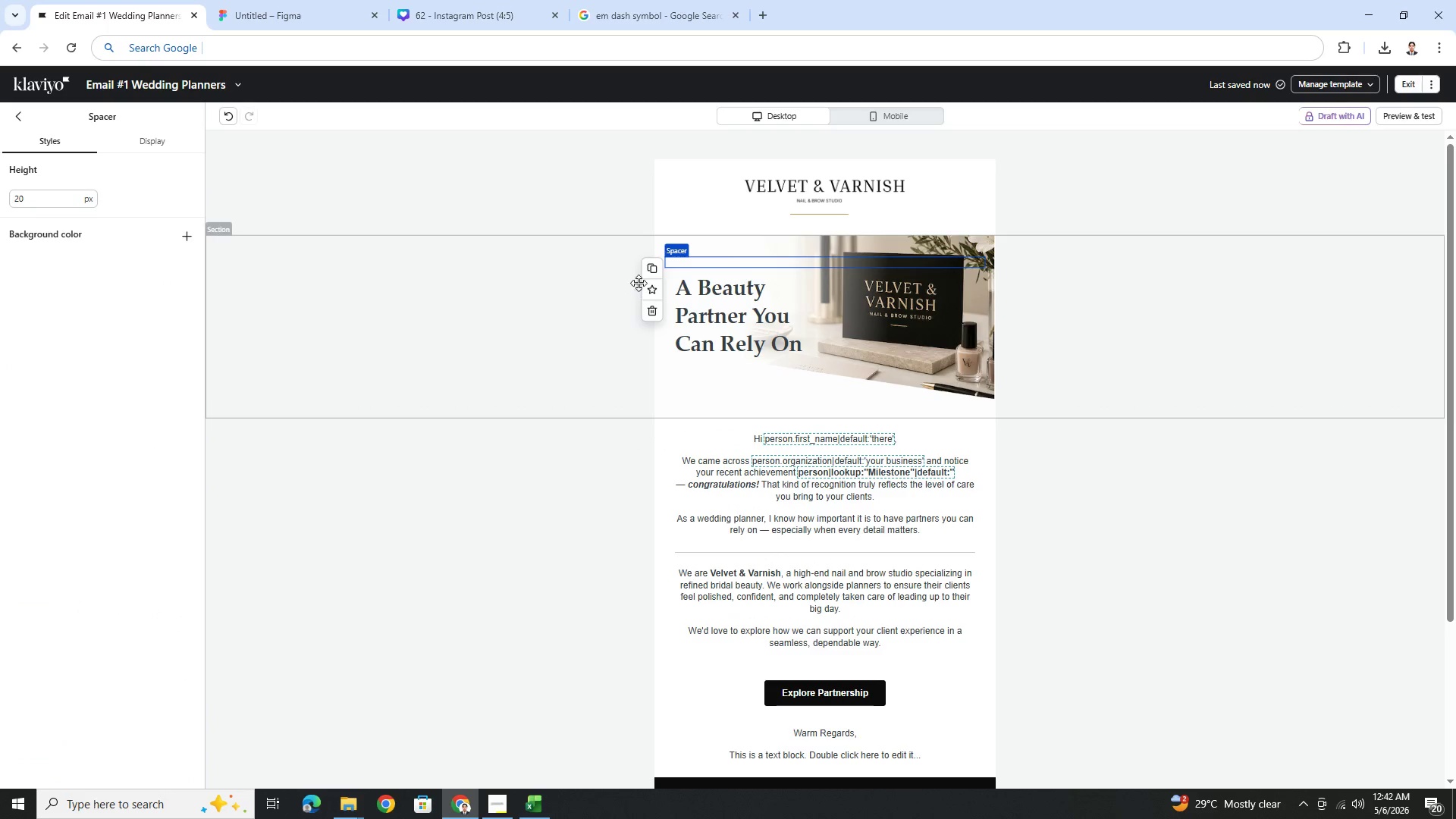 
left_click([649, 271])
 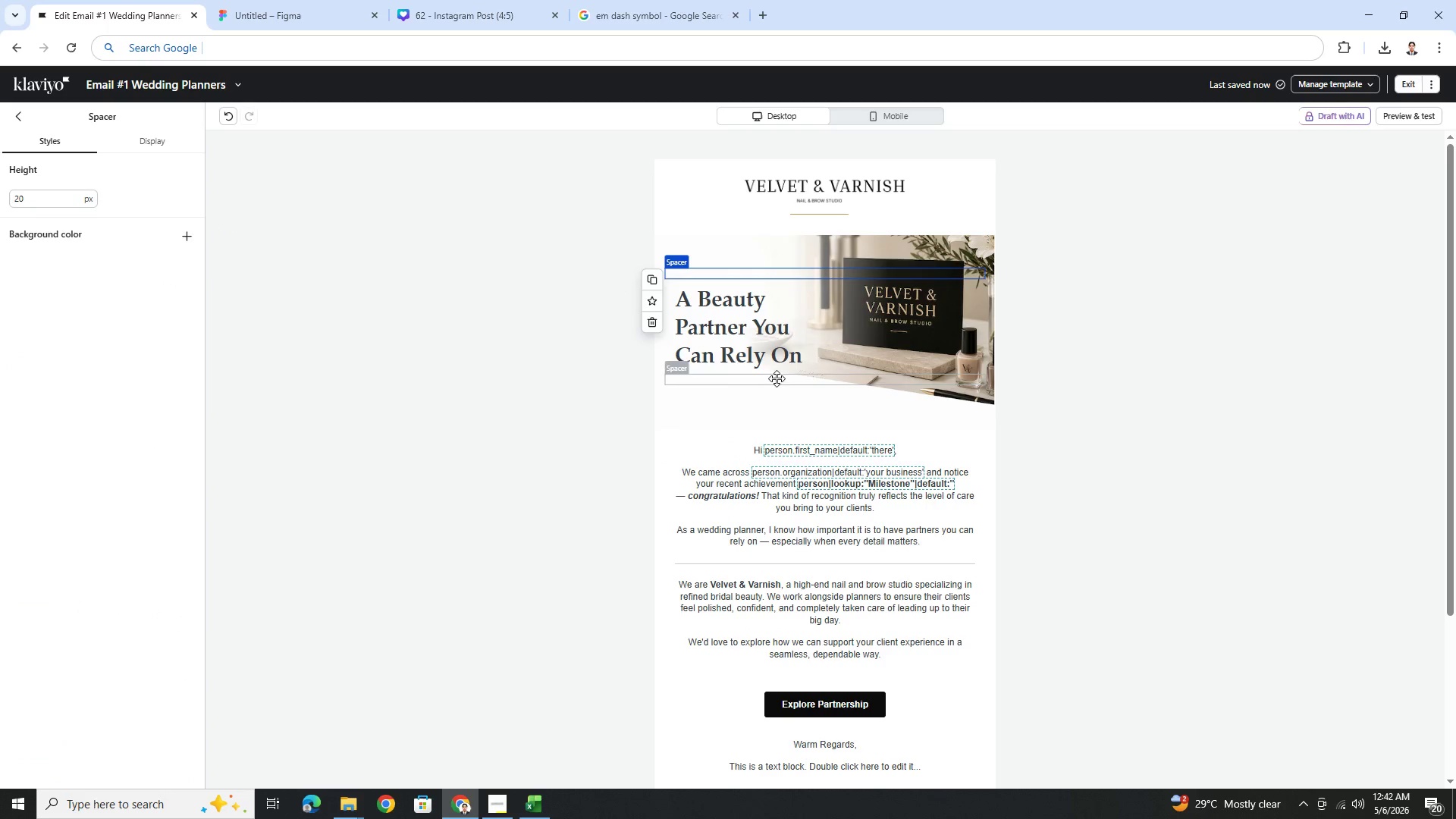 
left_click([777, 387])
 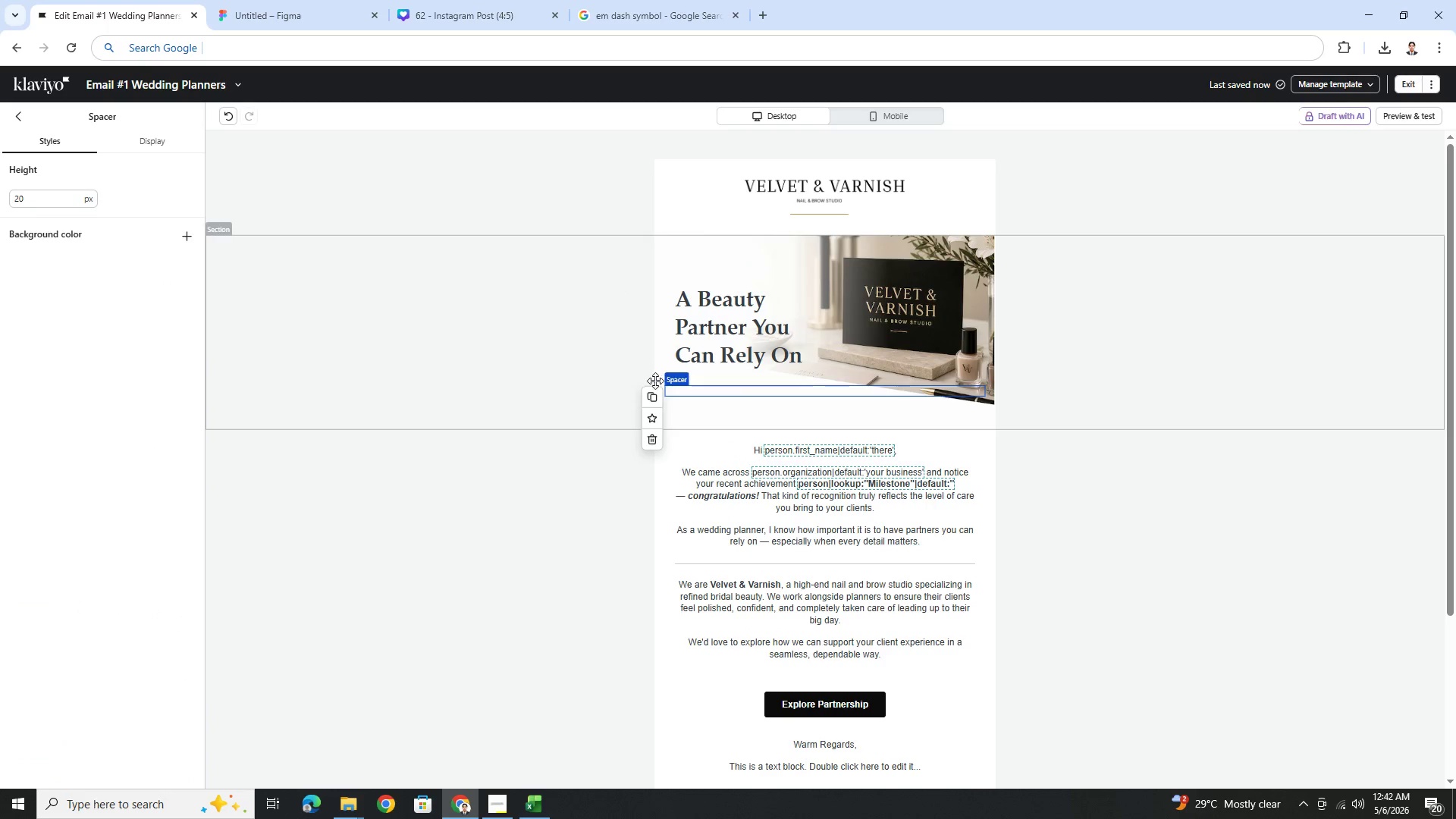 
left_click([654, 395])
 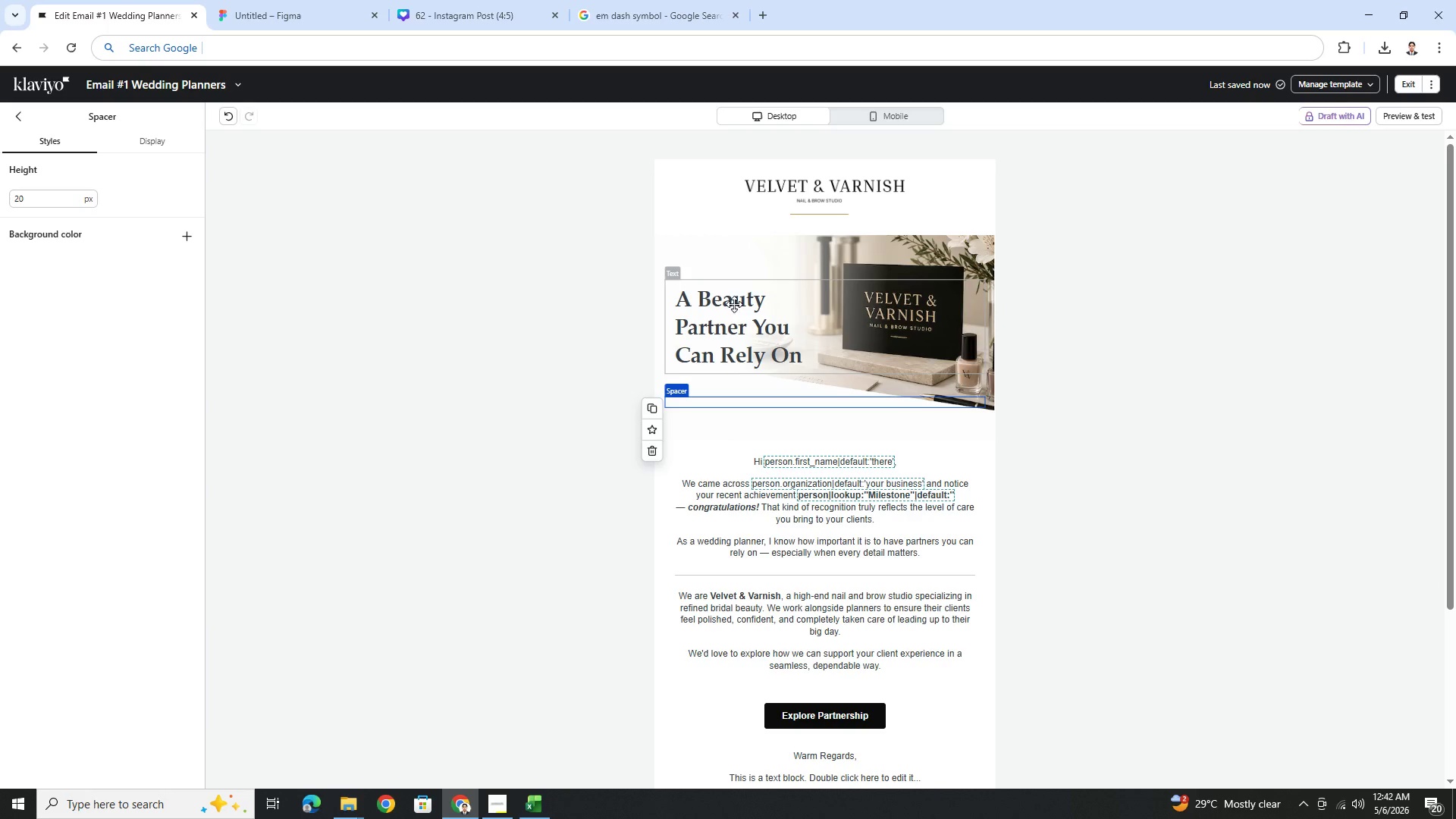 
left_click([734, 275])
 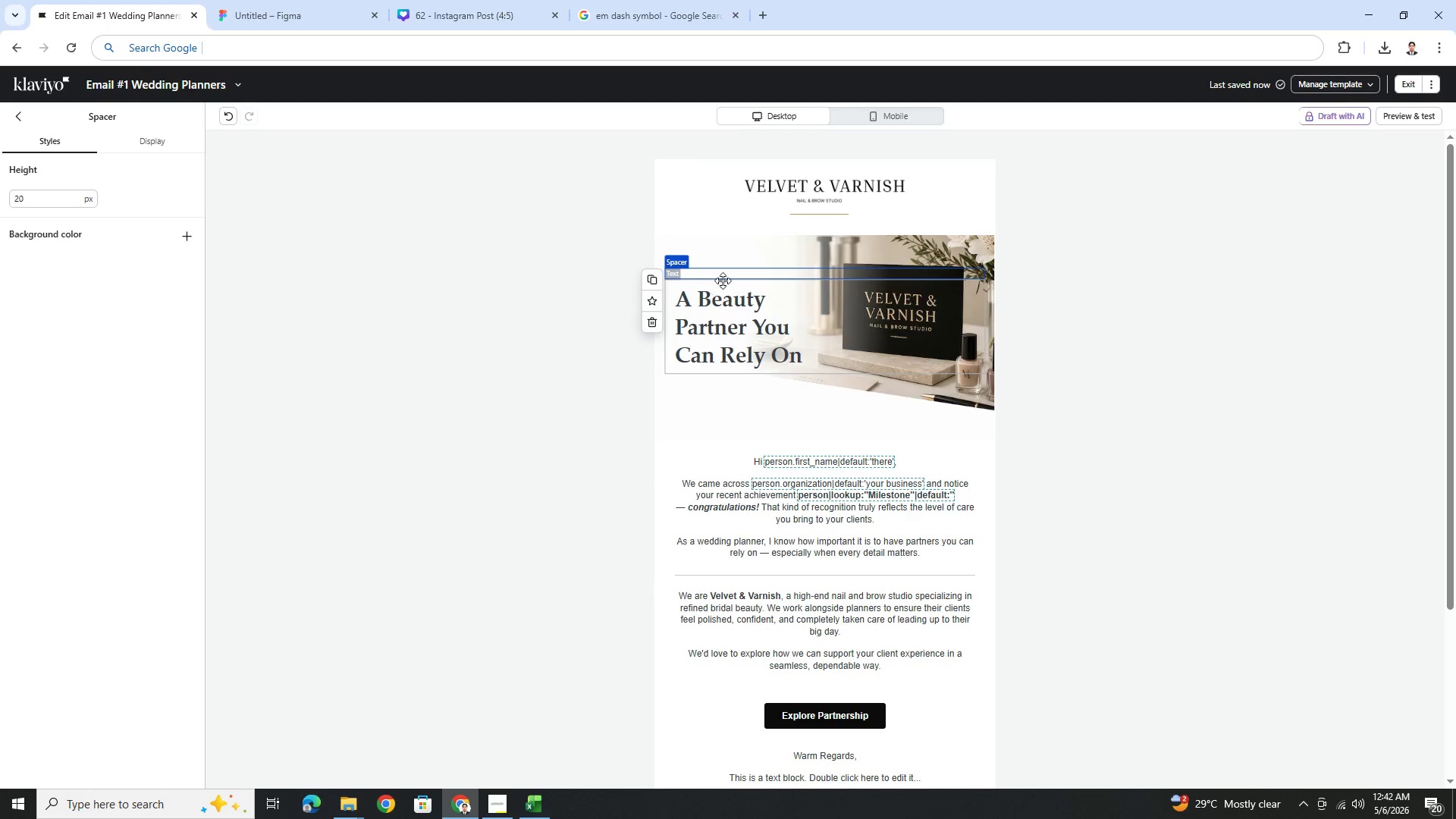 
left_click([768, 381])
 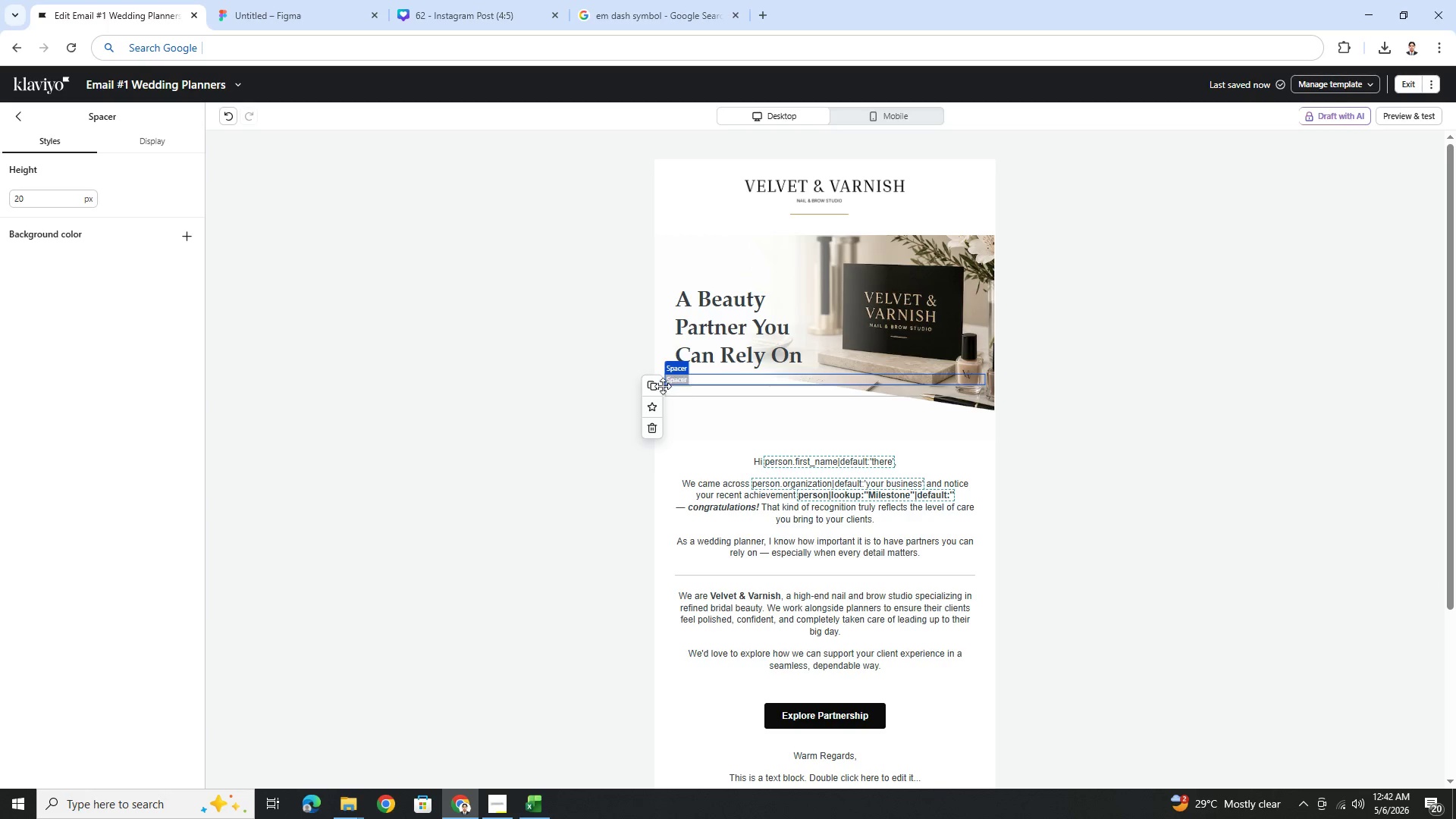 
left_click([655, 384])
 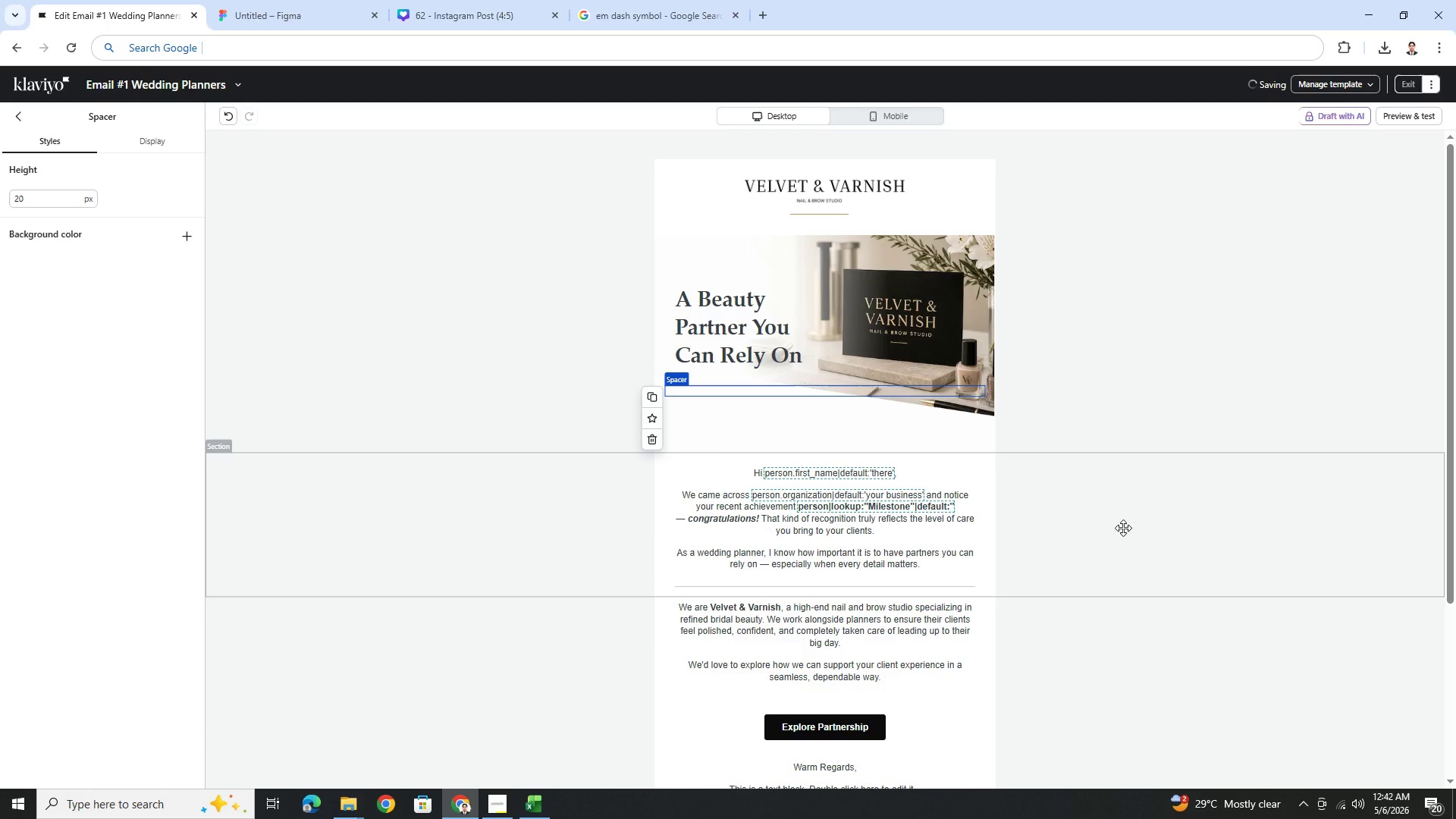 
left_click([1167, 591])
 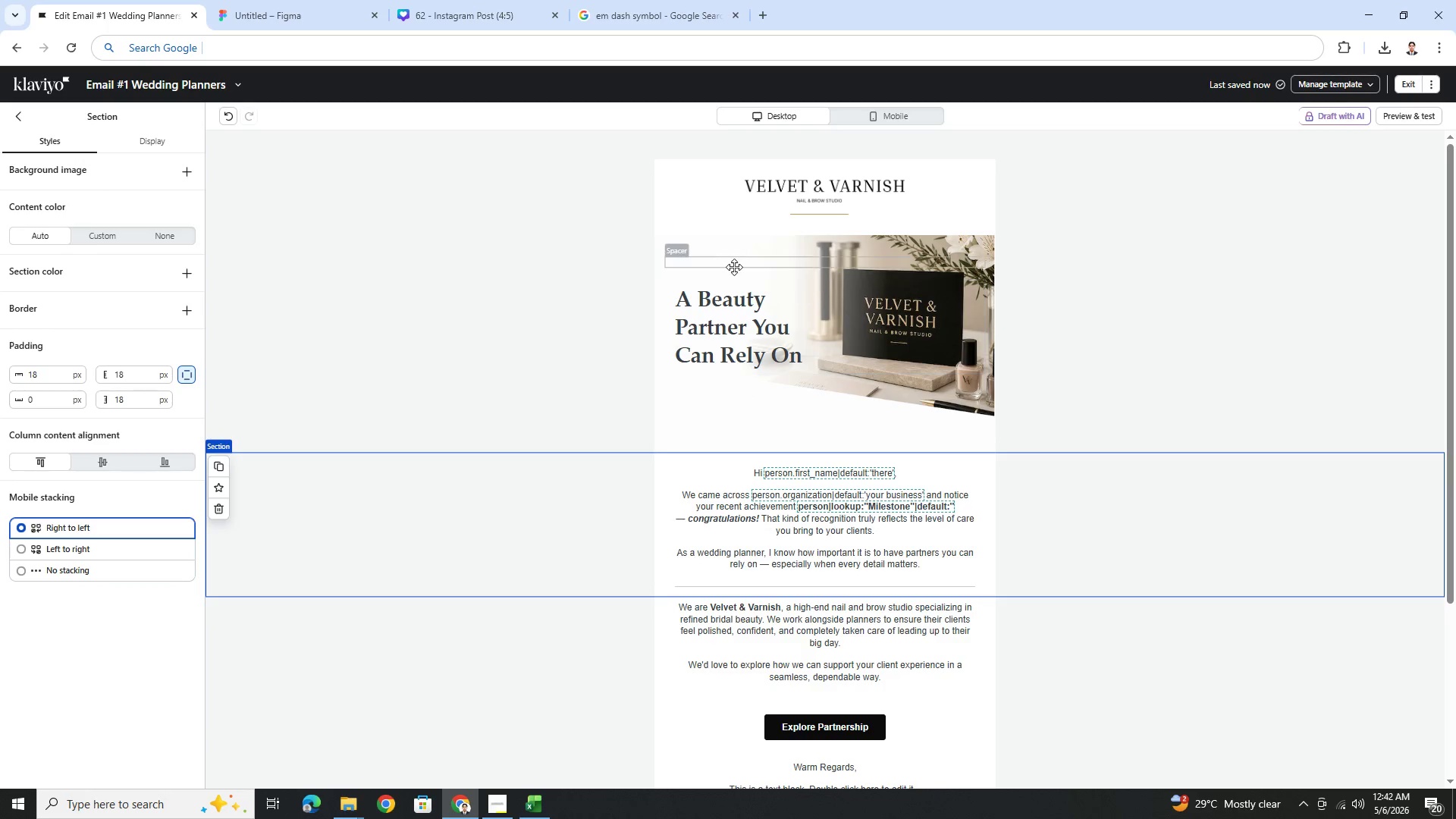 
left_click([744, 271])
 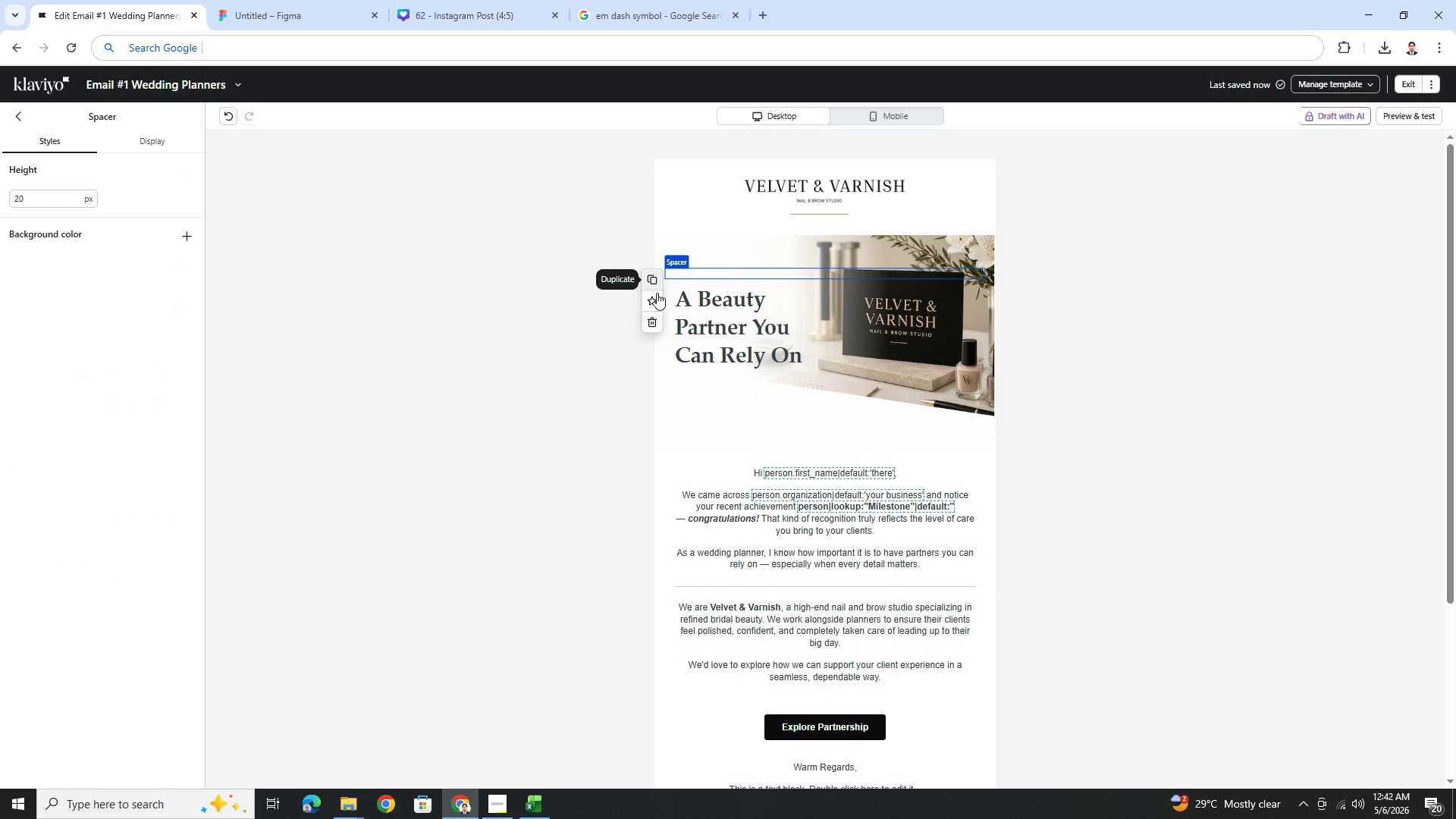 
left_click([654, 319])
 